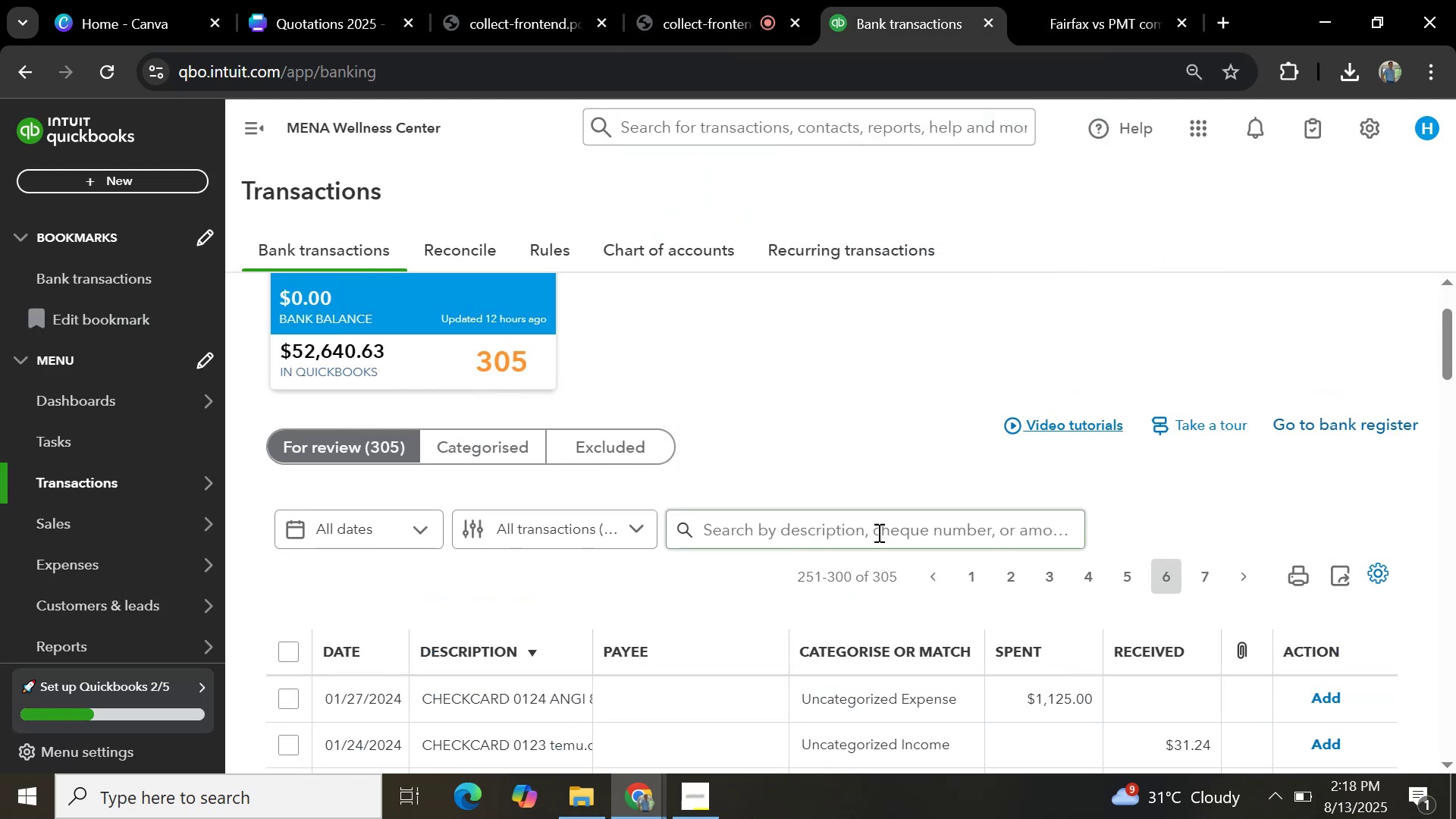 
left_click([877, 530])
 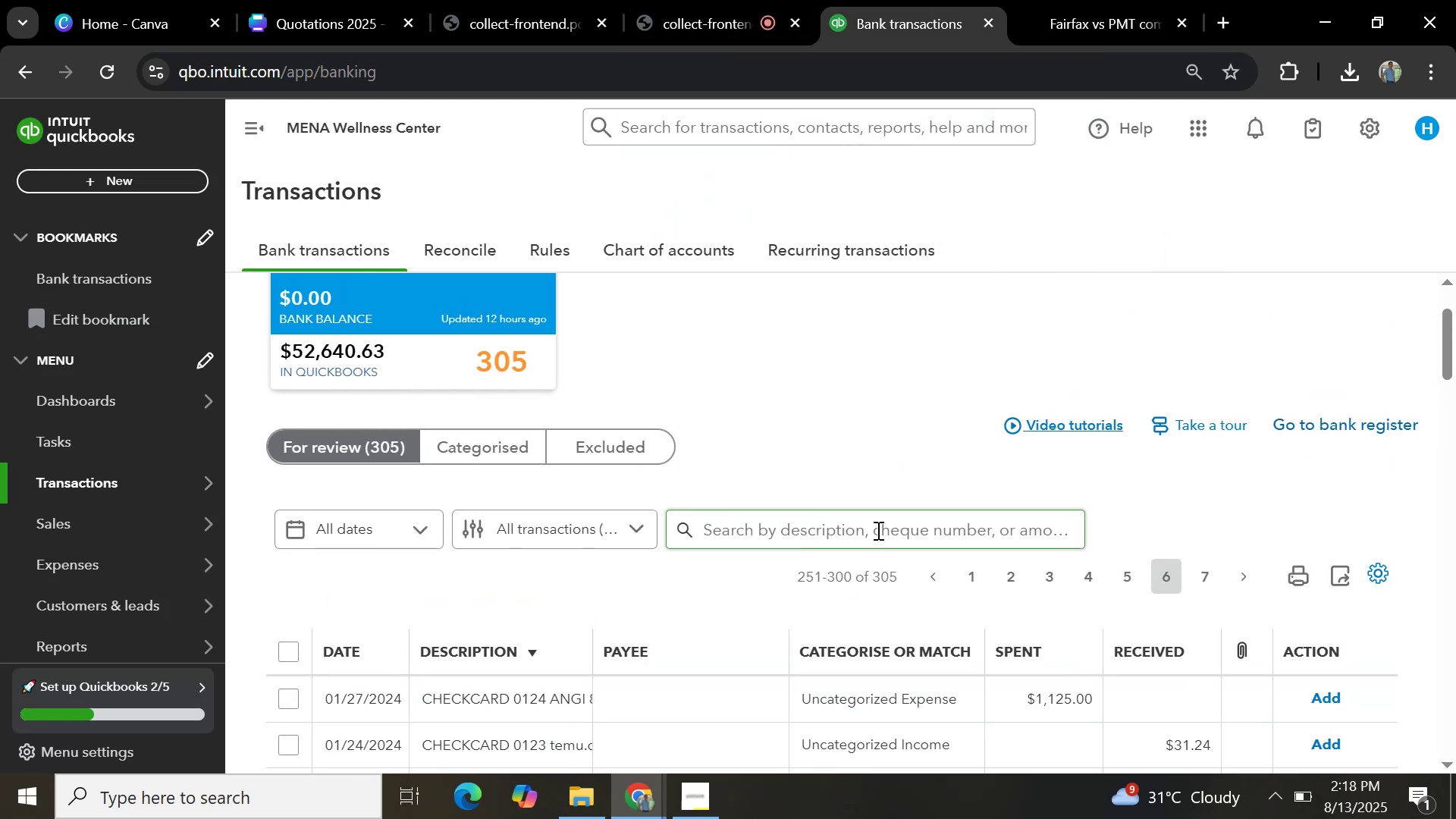 
key(Control+V)
 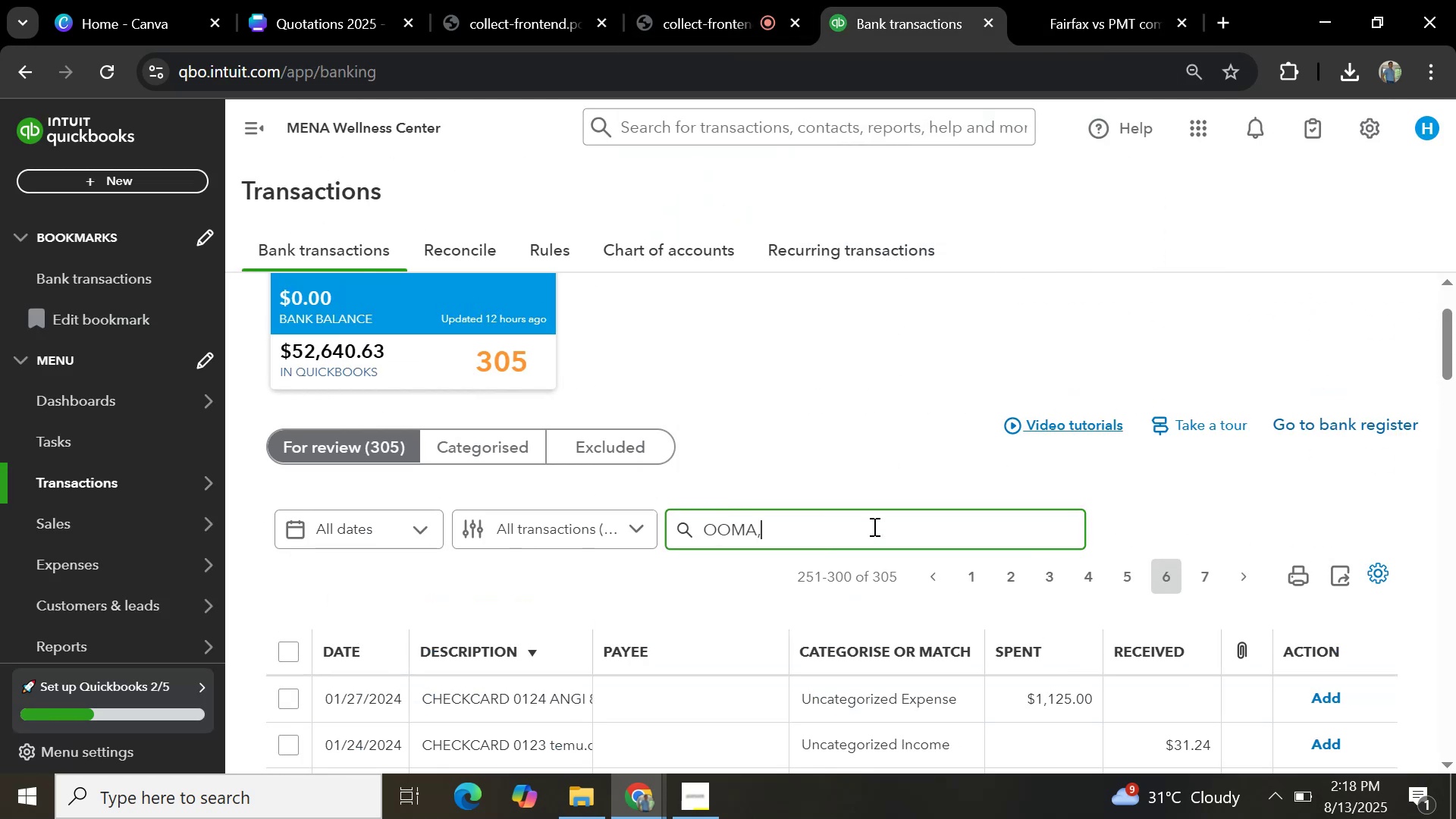 
key(Backspace)
 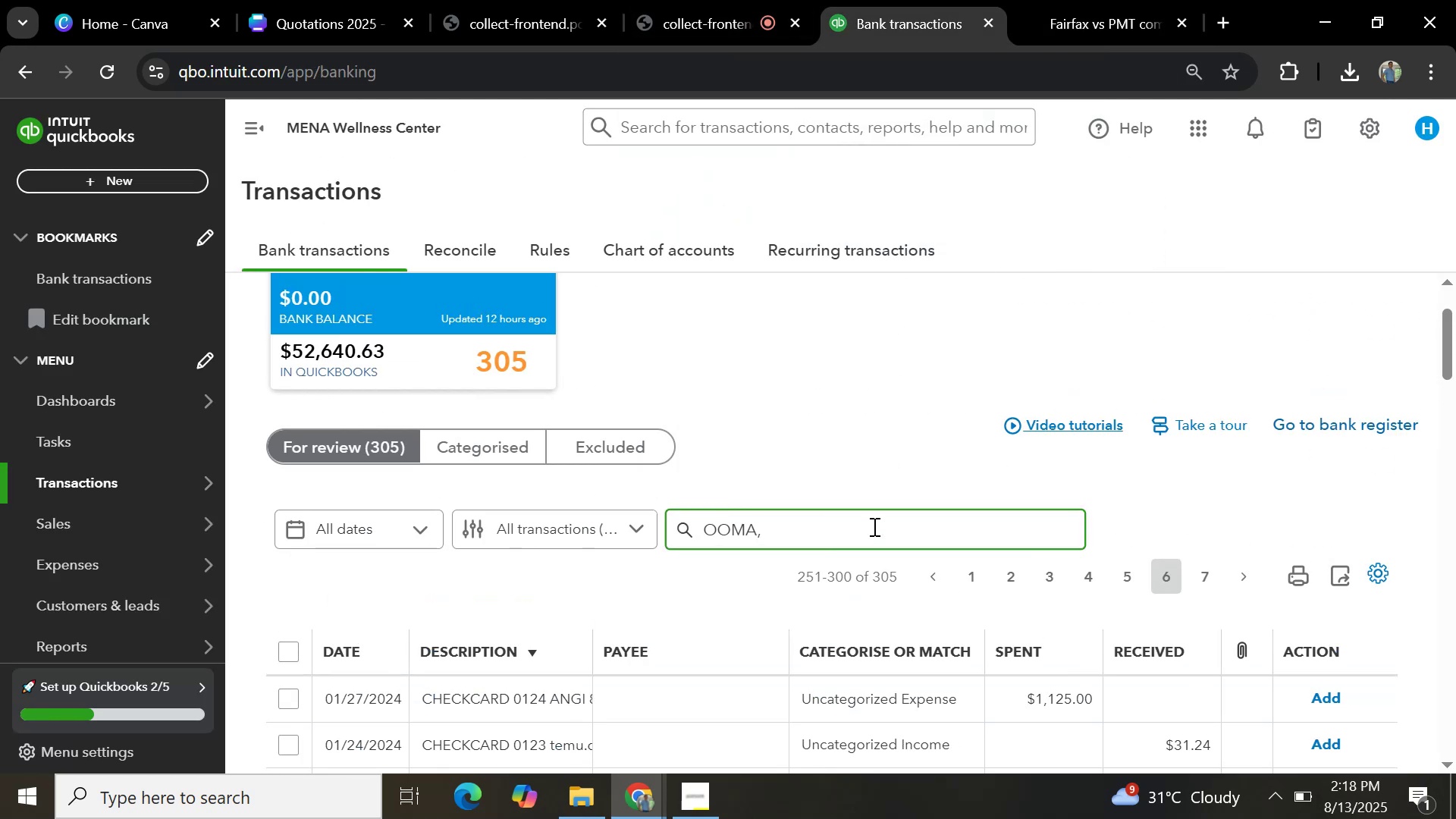 
key(Enter)
 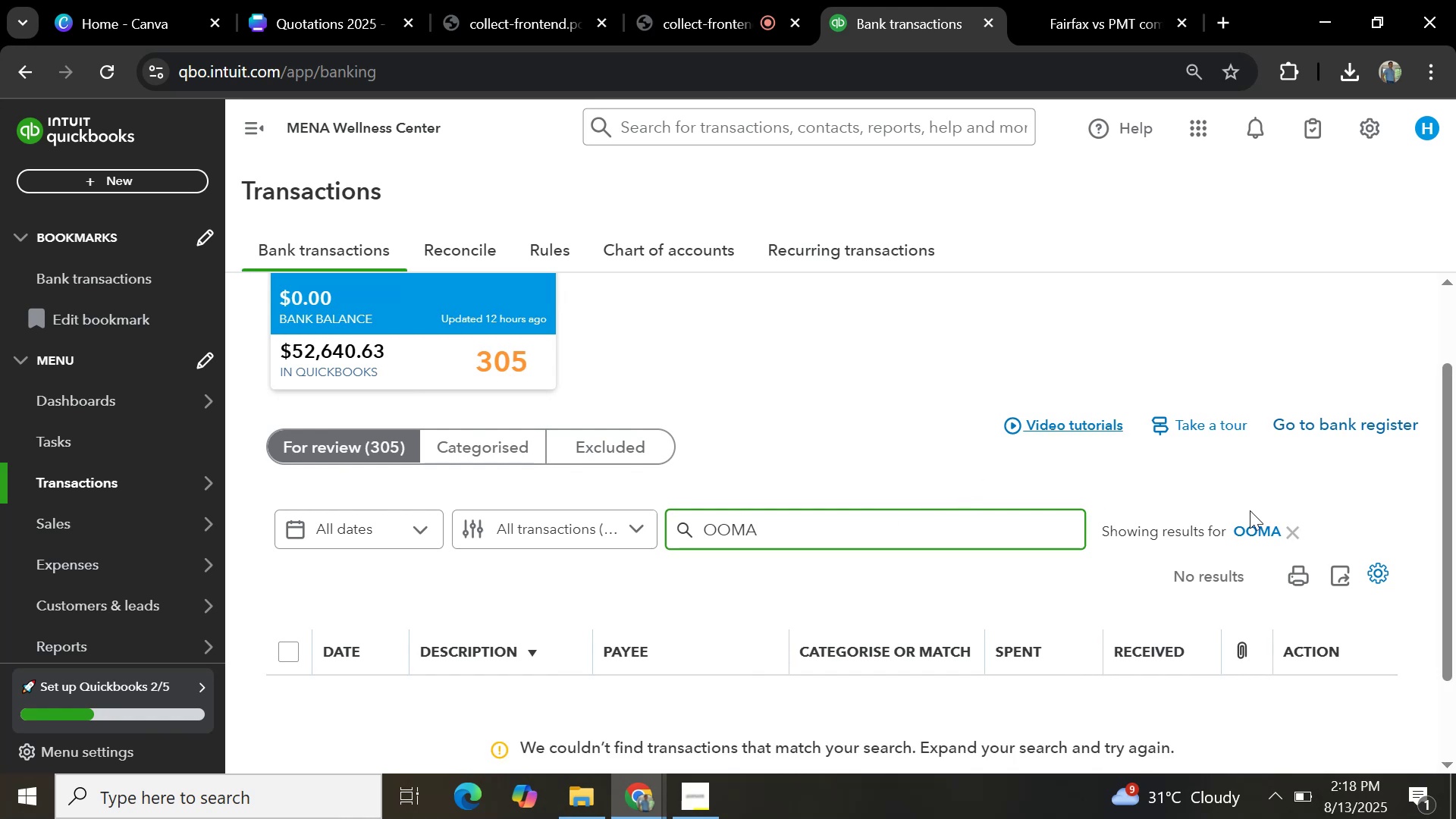 
left_click([1291, 528])
 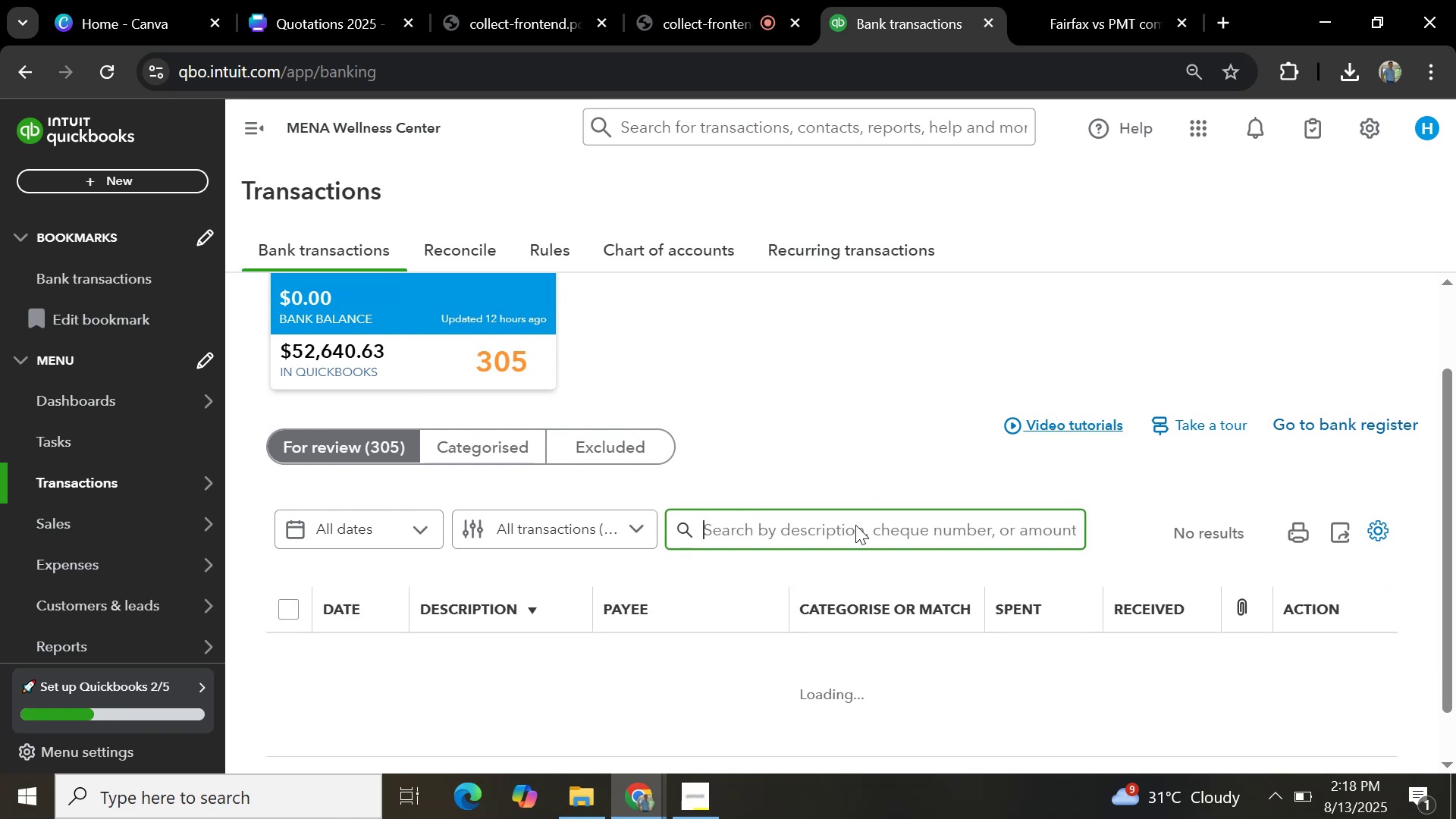 
left_click([853, 527])
 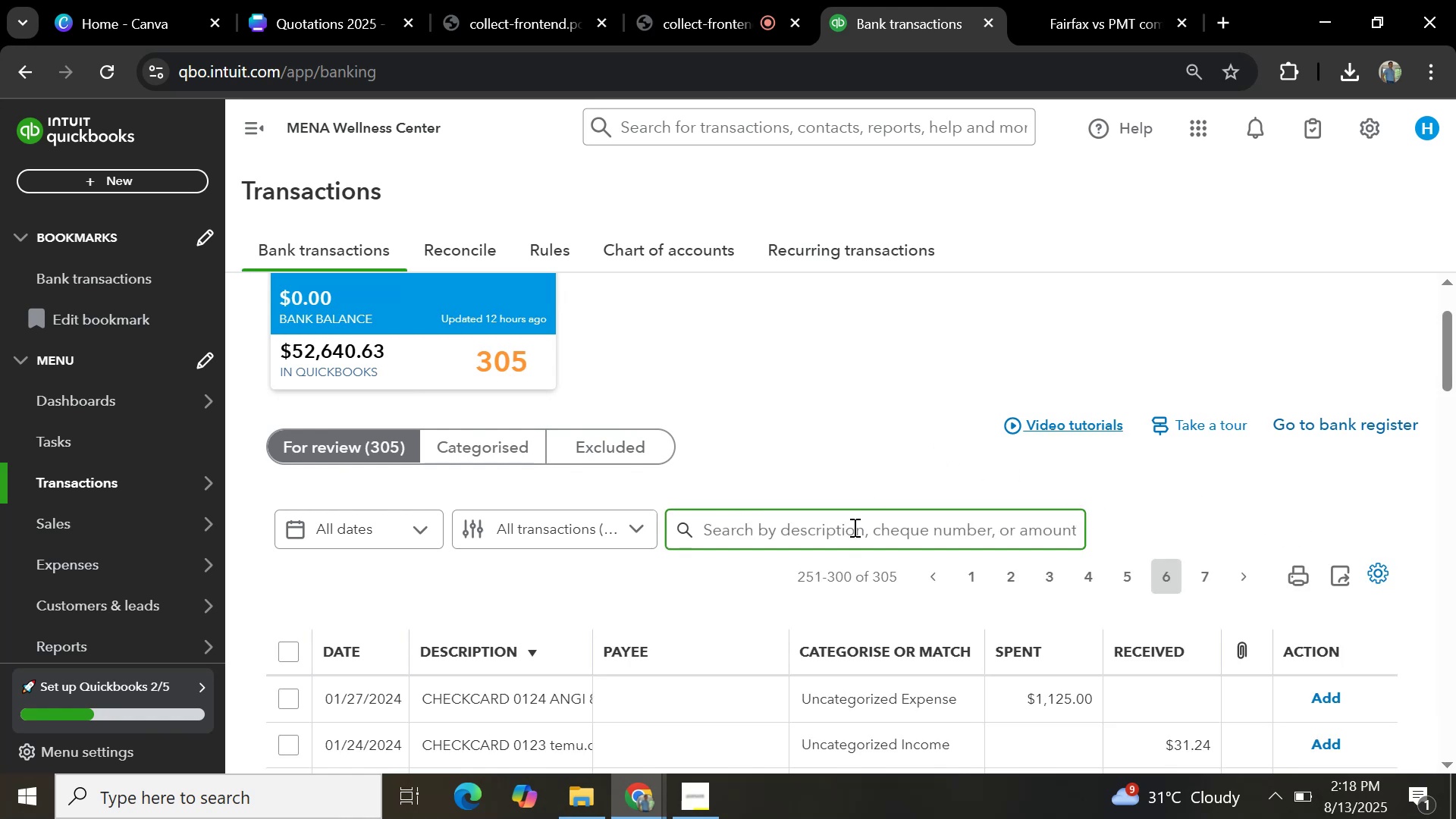 
key(Control+V)
 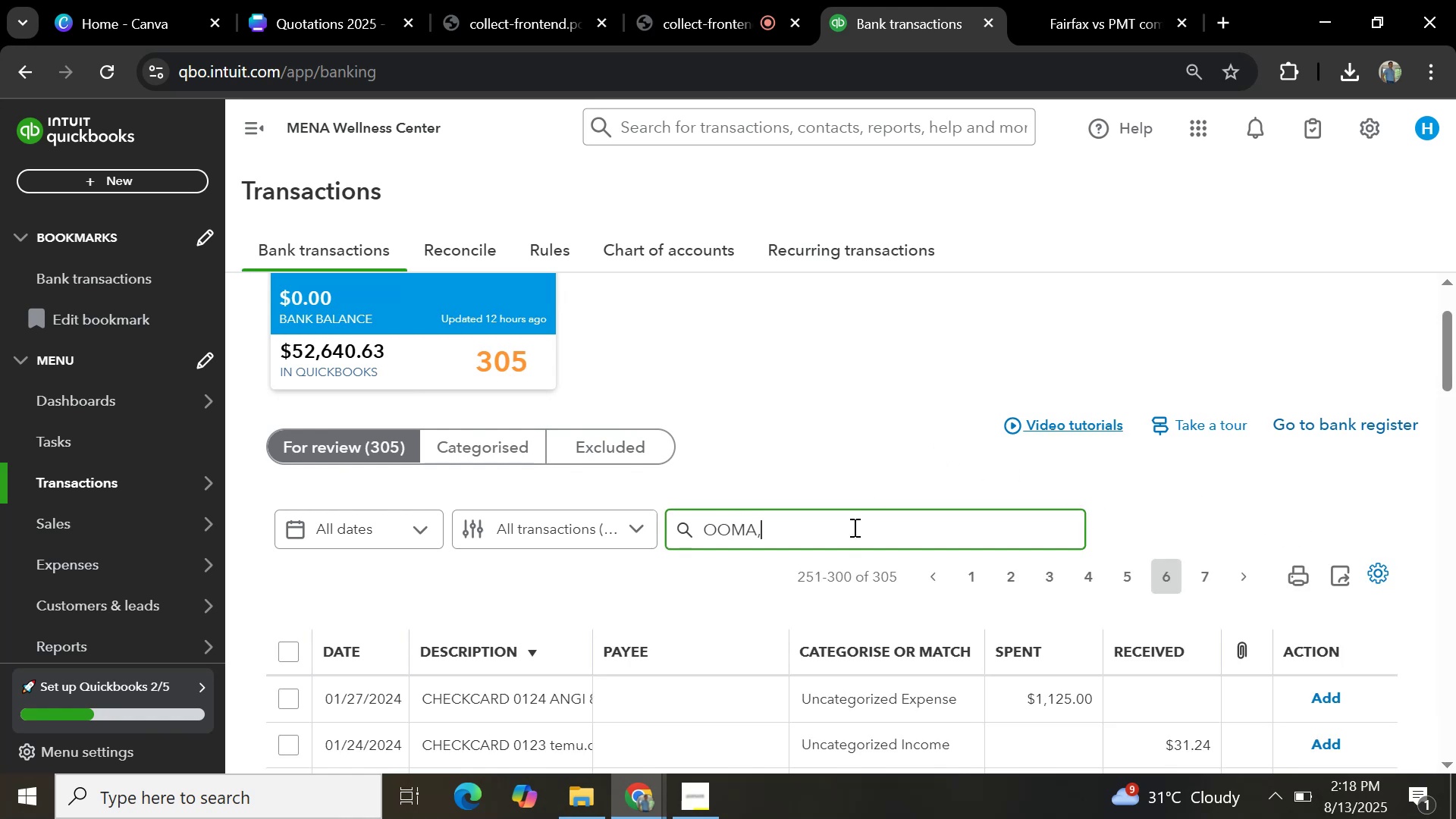 
key(Backspace)
 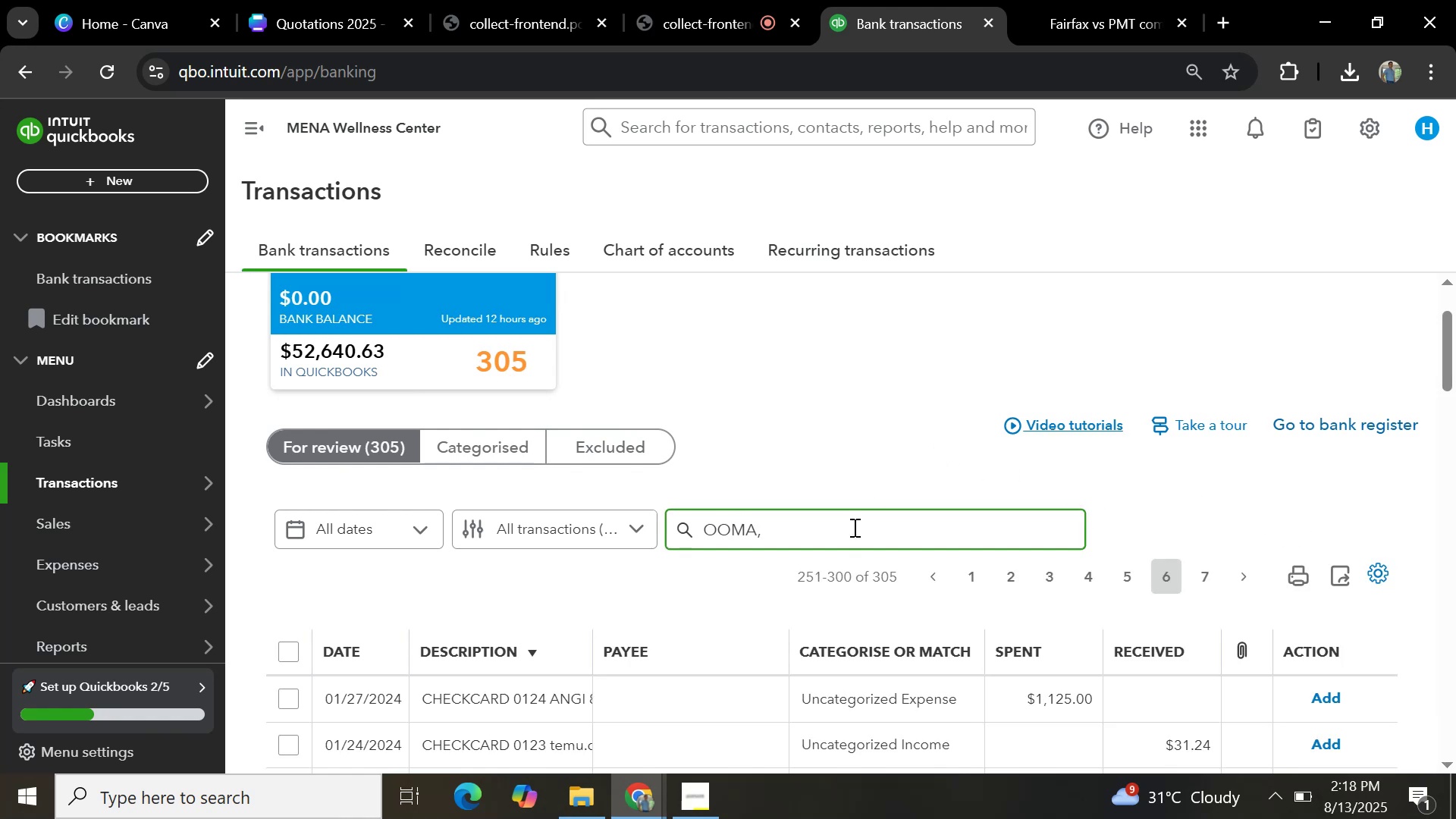 
key(Enter)
 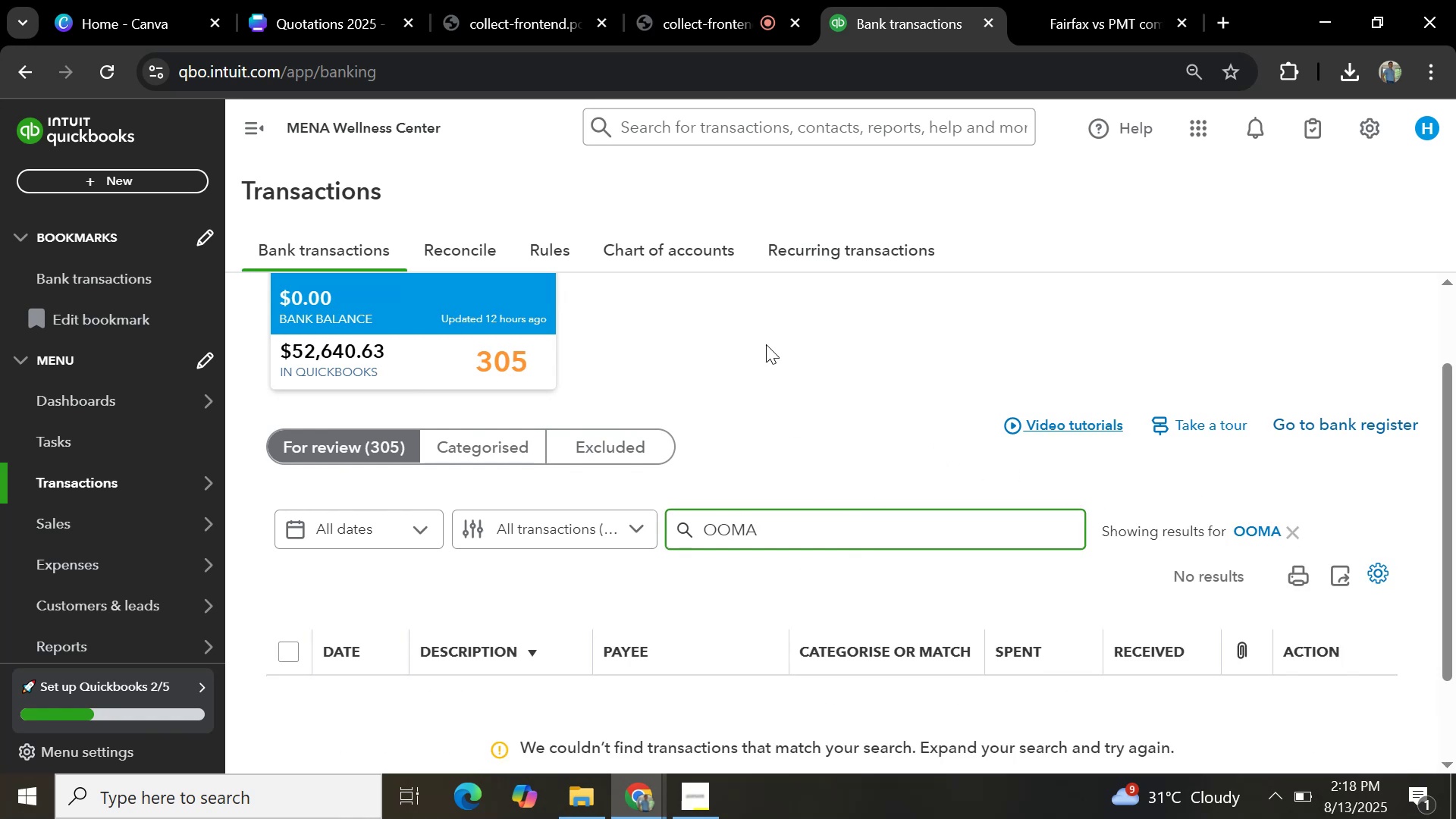 
right_click([811, 388])
 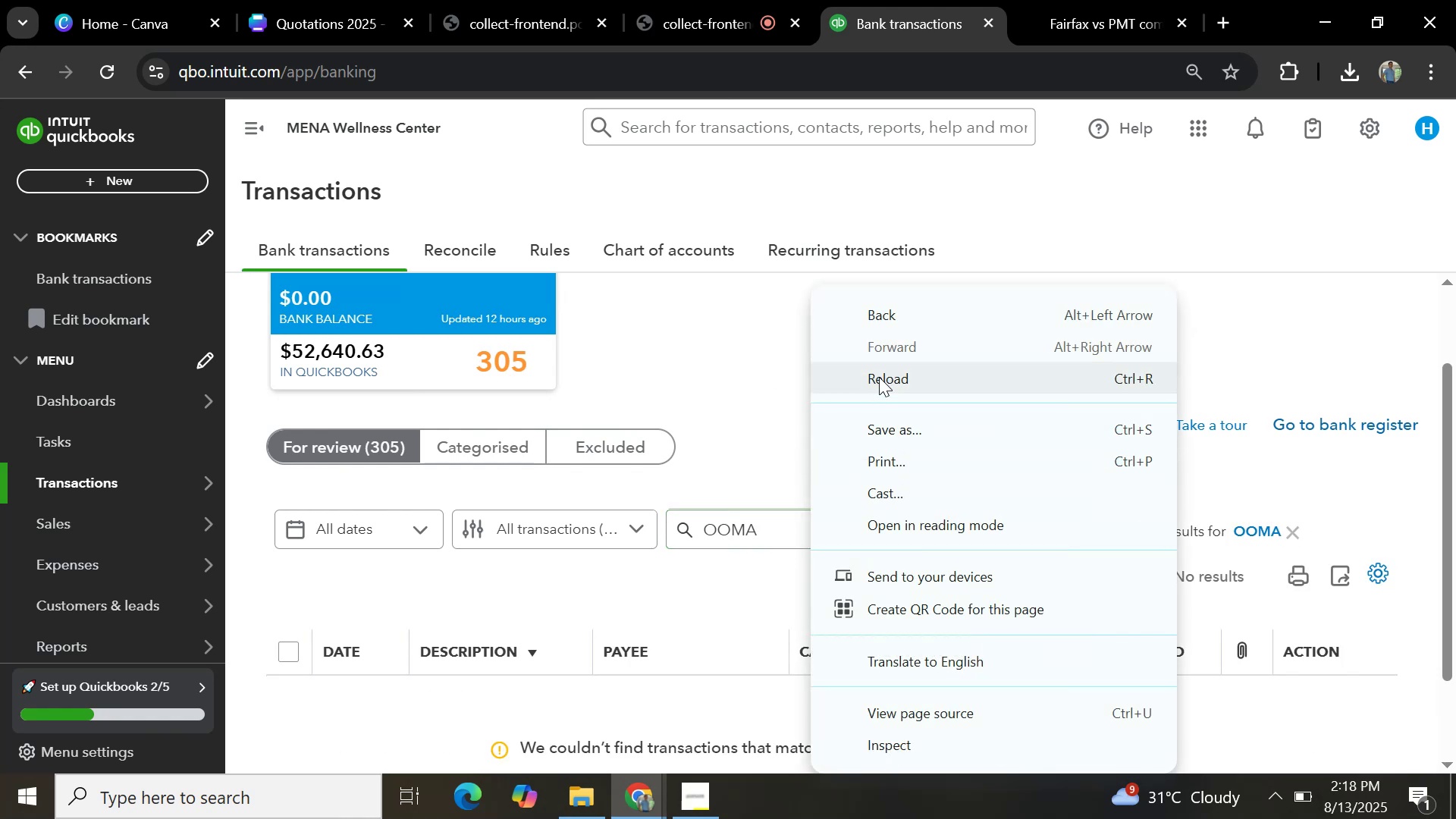 
left_click([880, 376])
 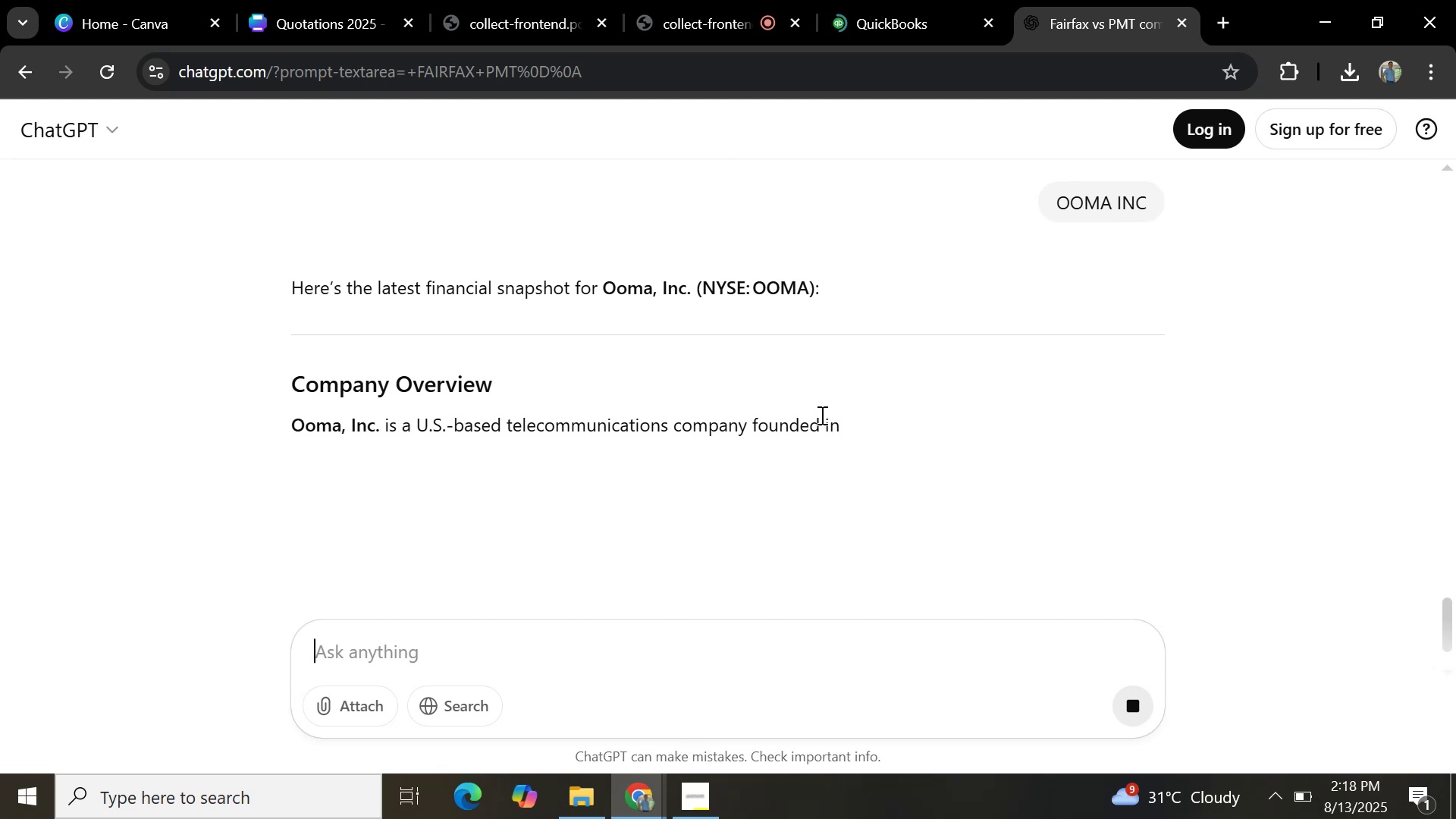 
wait(5.88)
 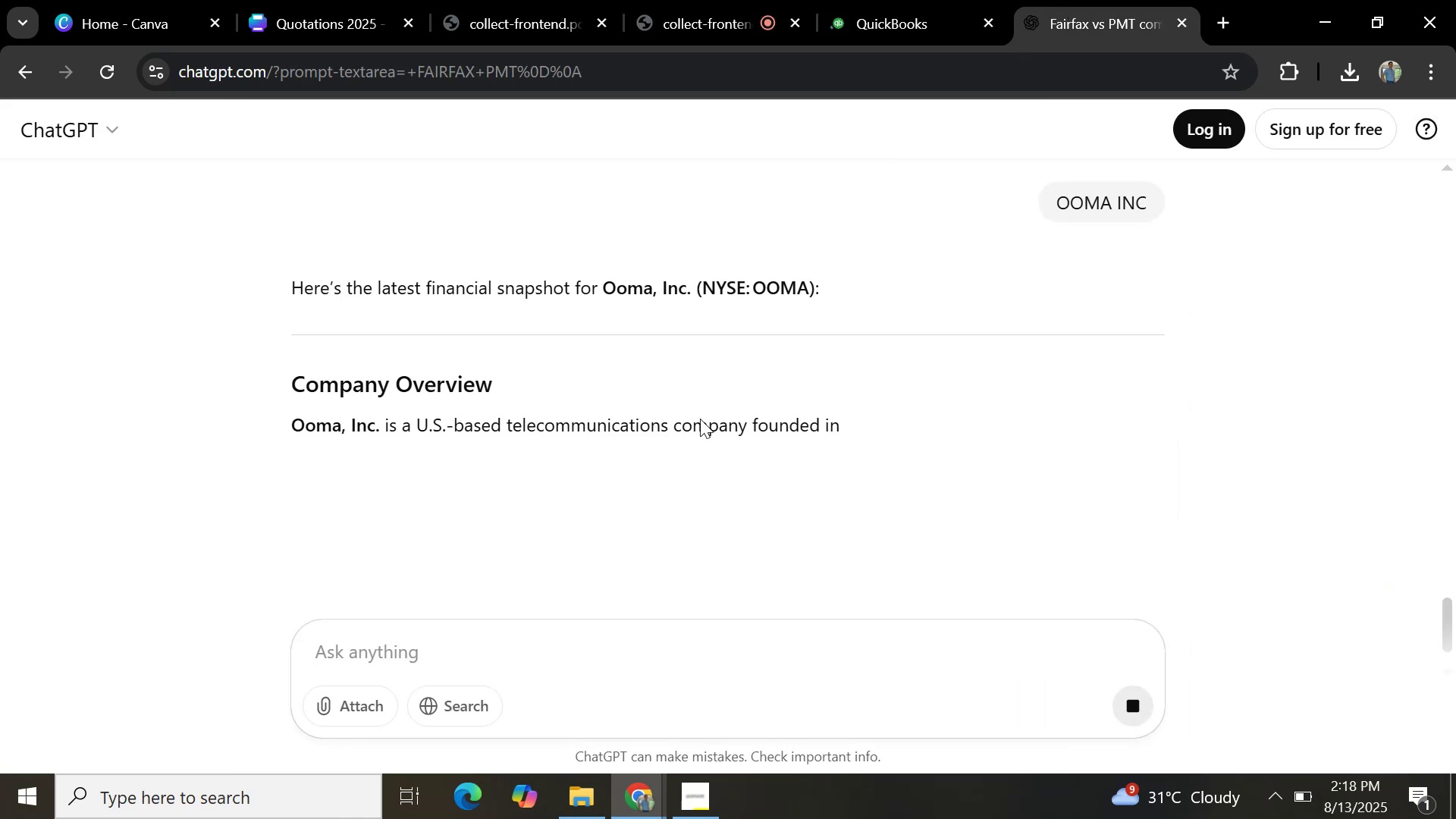 
scroll: coordinate [748, 394], scroll_direction: up, amount: 3.0
 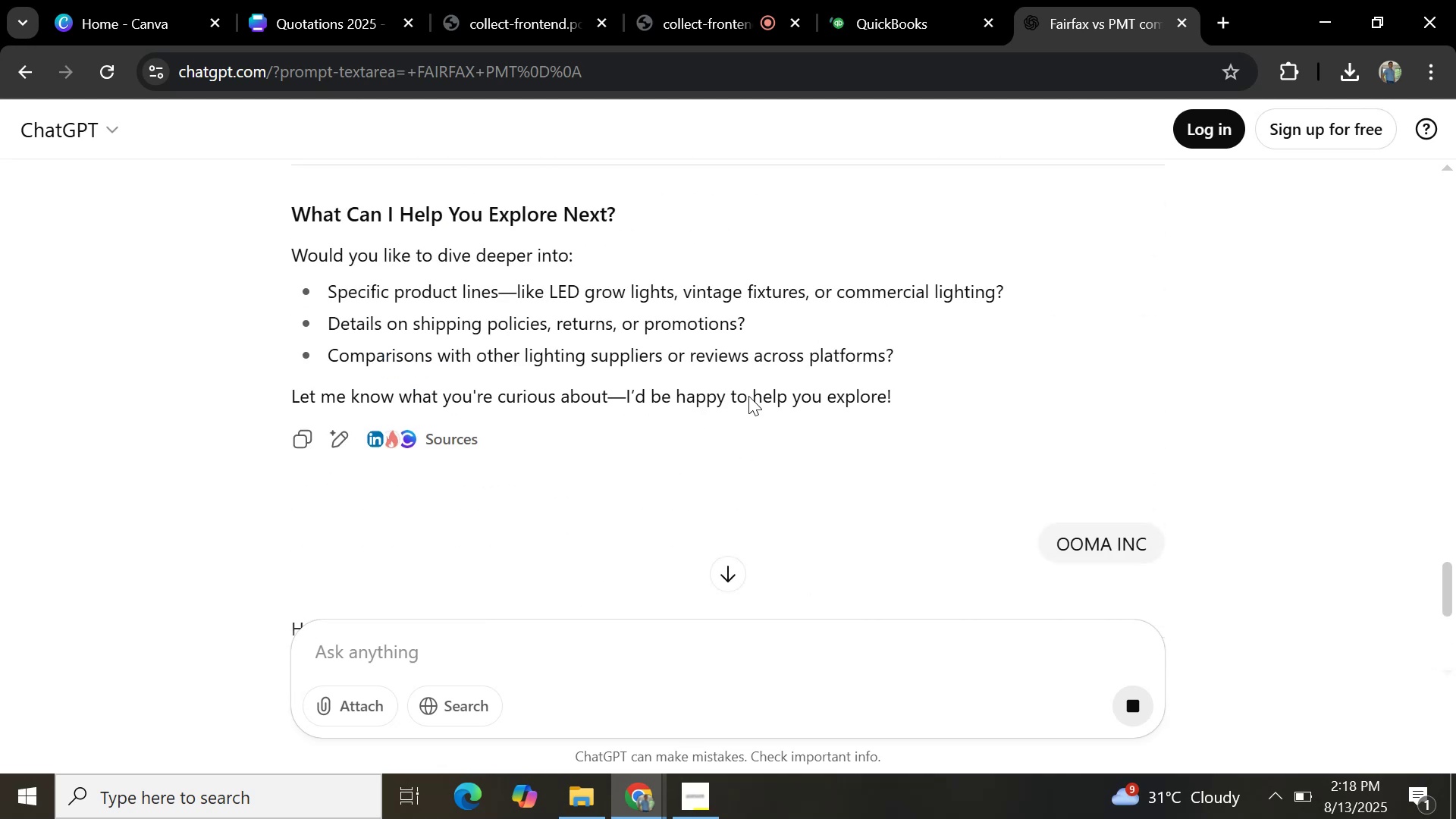 
scroll: coordinate [805, 460], scroll_direction: down, amount: 11.0
 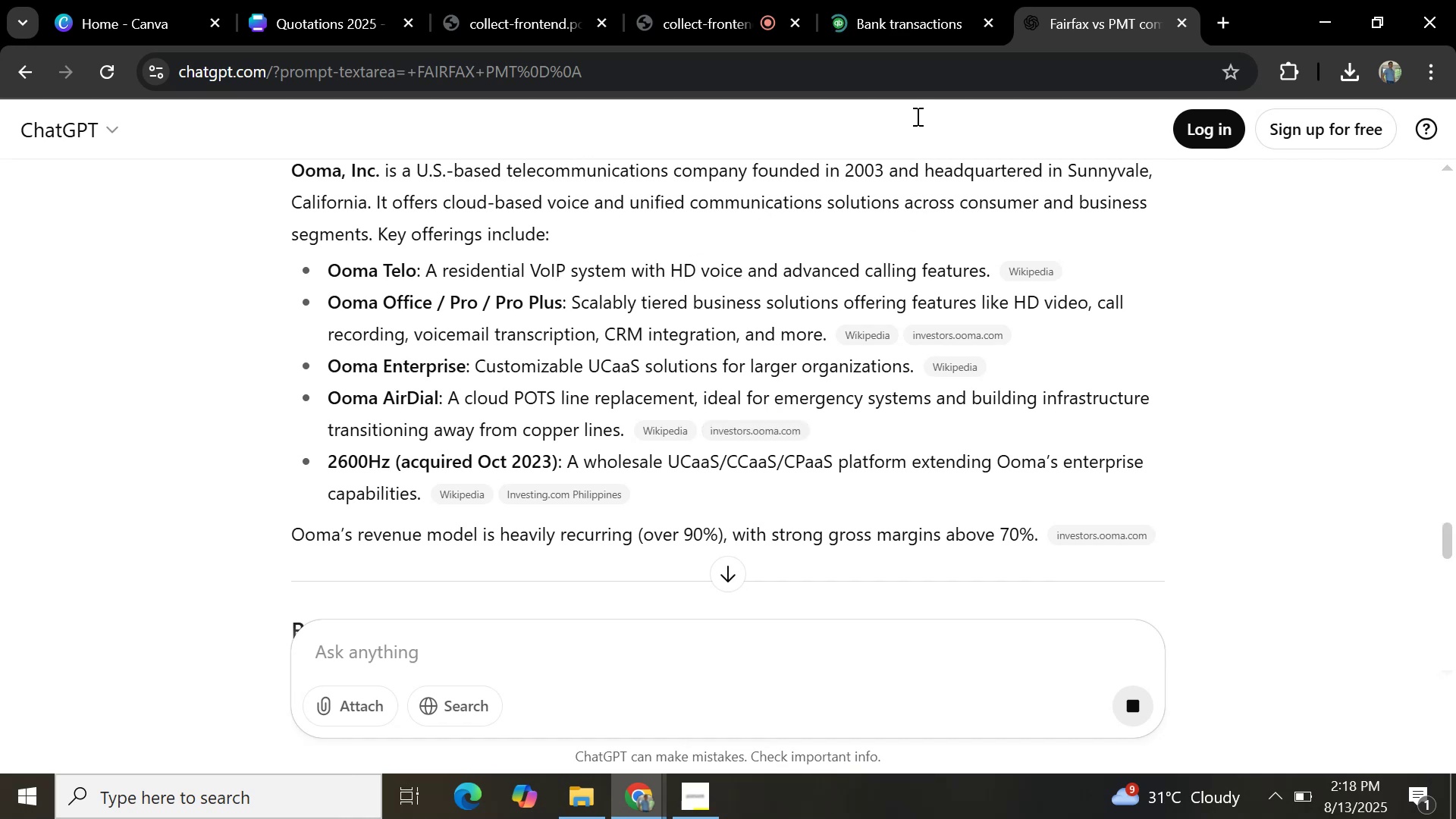 
scroll: coordinate [844, 322], scroll_direction: down, amount: 3.0
 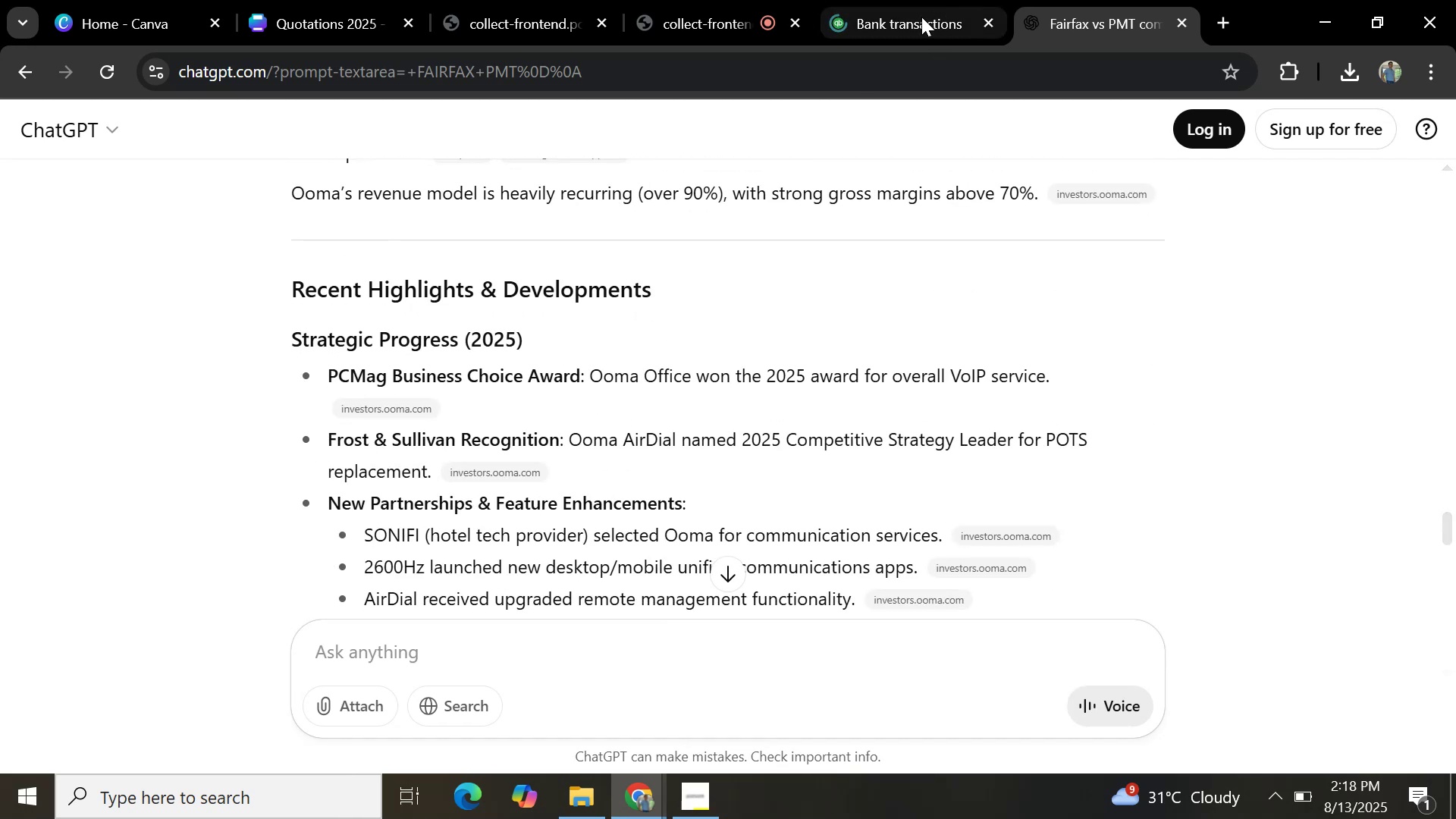 
left_click([914, 19])
 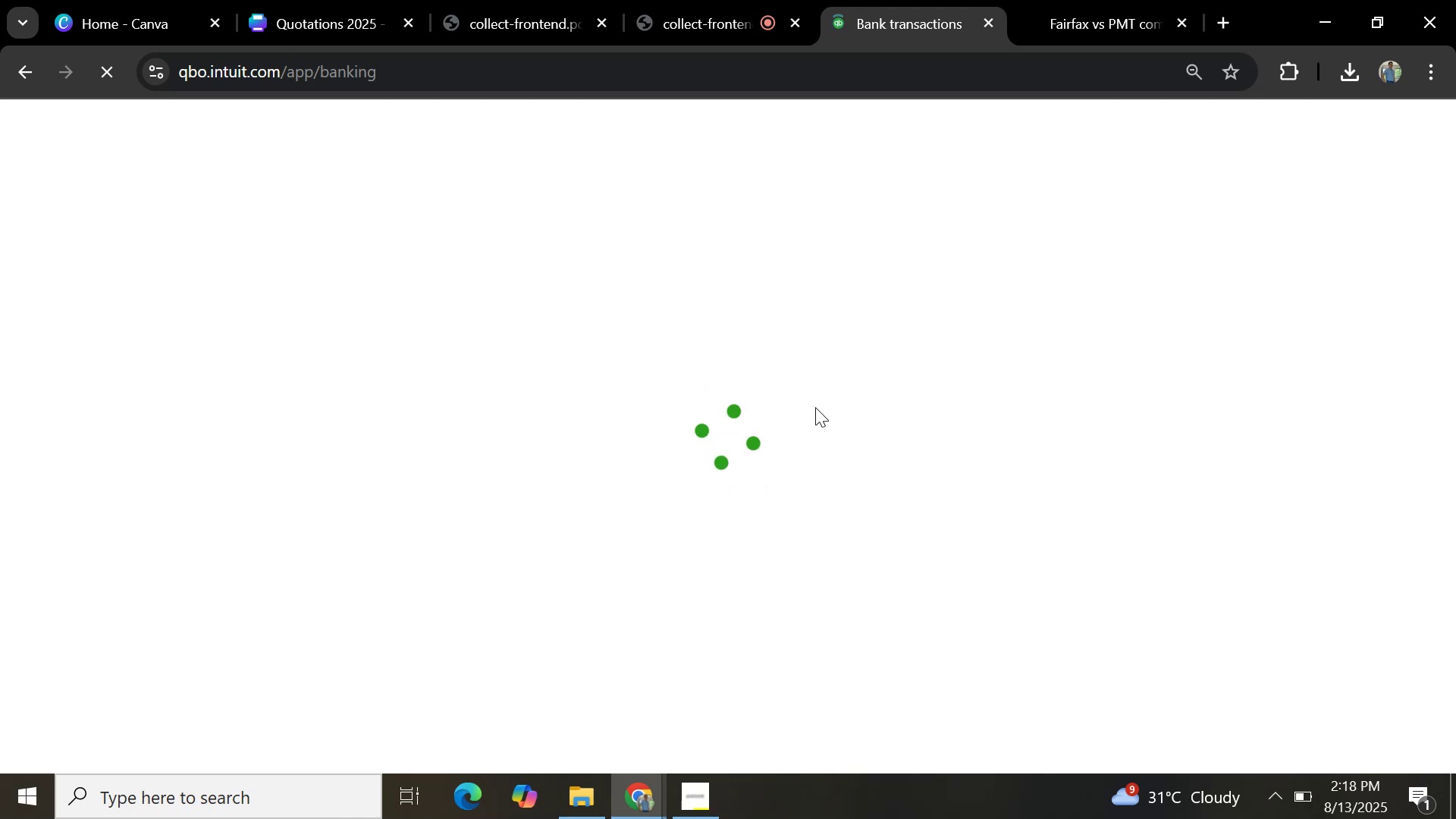 
wait(11.41)
 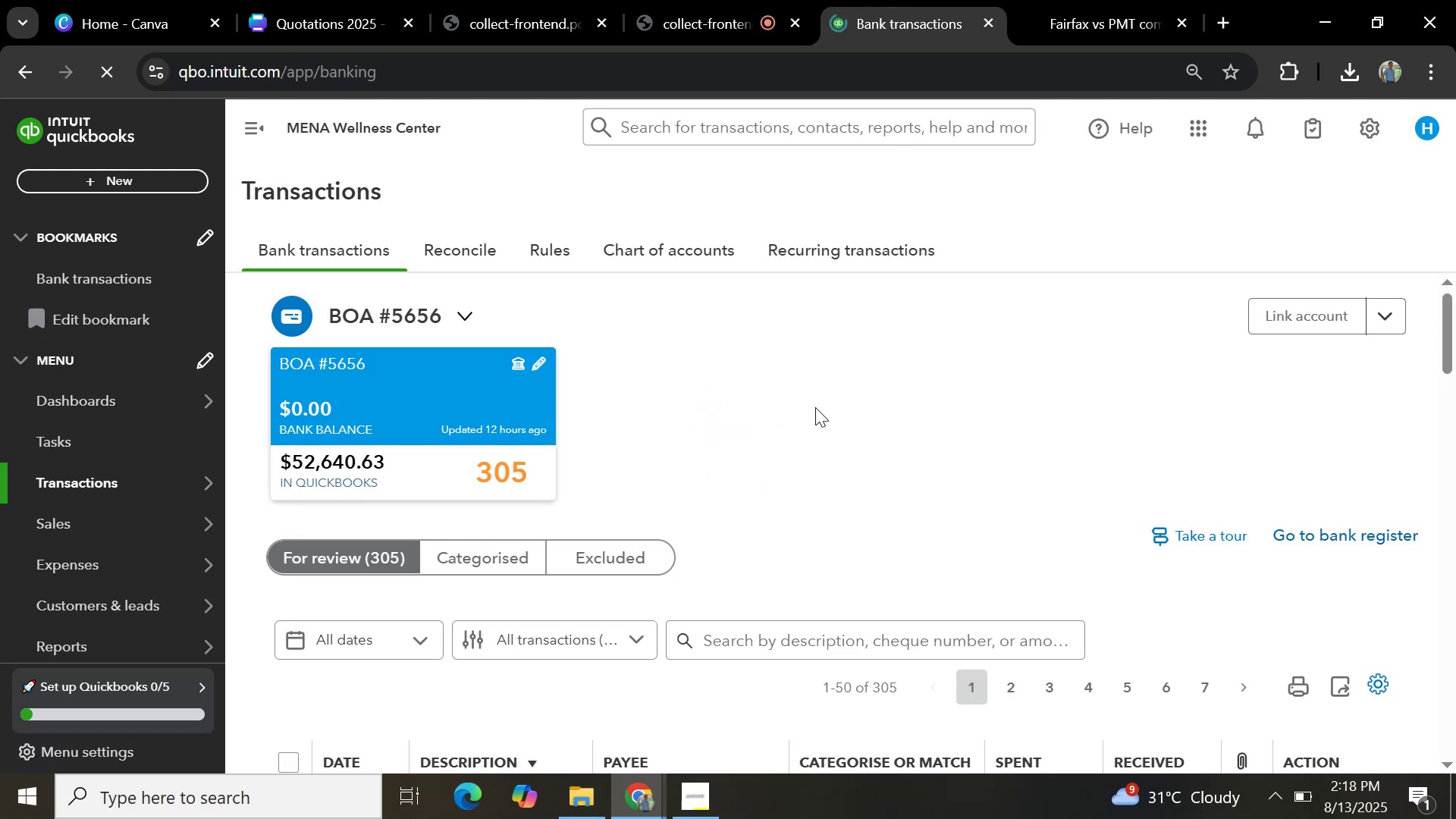 
key(Control+V)
 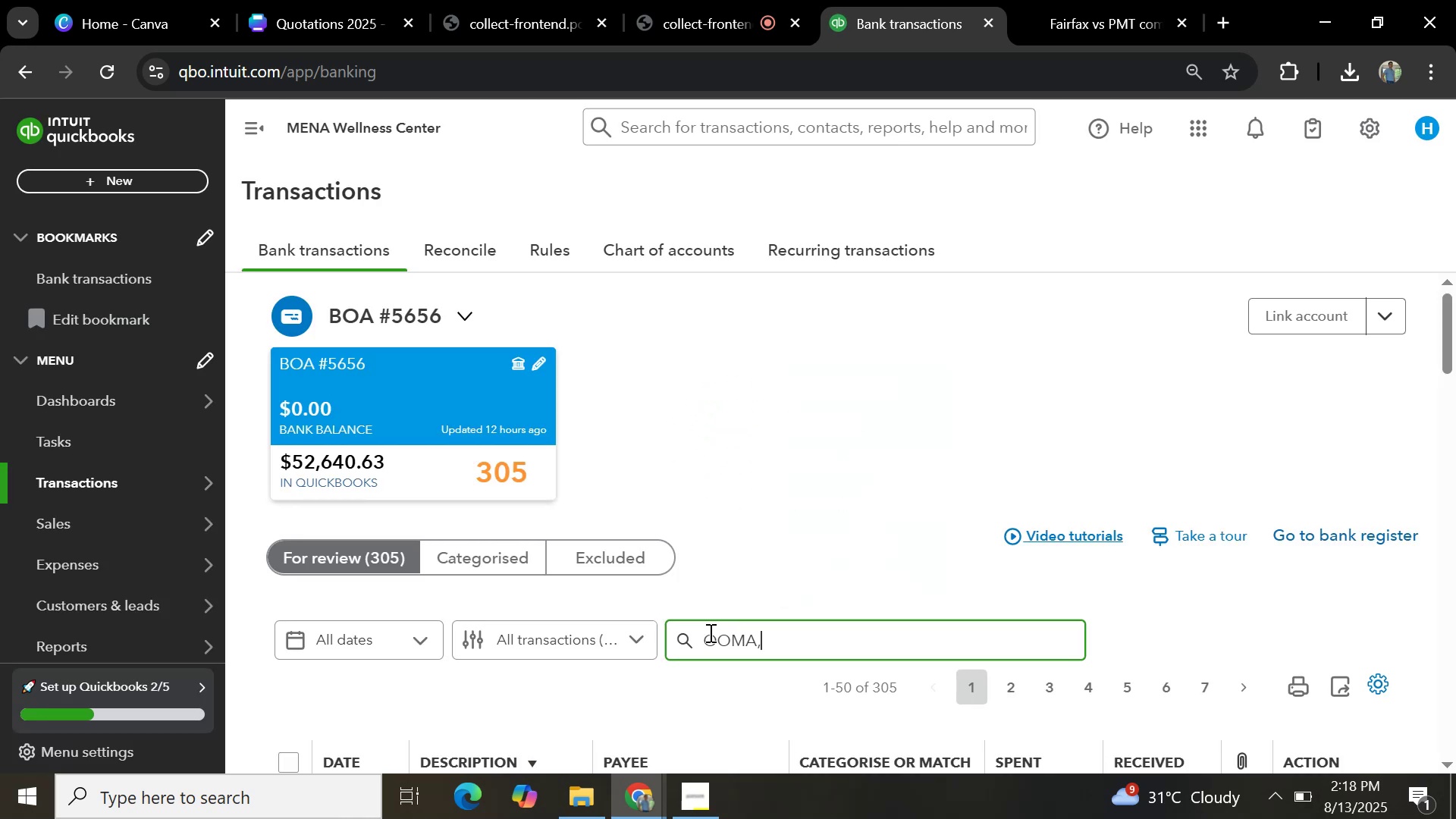 
key(Backspace)
 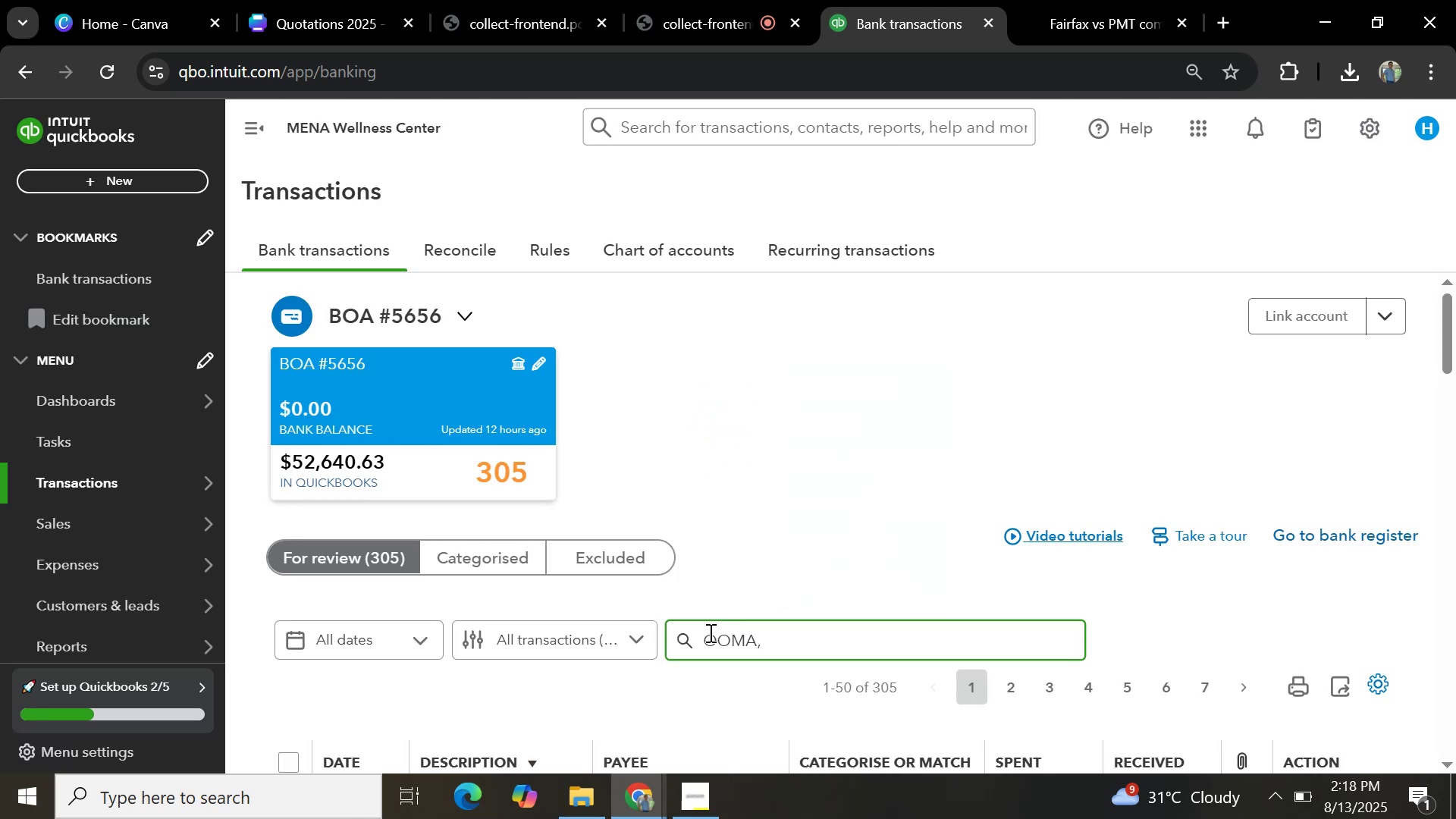 
key(Enter)
 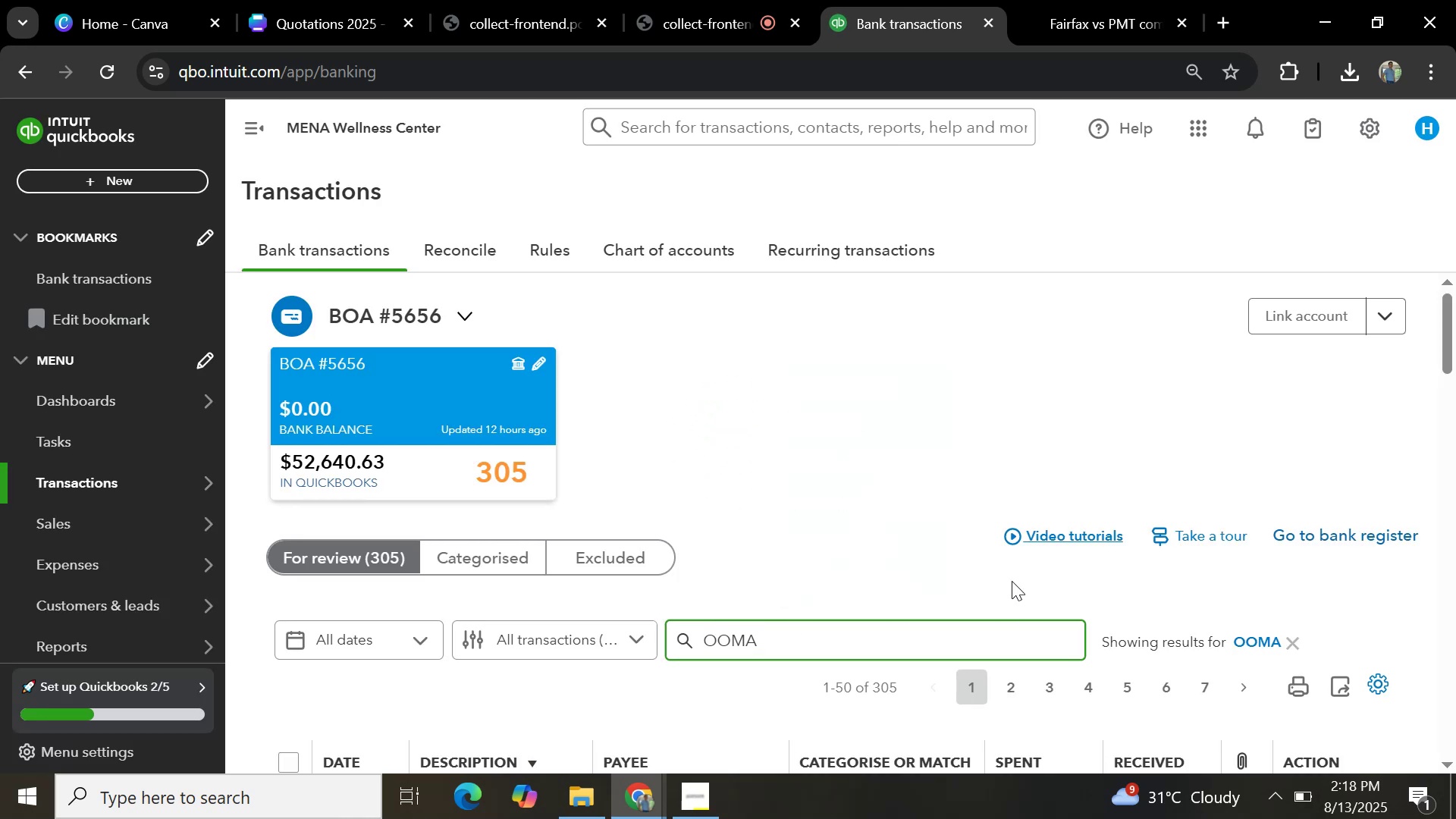 
scroll: coordinate [680, 475], scroll_direction: down, amount: 4.0
 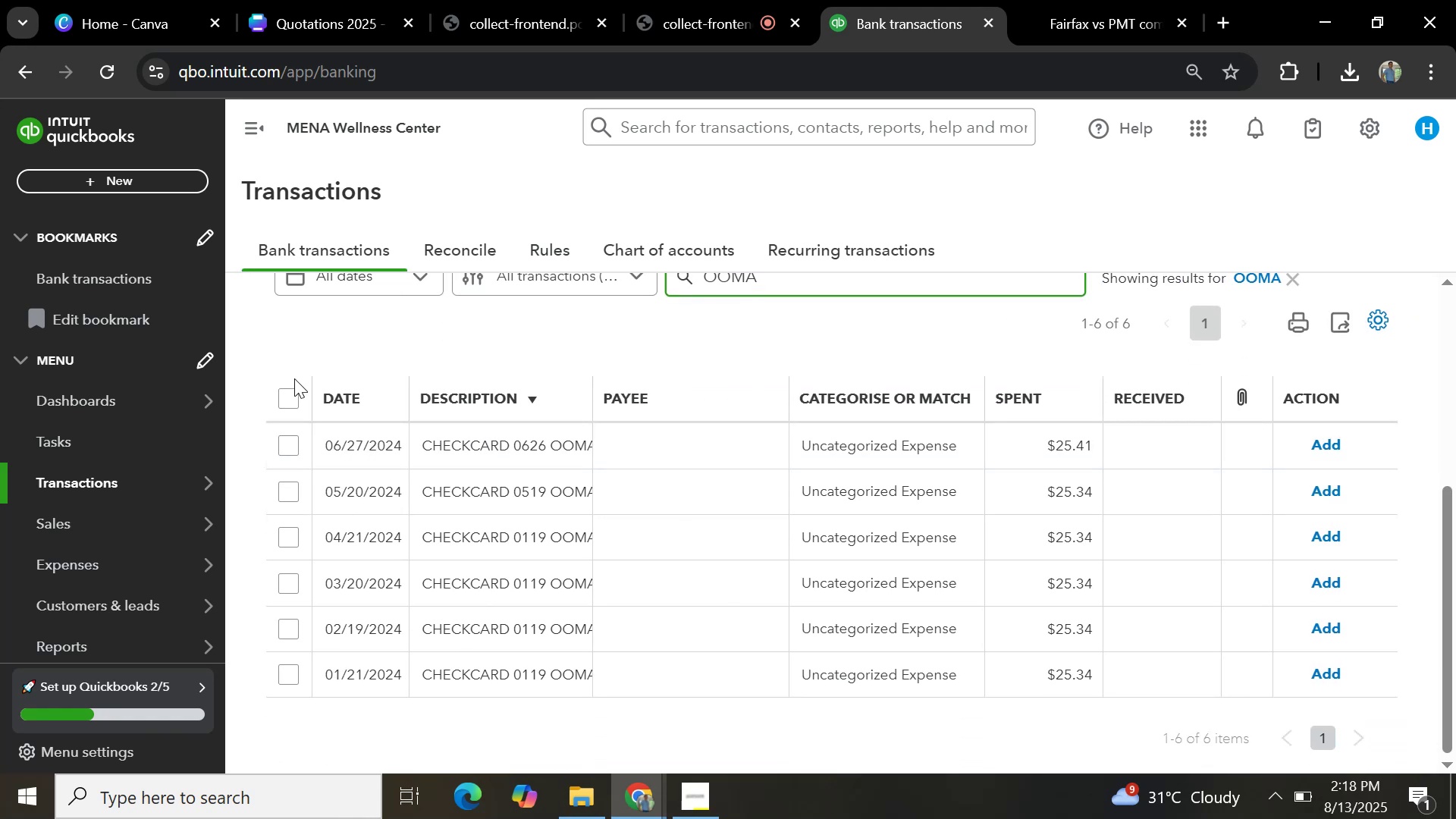 
left_click([292, 384])
 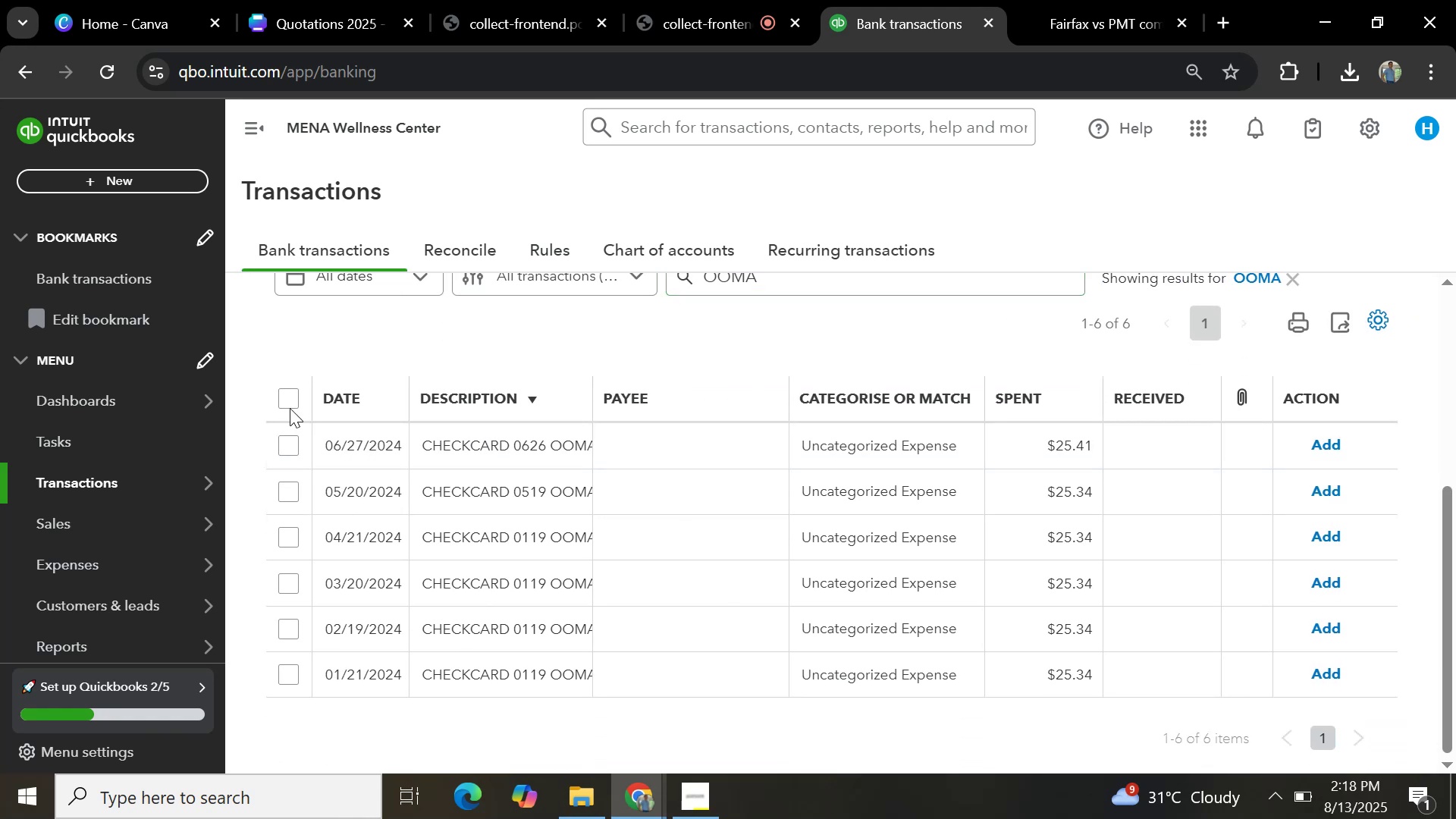 
left_click([295, 403])
 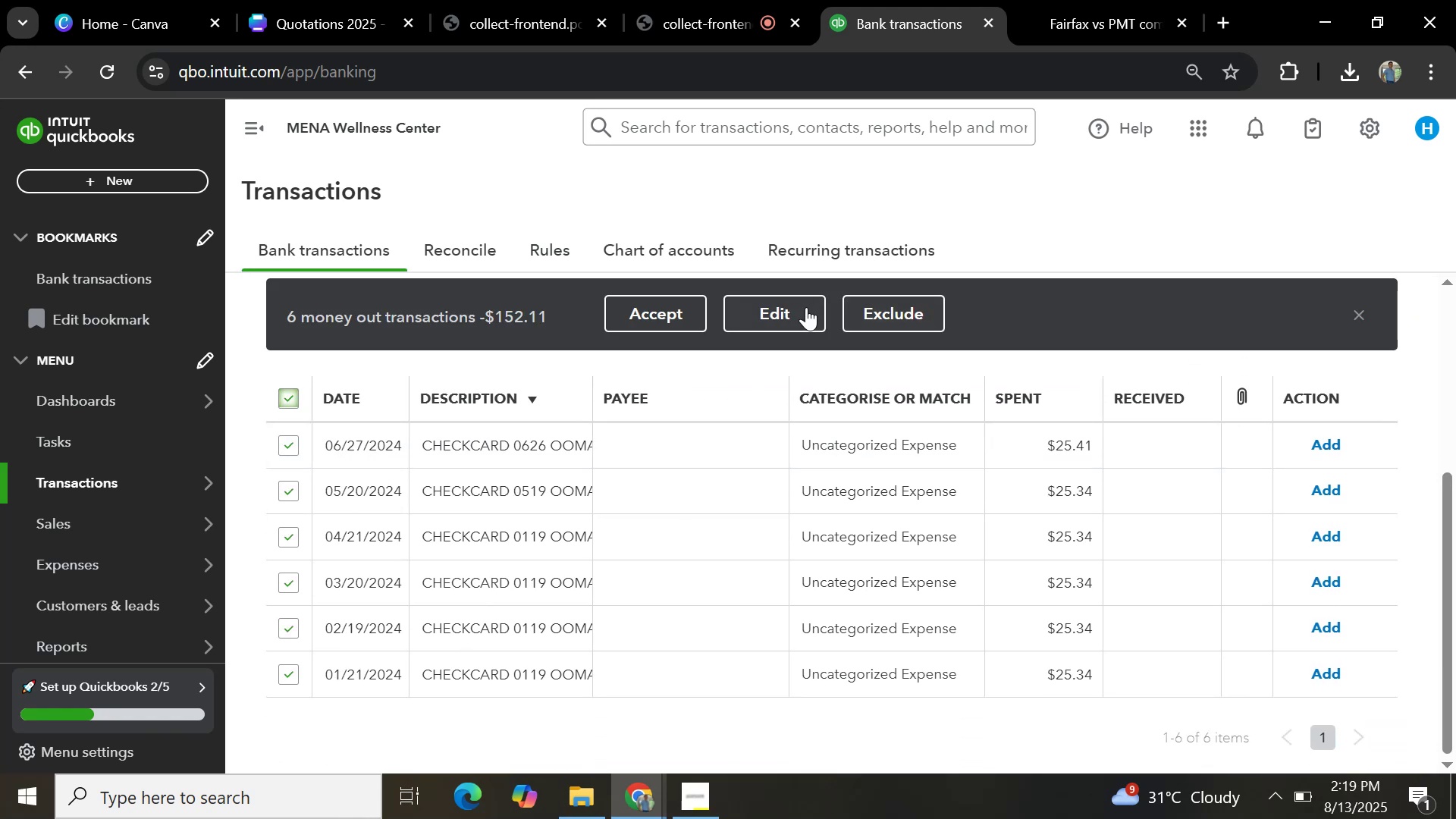 
left_click([802, 309])
 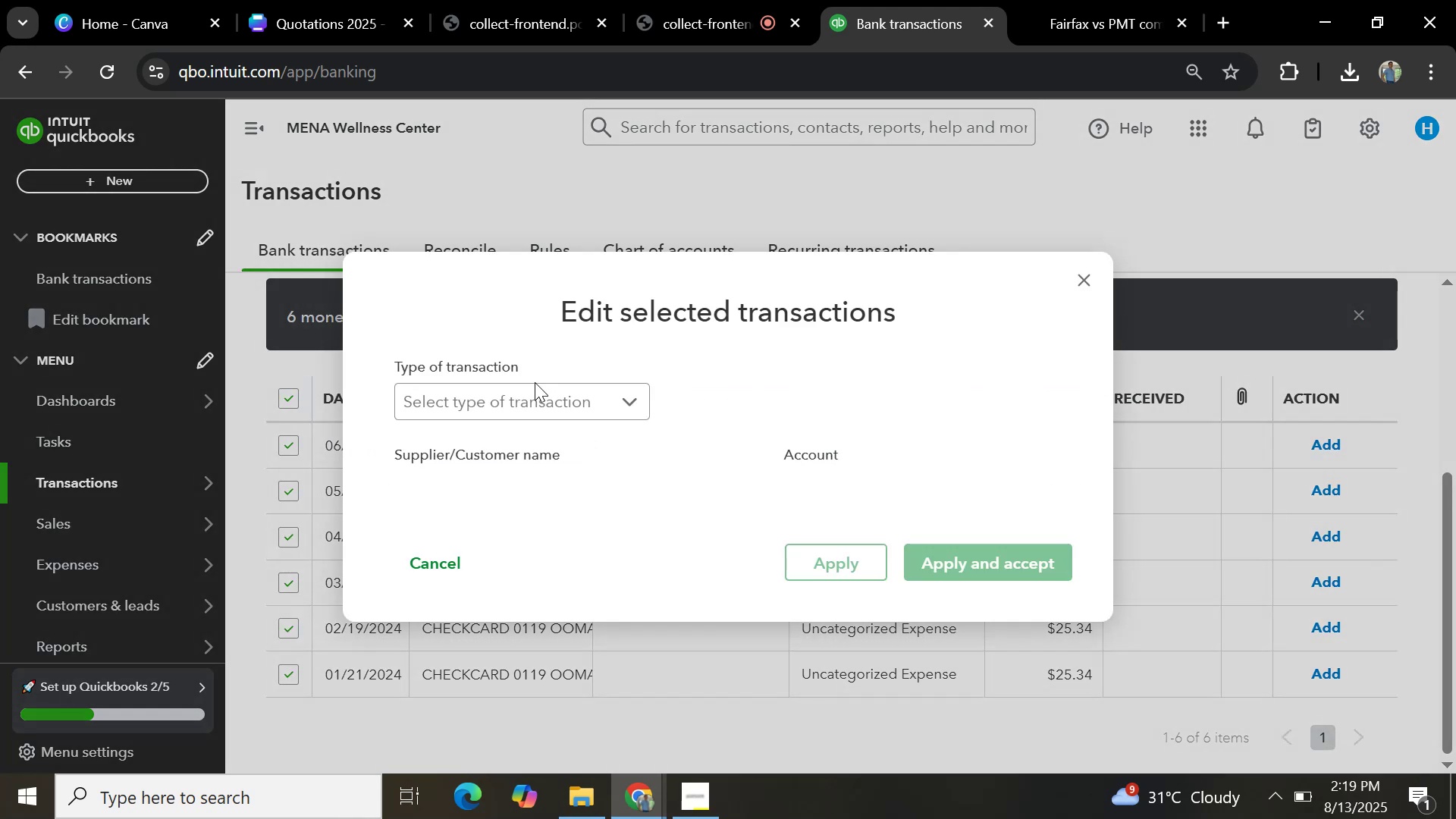 
left_click([547, 410])
 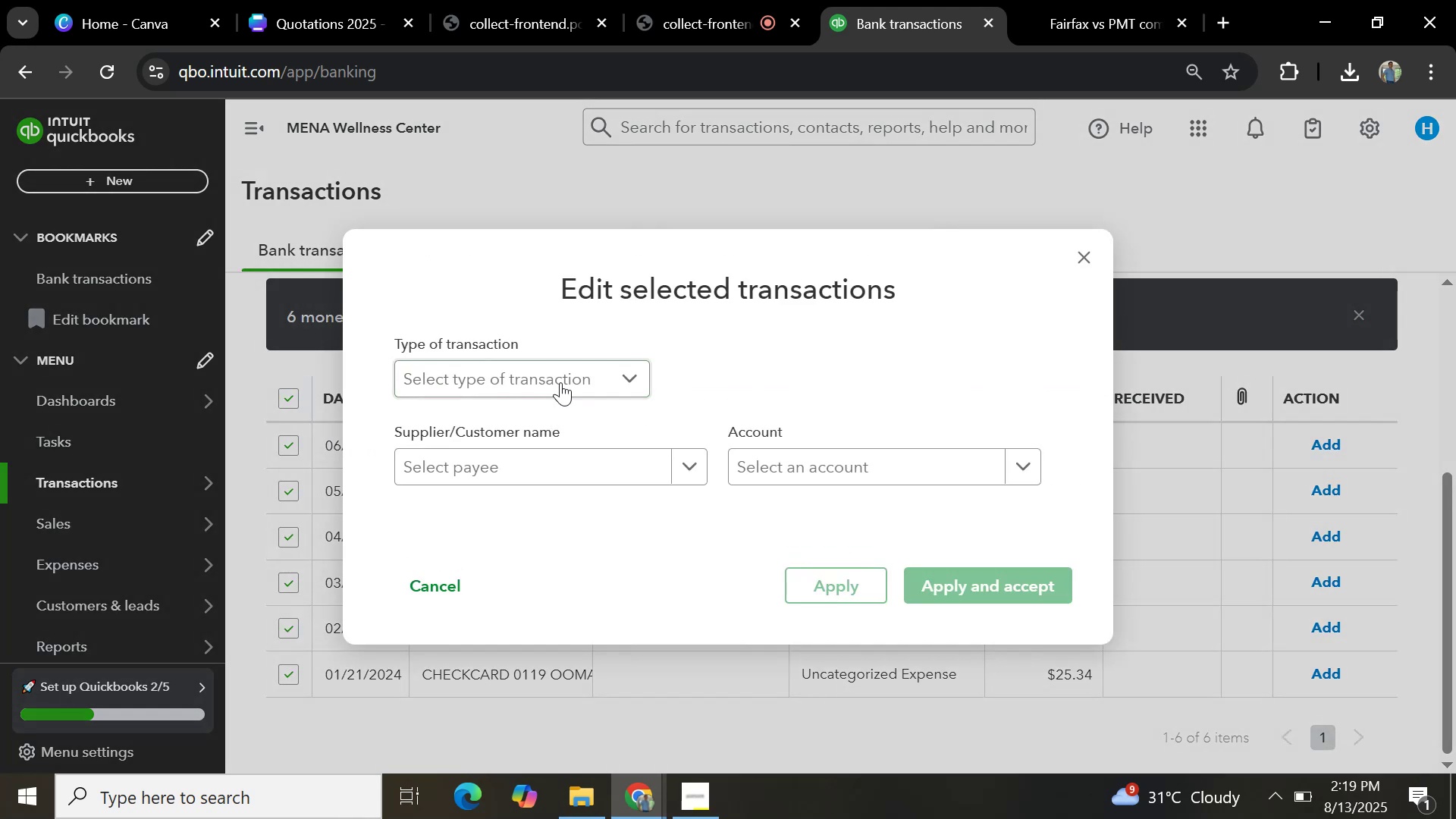 
left_click([560, 382])
 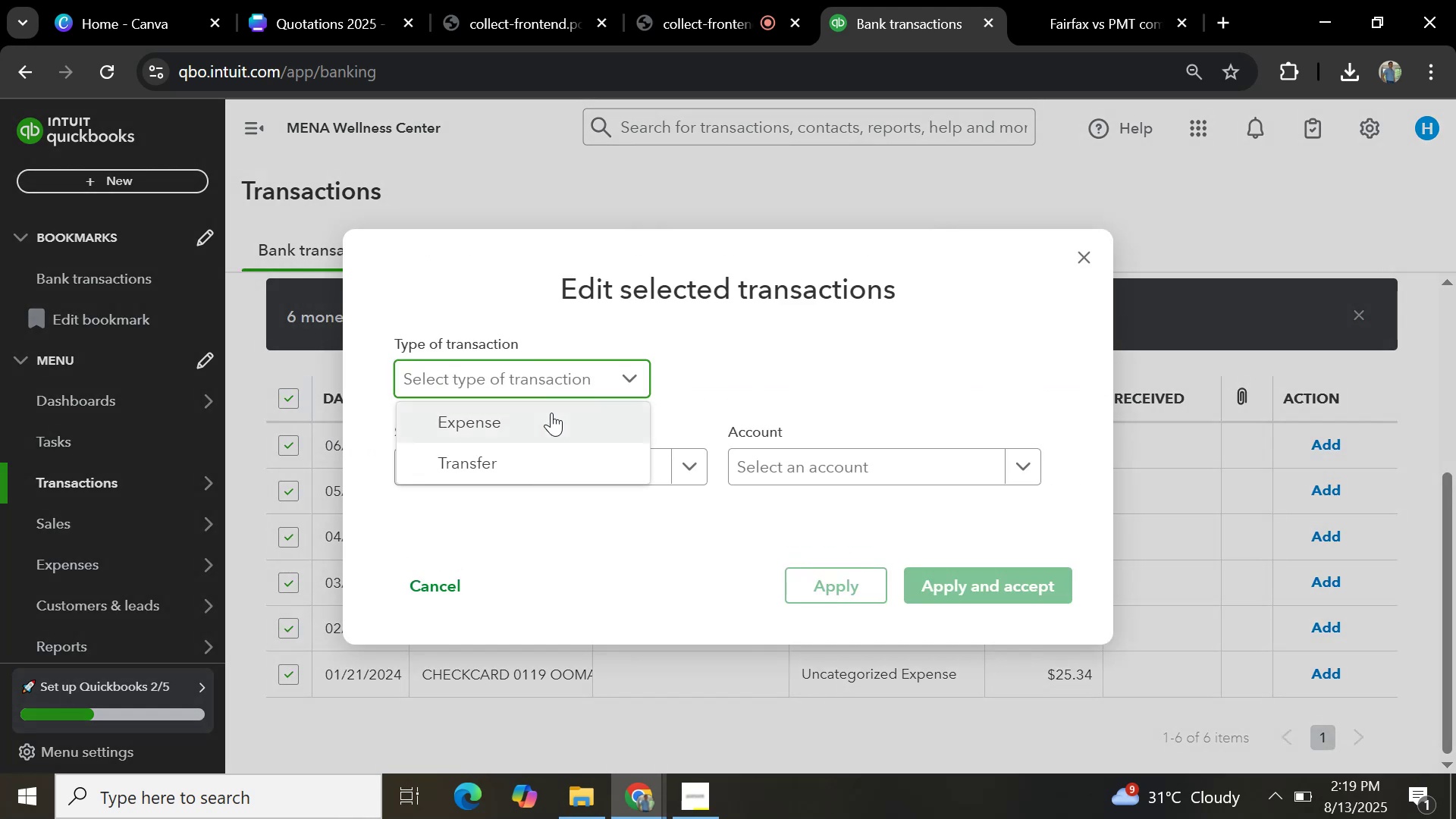 
left_click([551, 415])
 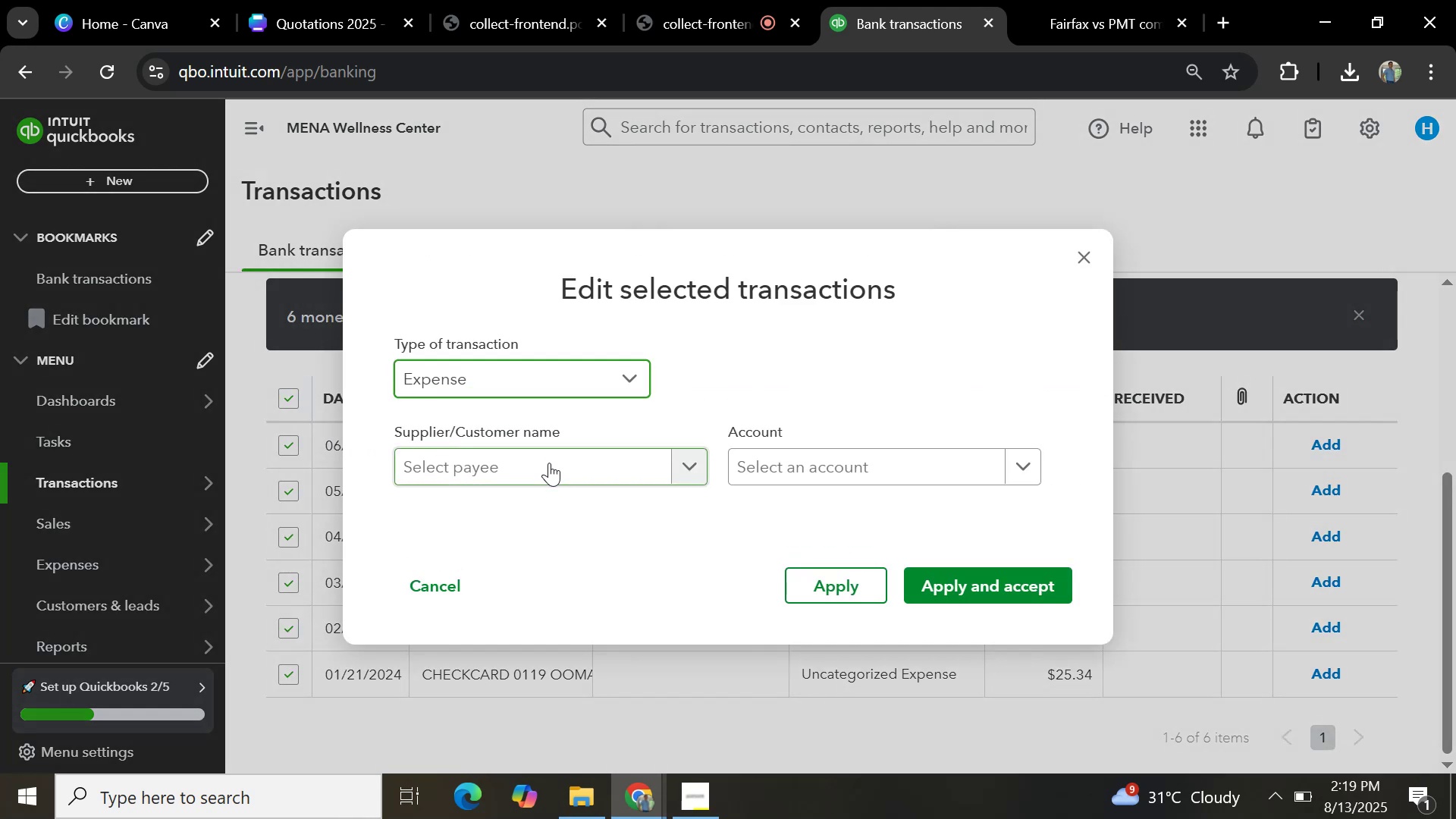 
left_click([549, 463])
 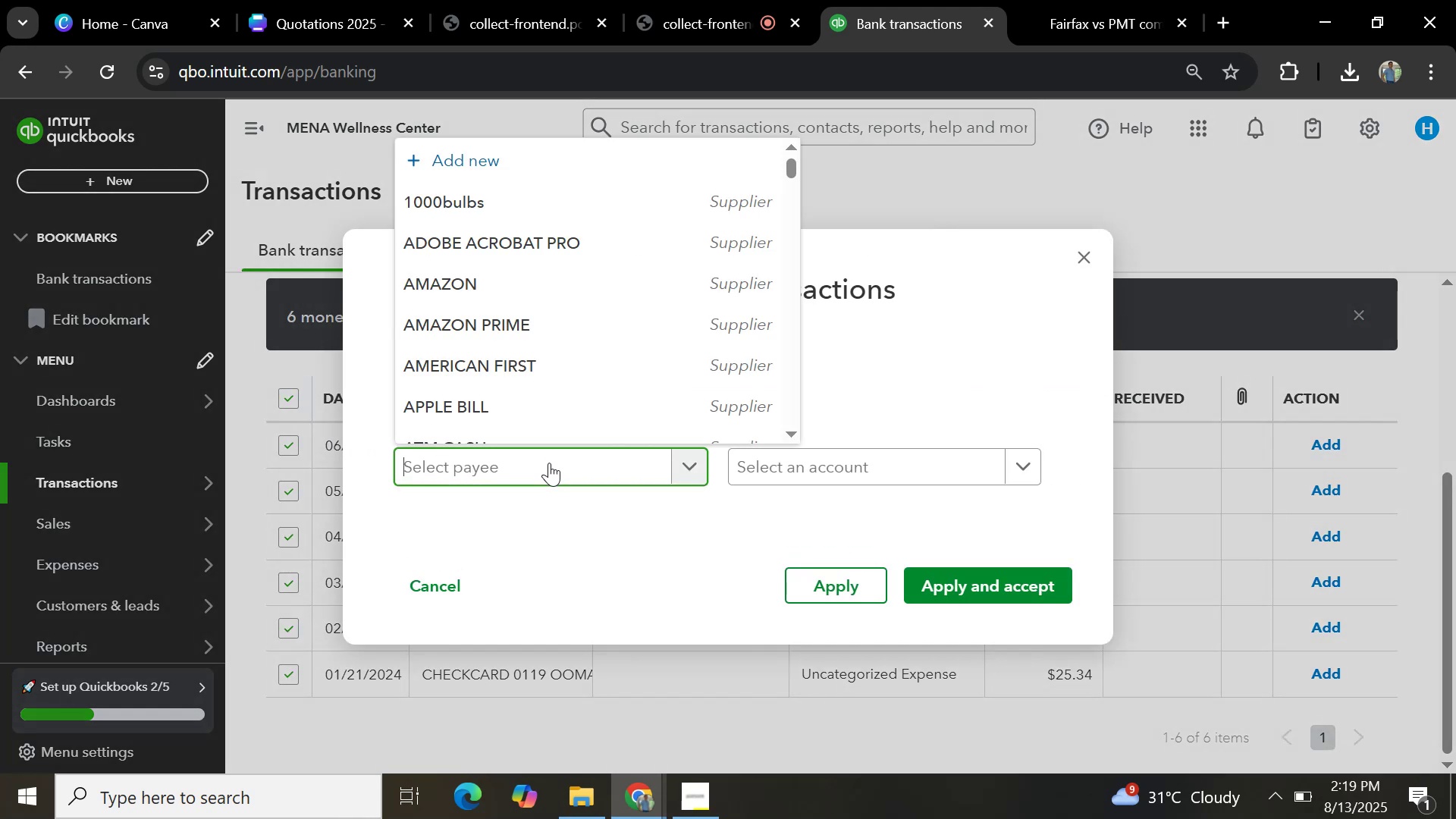 
key(Control+V)
 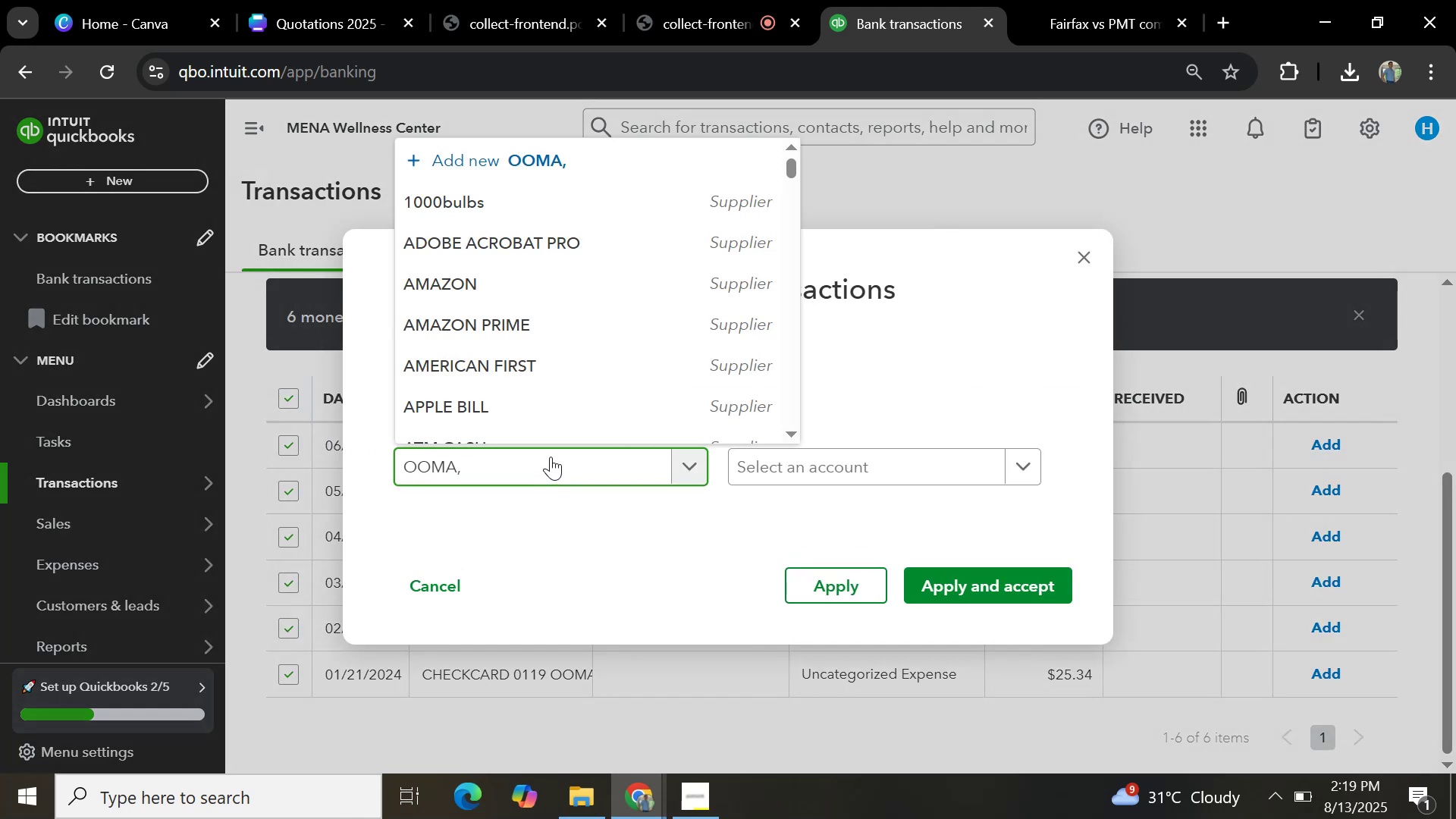 
key(Backspace)
type( IN)
key(Backspace)
key(Backspace)
type(inc)
 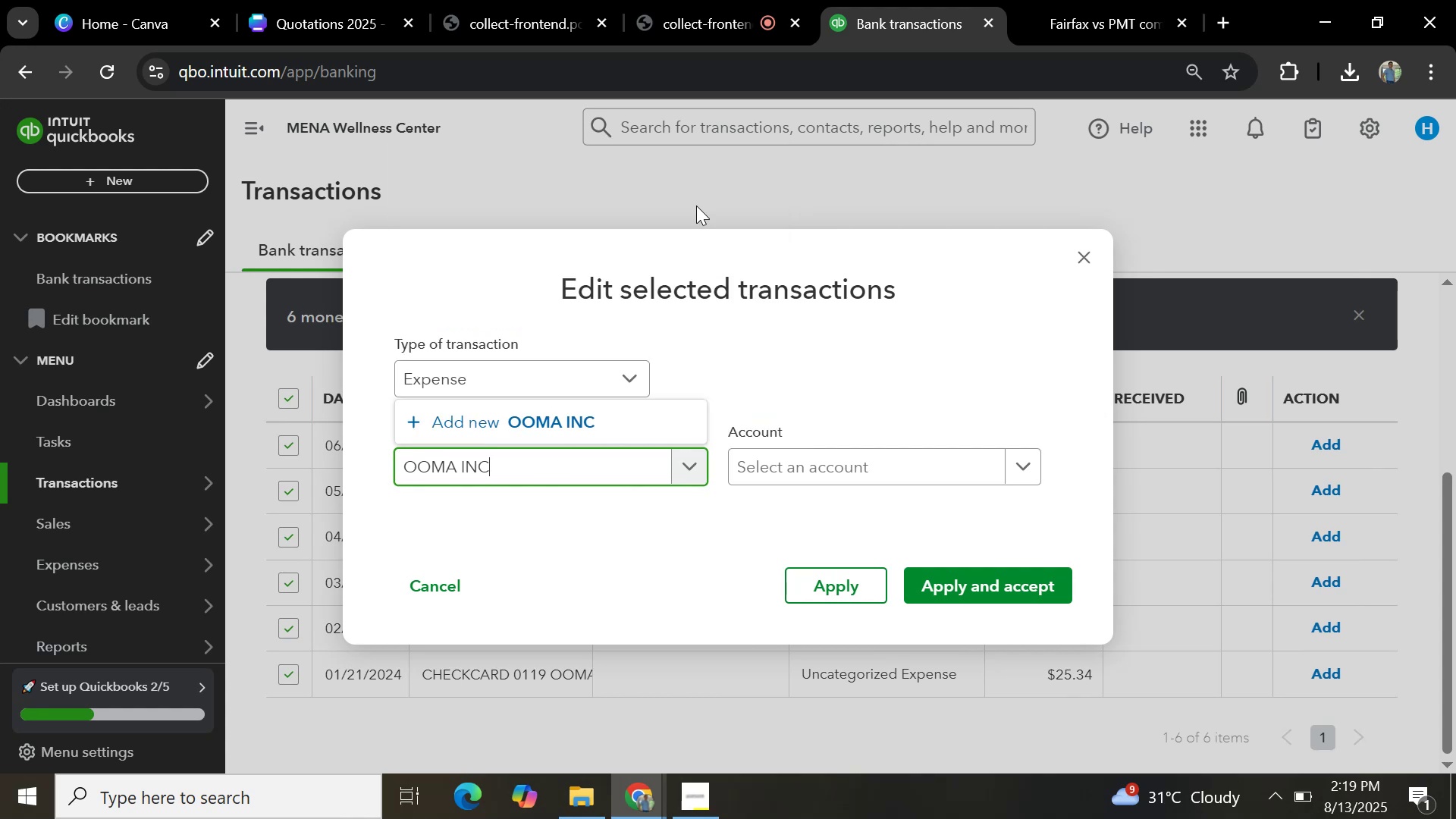 
left_click([610, 422])
 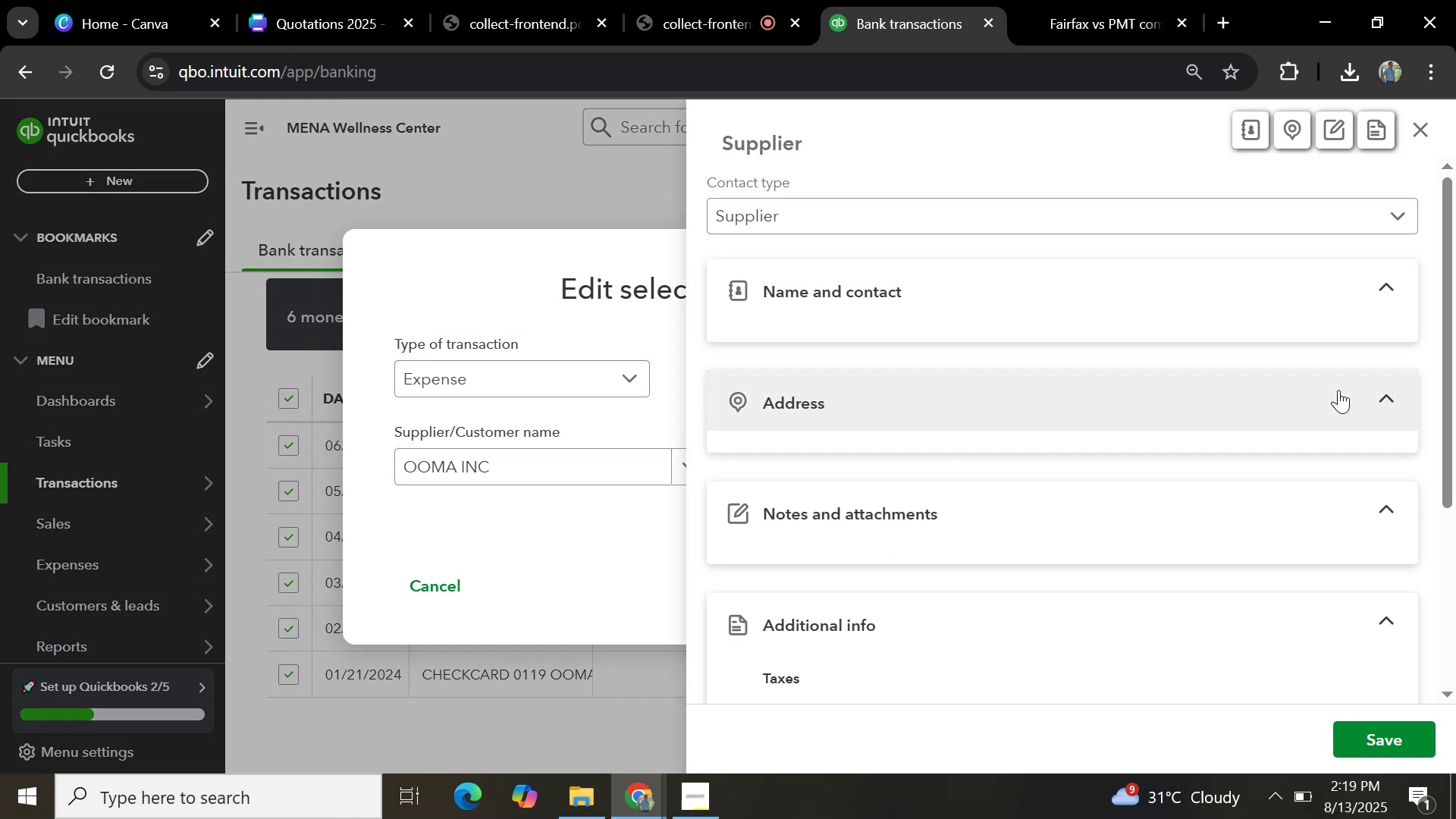 
scroll: coordinate [1271, 479], scroll_direction: down, amount: 23.0
 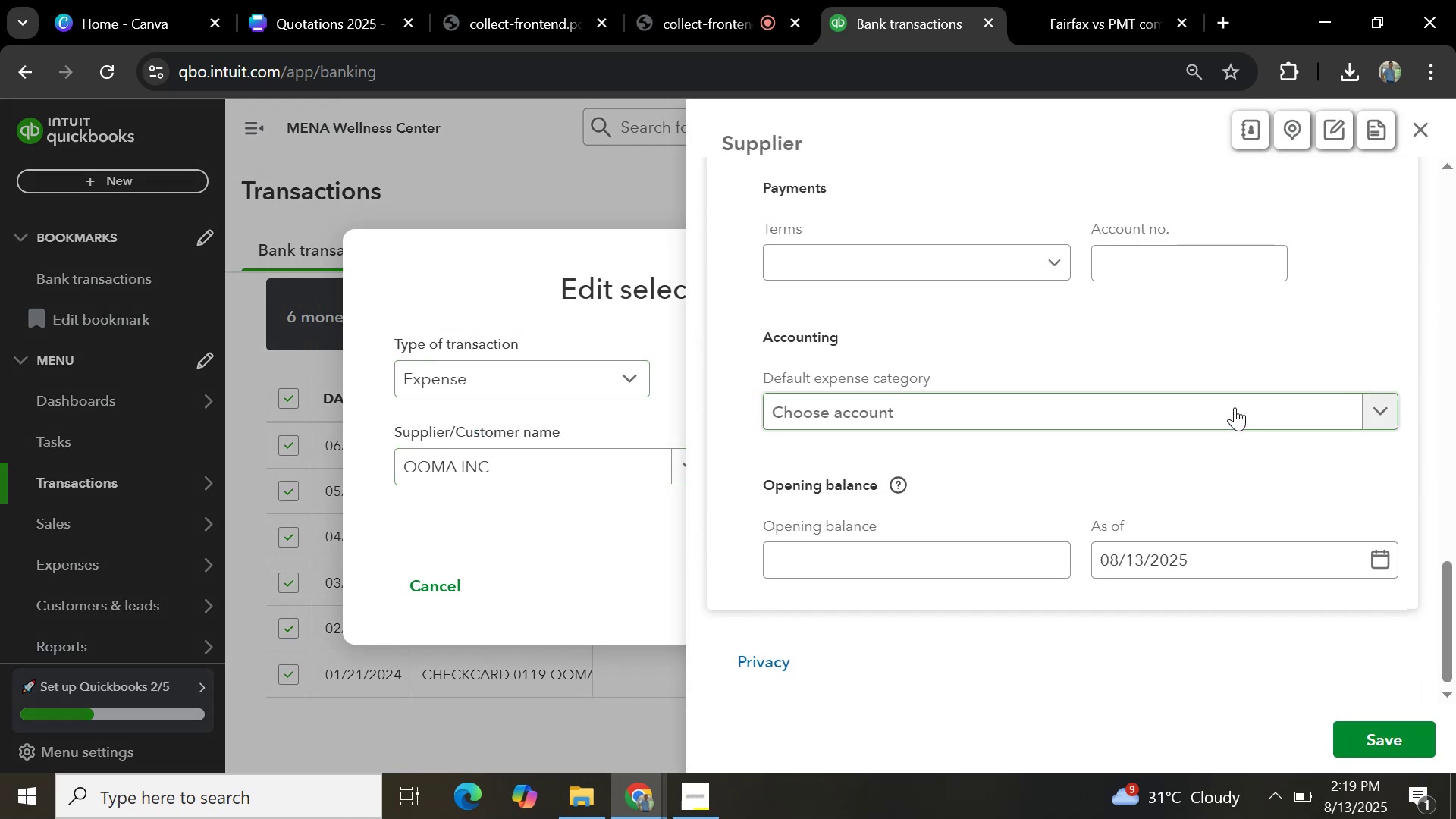 
left_click([1236, 407])
 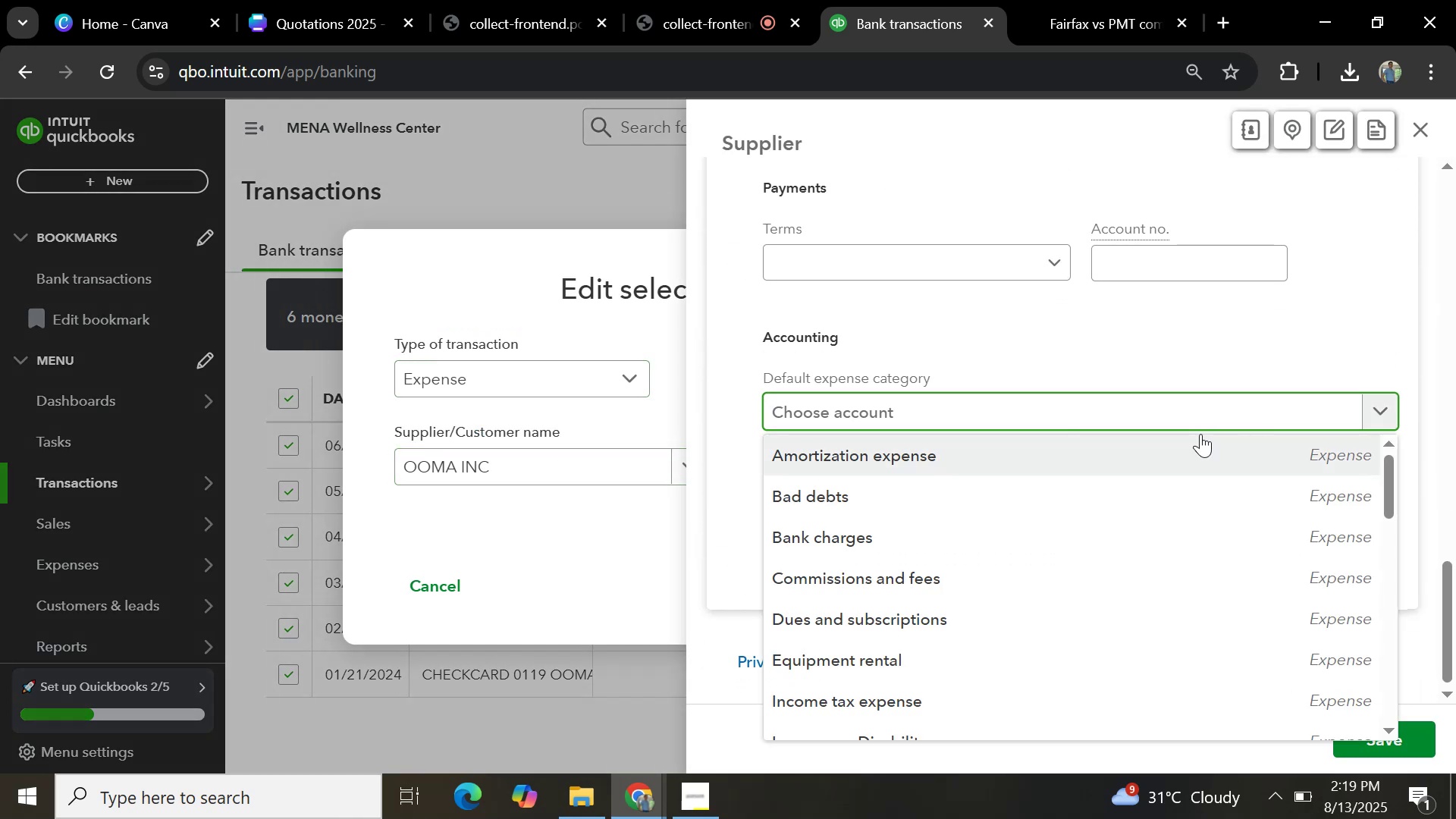 
type(general)
 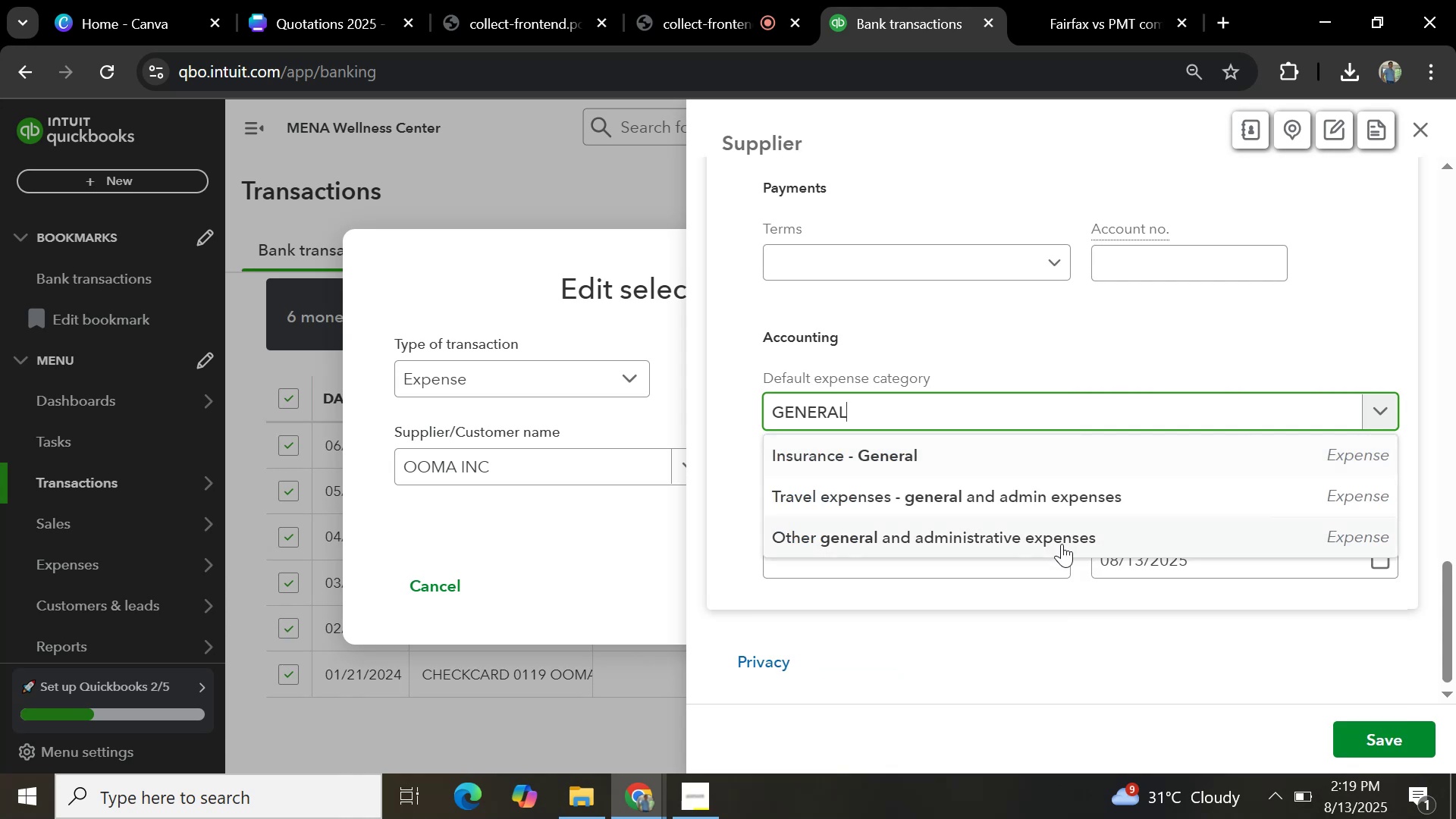 
left_click([1037, 529])
 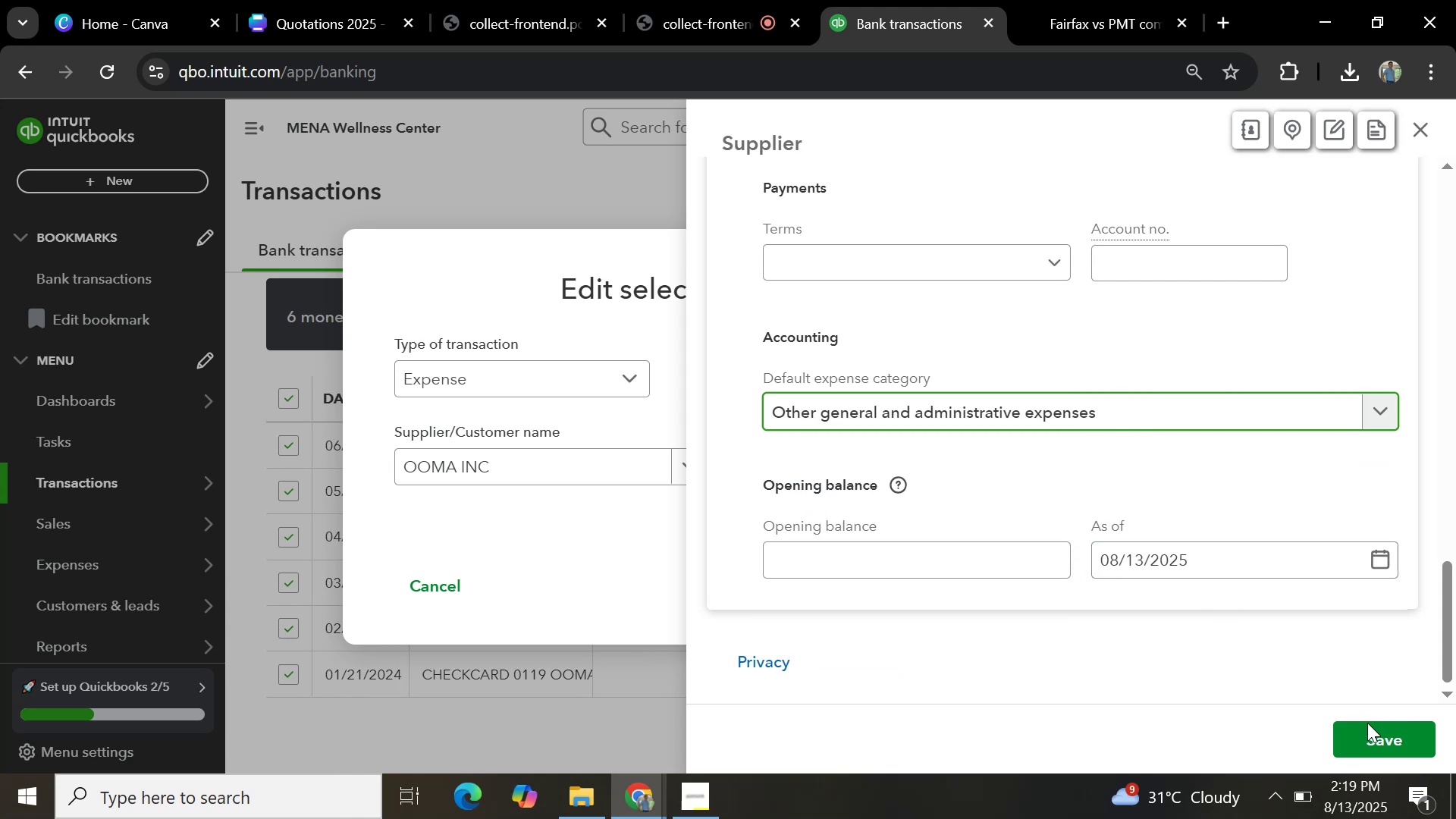 
left_click([1372, 740])
 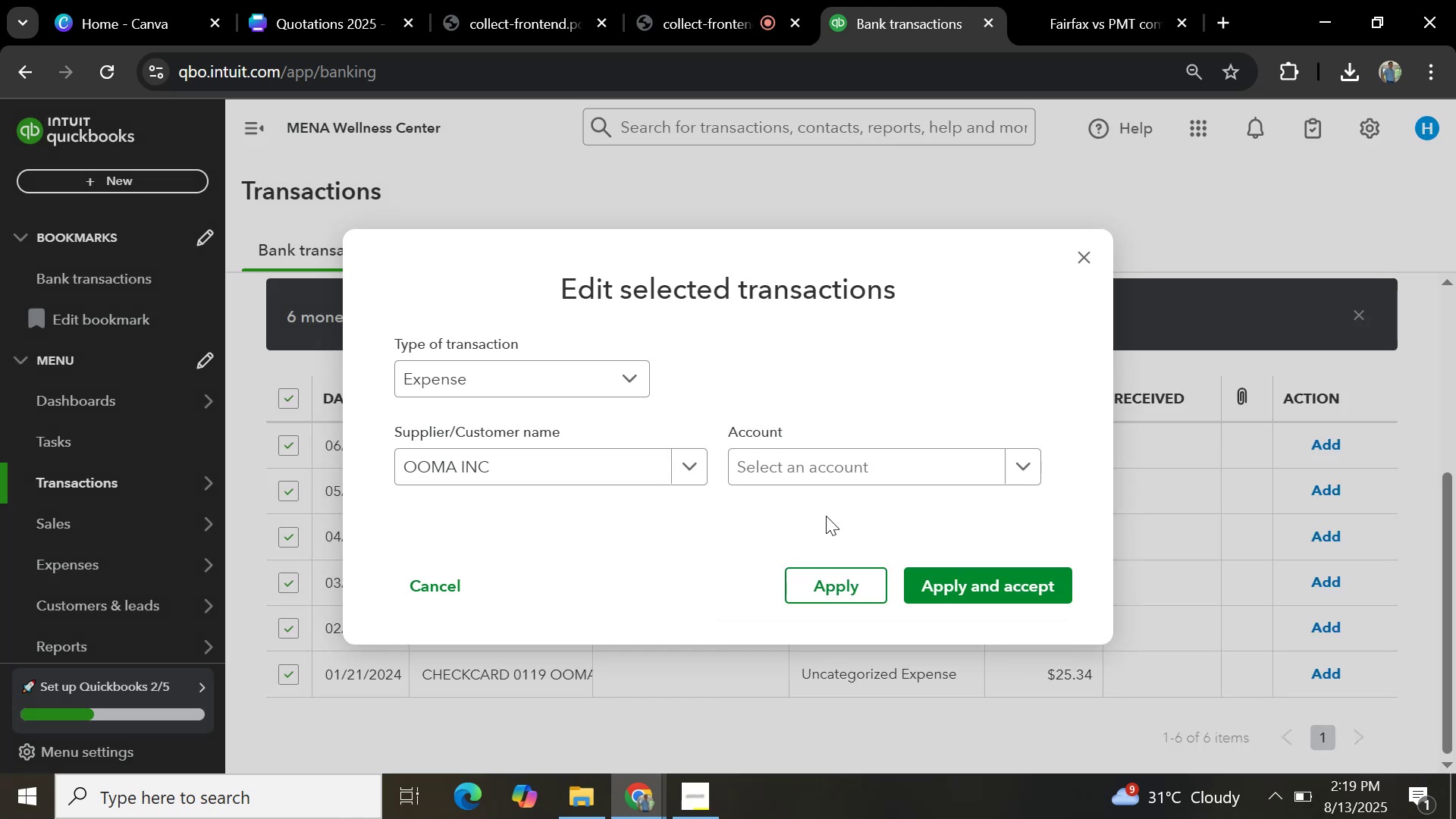 
left_click([856, 468])
 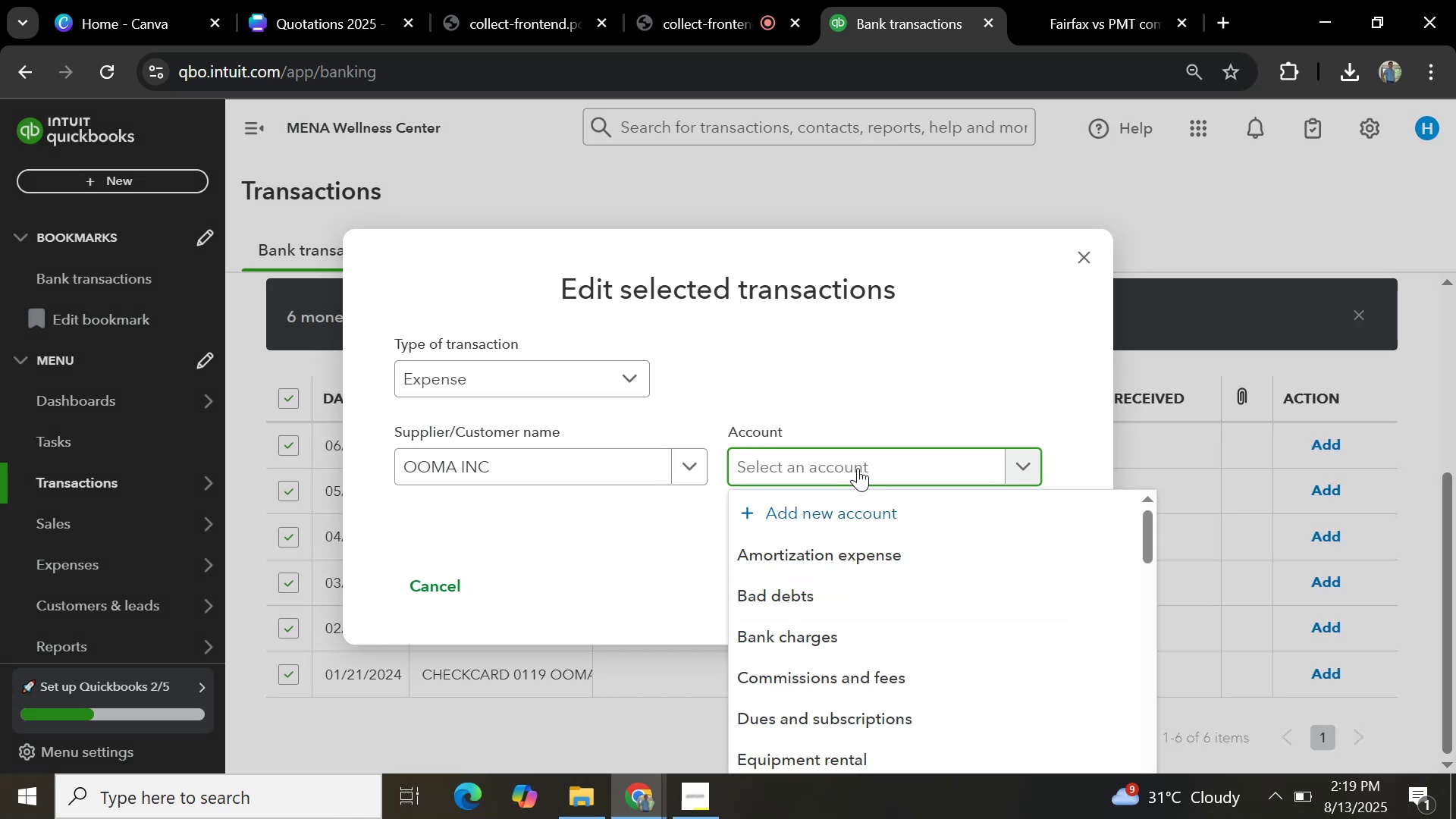 
type(general)
 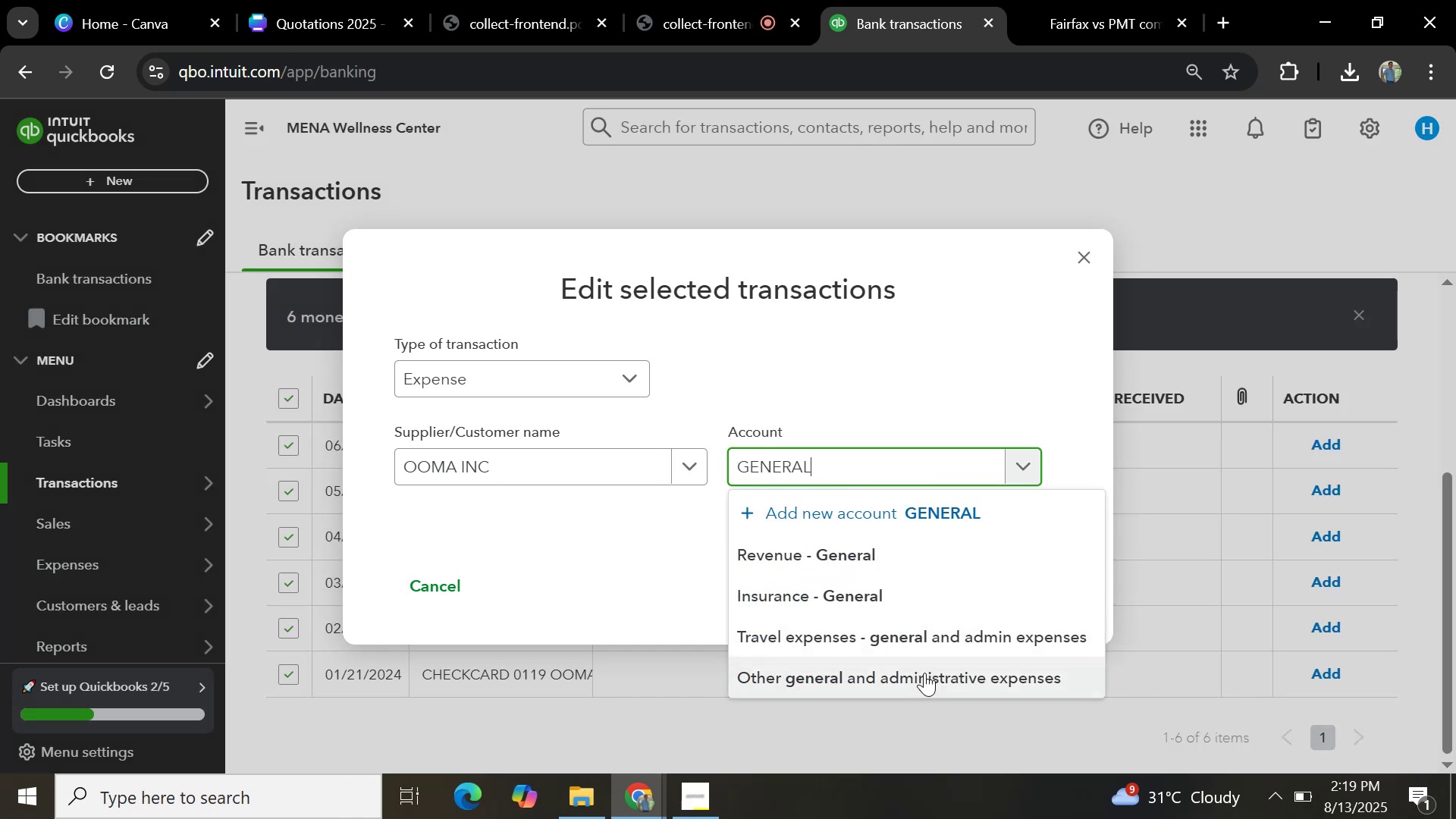 
left_click([924, 673])
 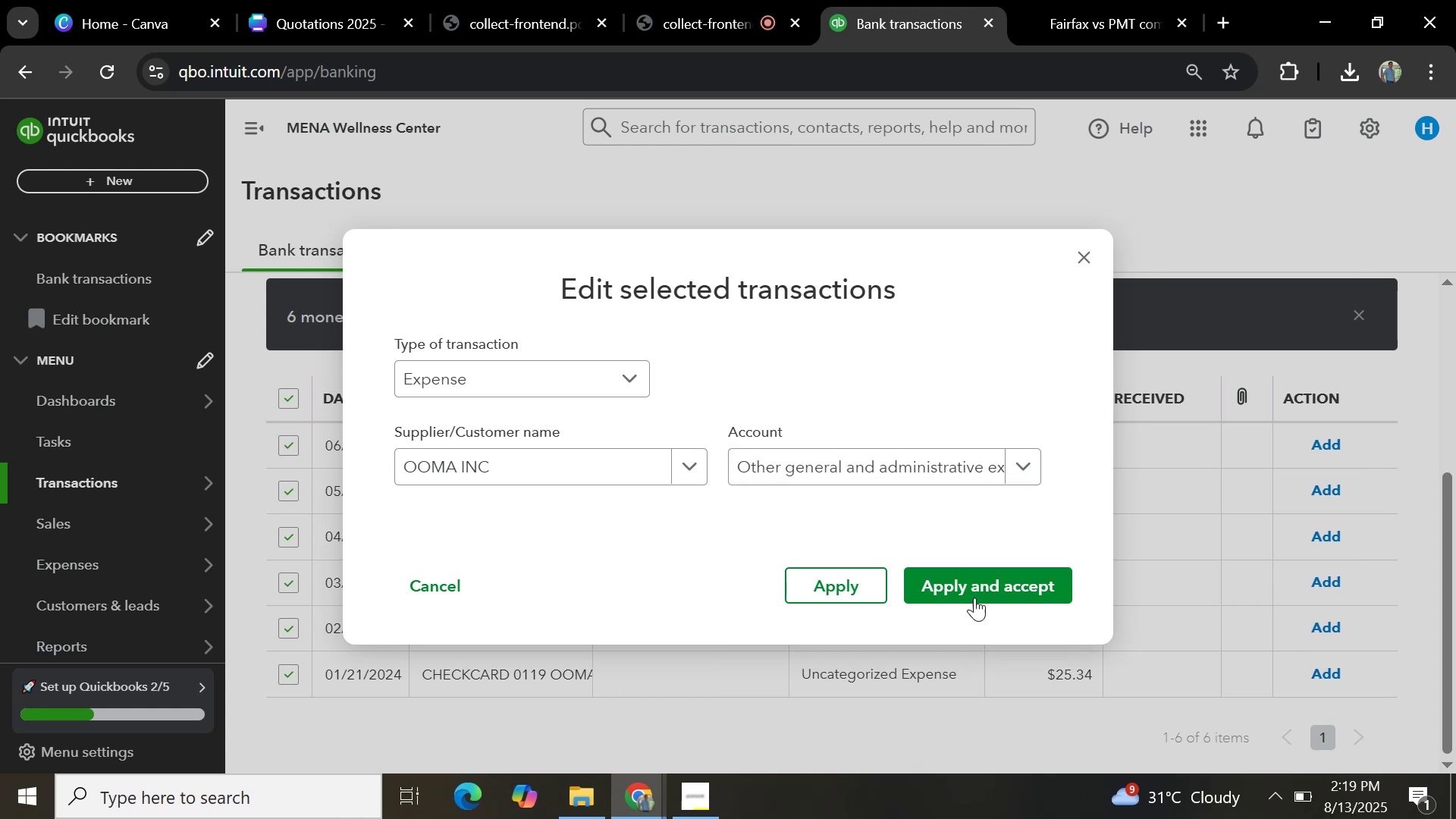 
left_click([976, 589])
 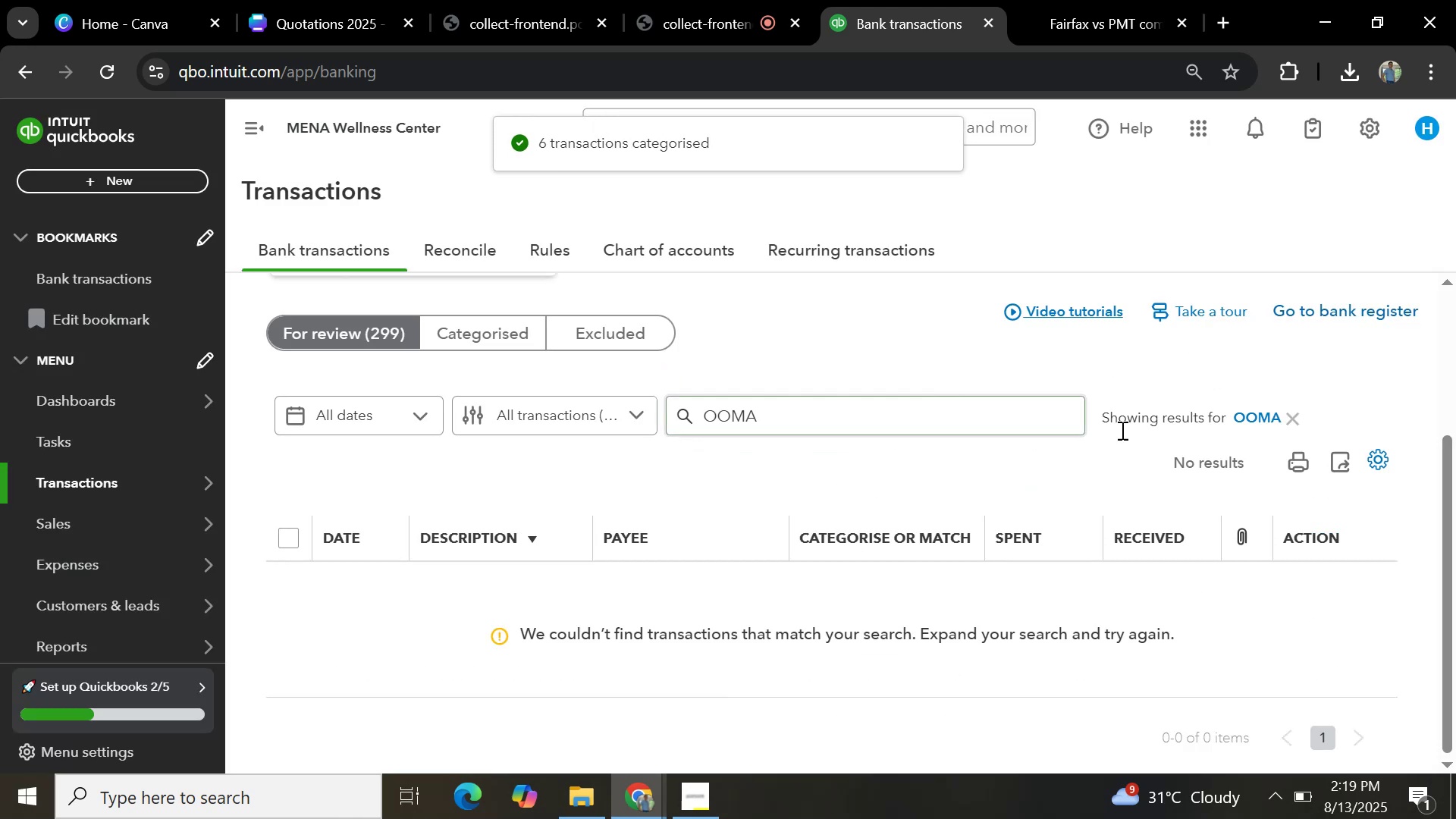 
left_click([1301, 417])
 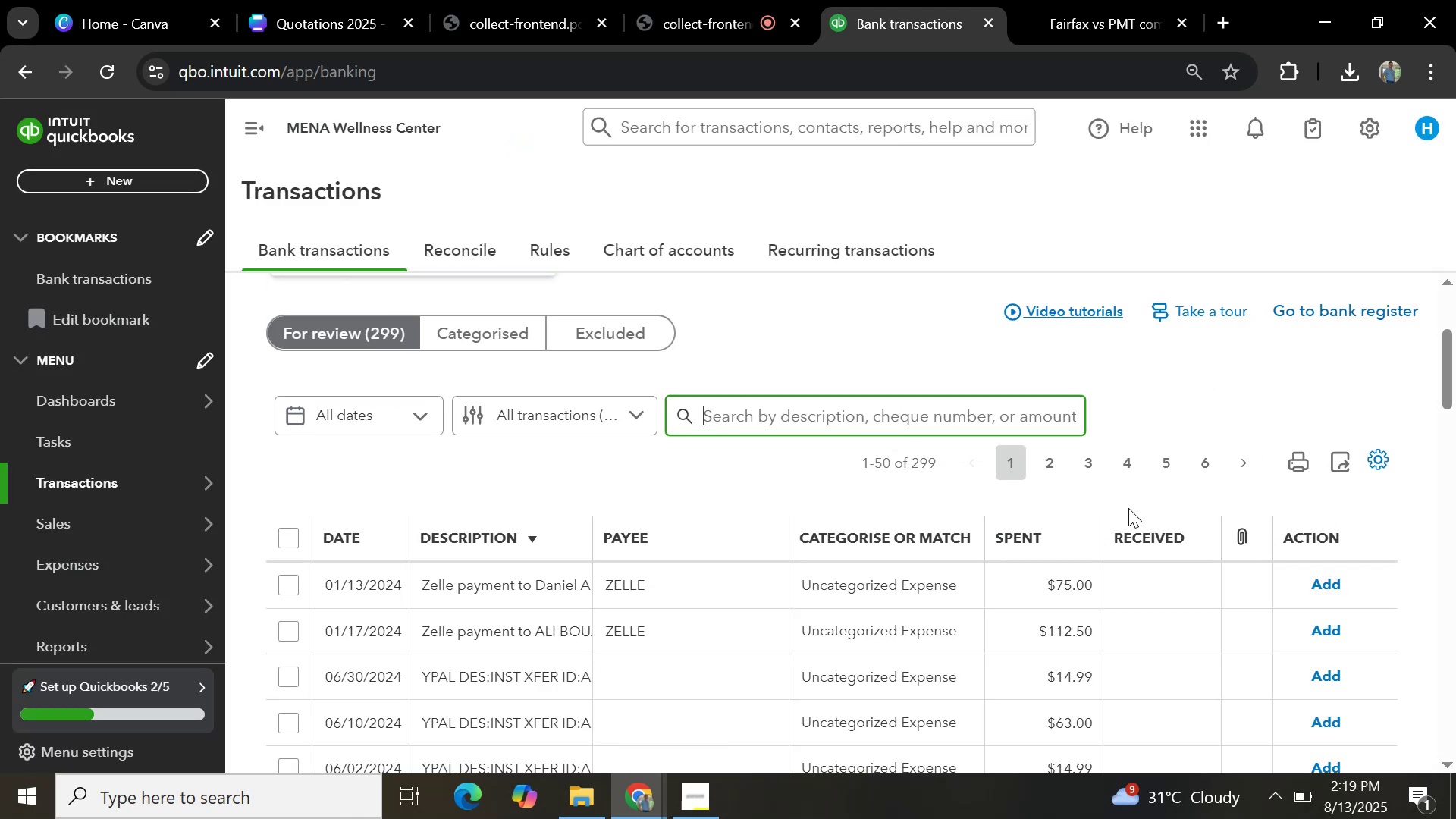 
left_click([1205, 458])
 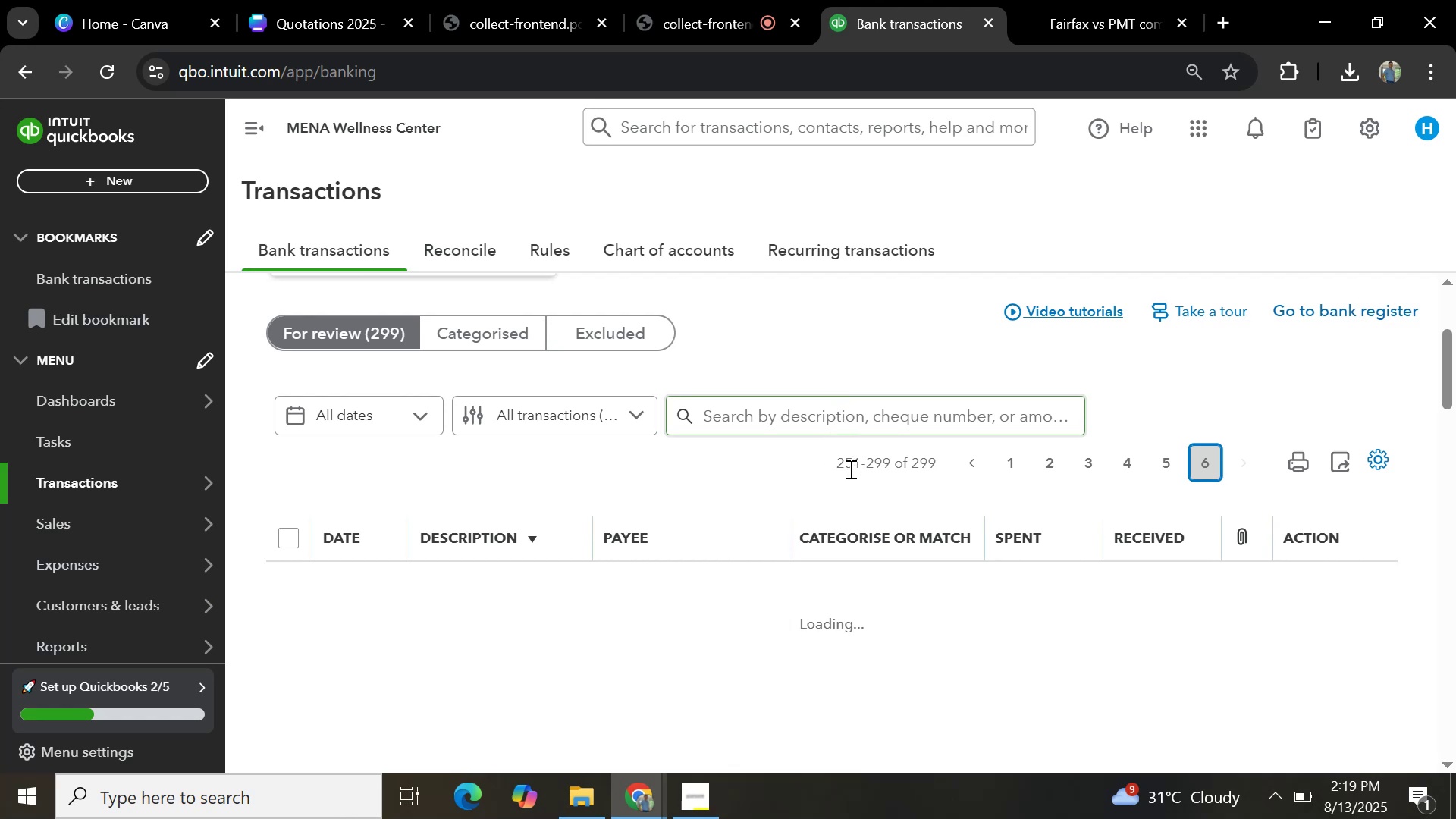 
scroll: coordinate [729, 554], scroll_direction: down, amount: 3.0
 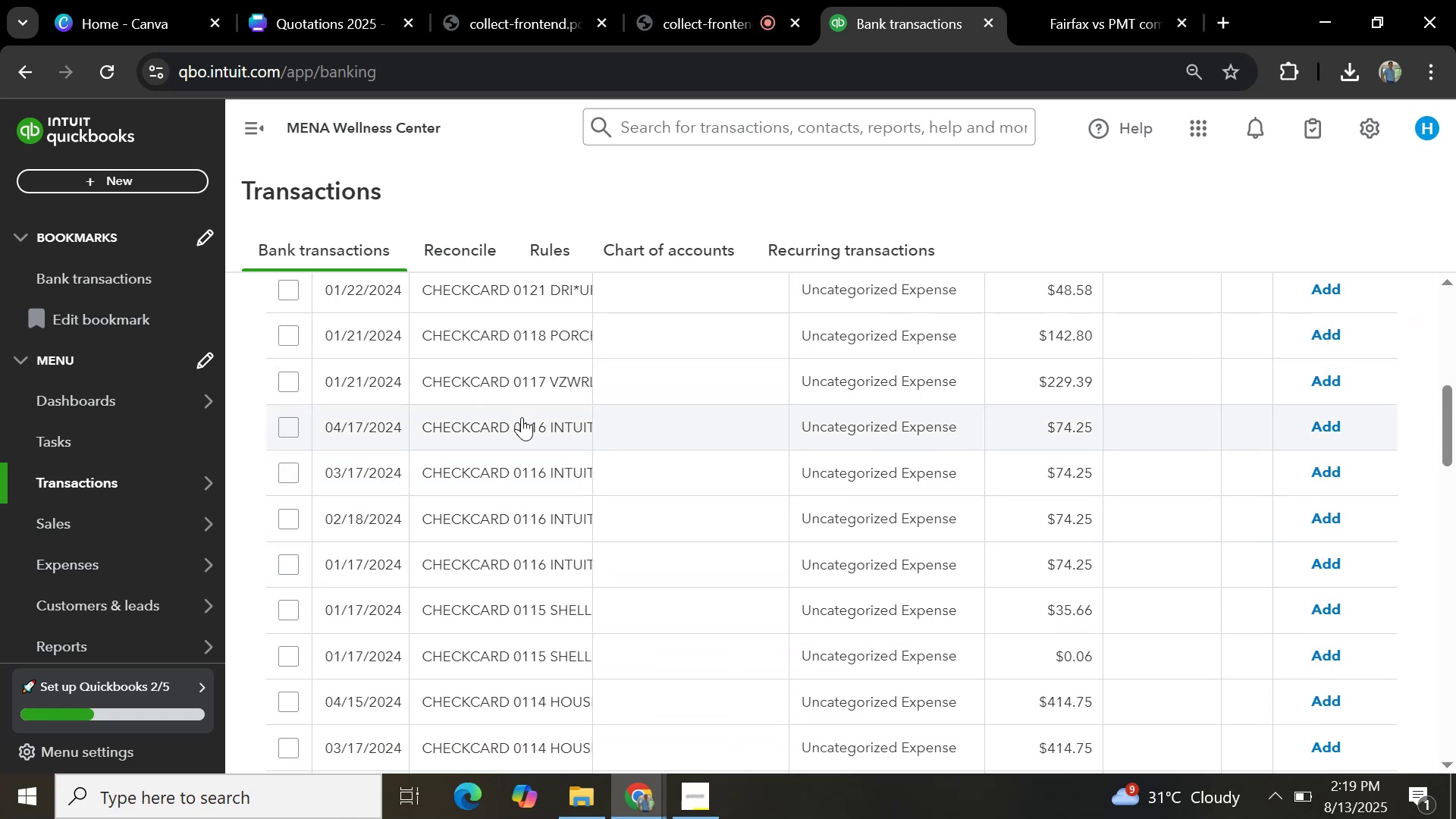 
left_click([522, 422])
 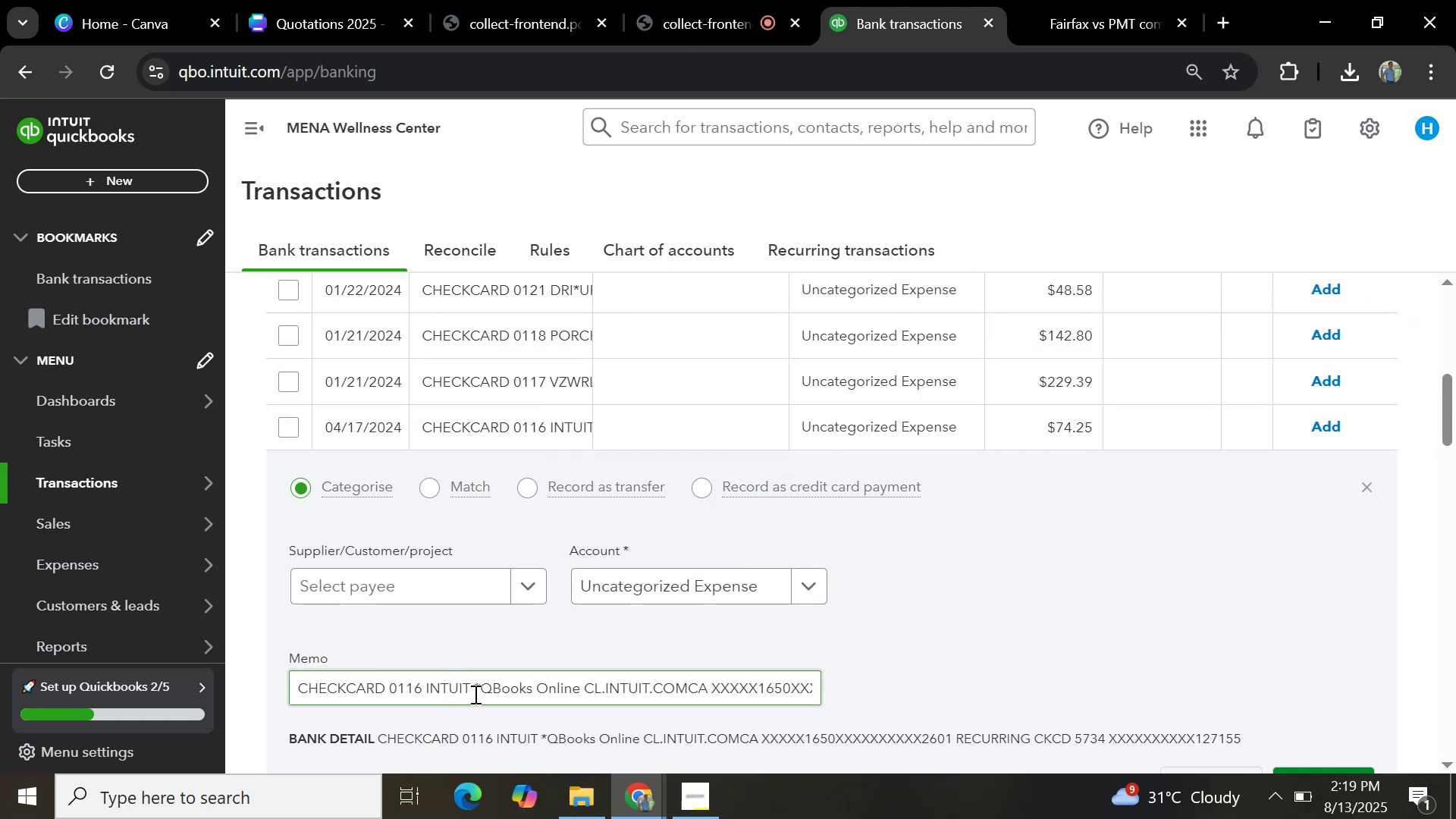 
wait(10.79)
 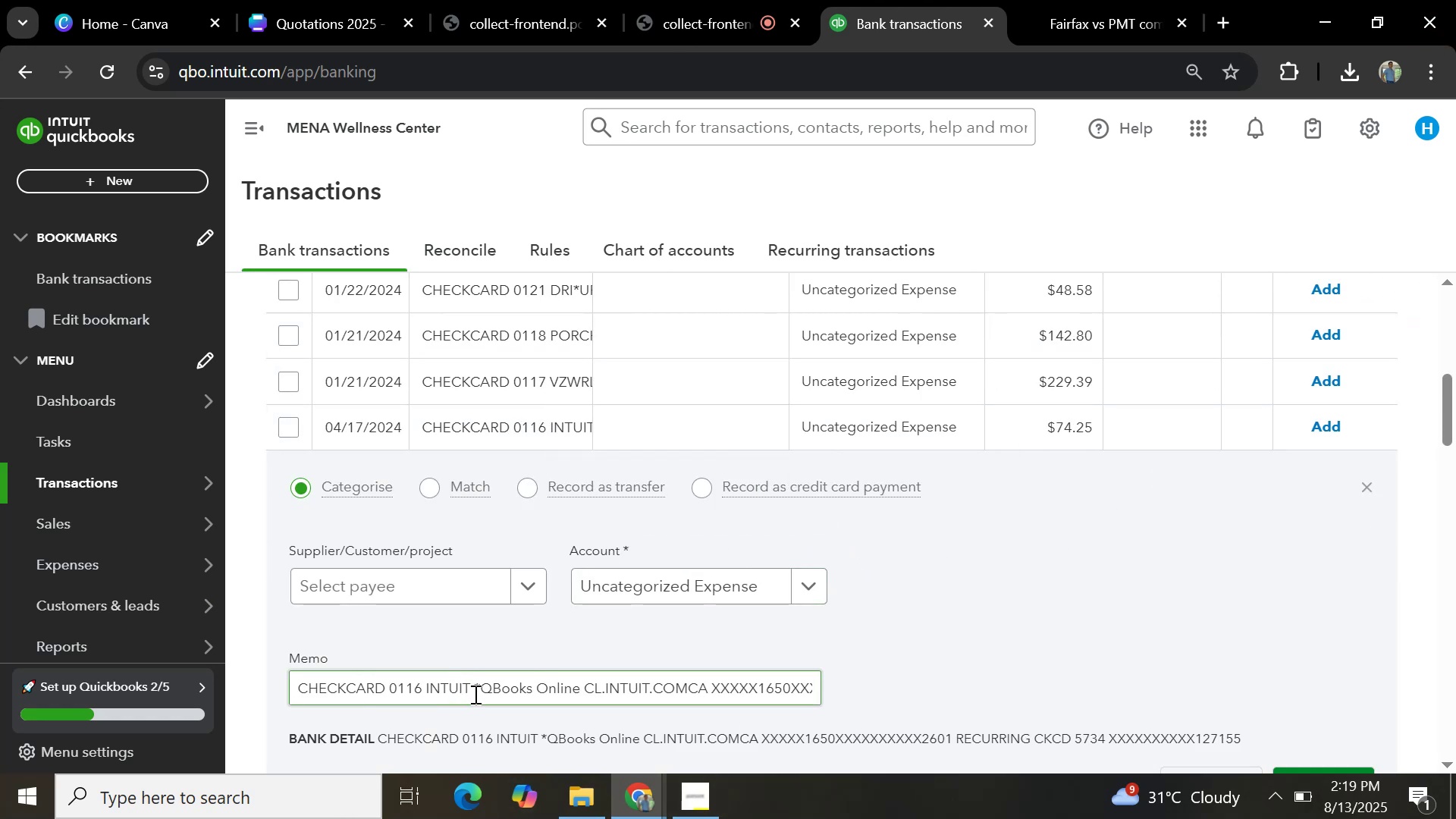 
left_click_drag(start_coordinate=[597, 686], to_coordinate=[487, 701])
 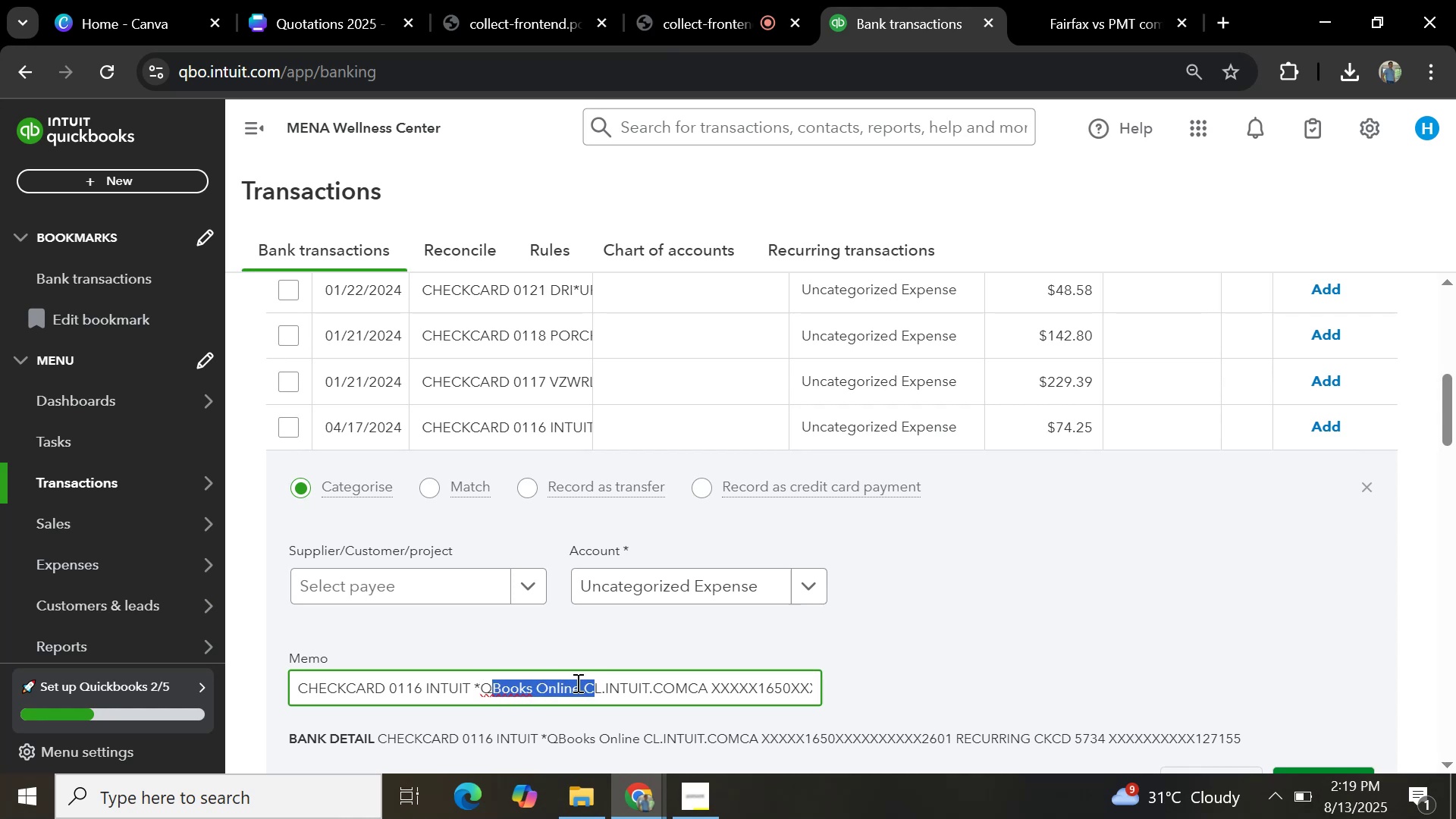 
left_click([576, 682])
 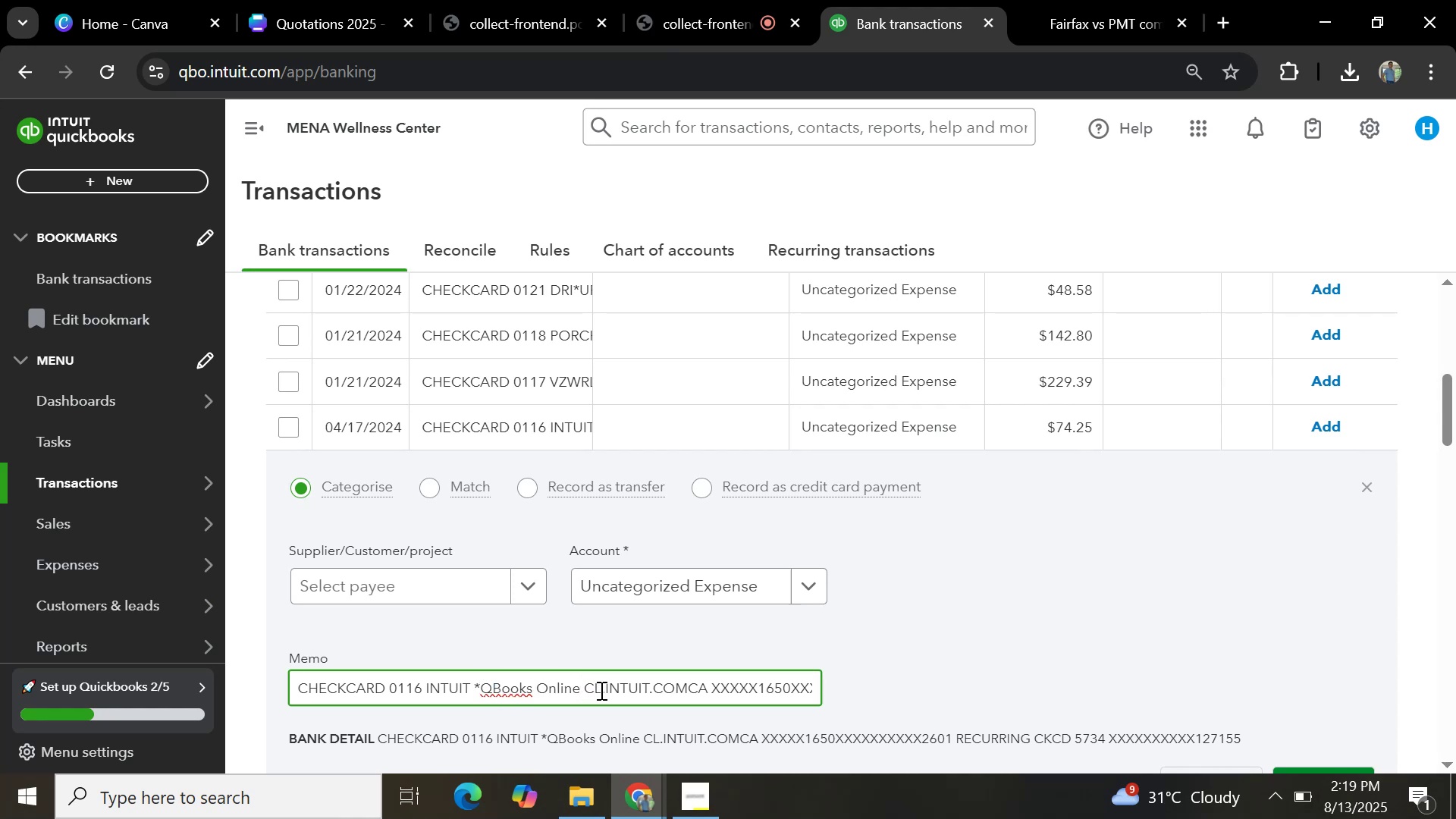 
left_click_drag(start_coordinate=[598, 690], to_coordinate=[480, 695])
 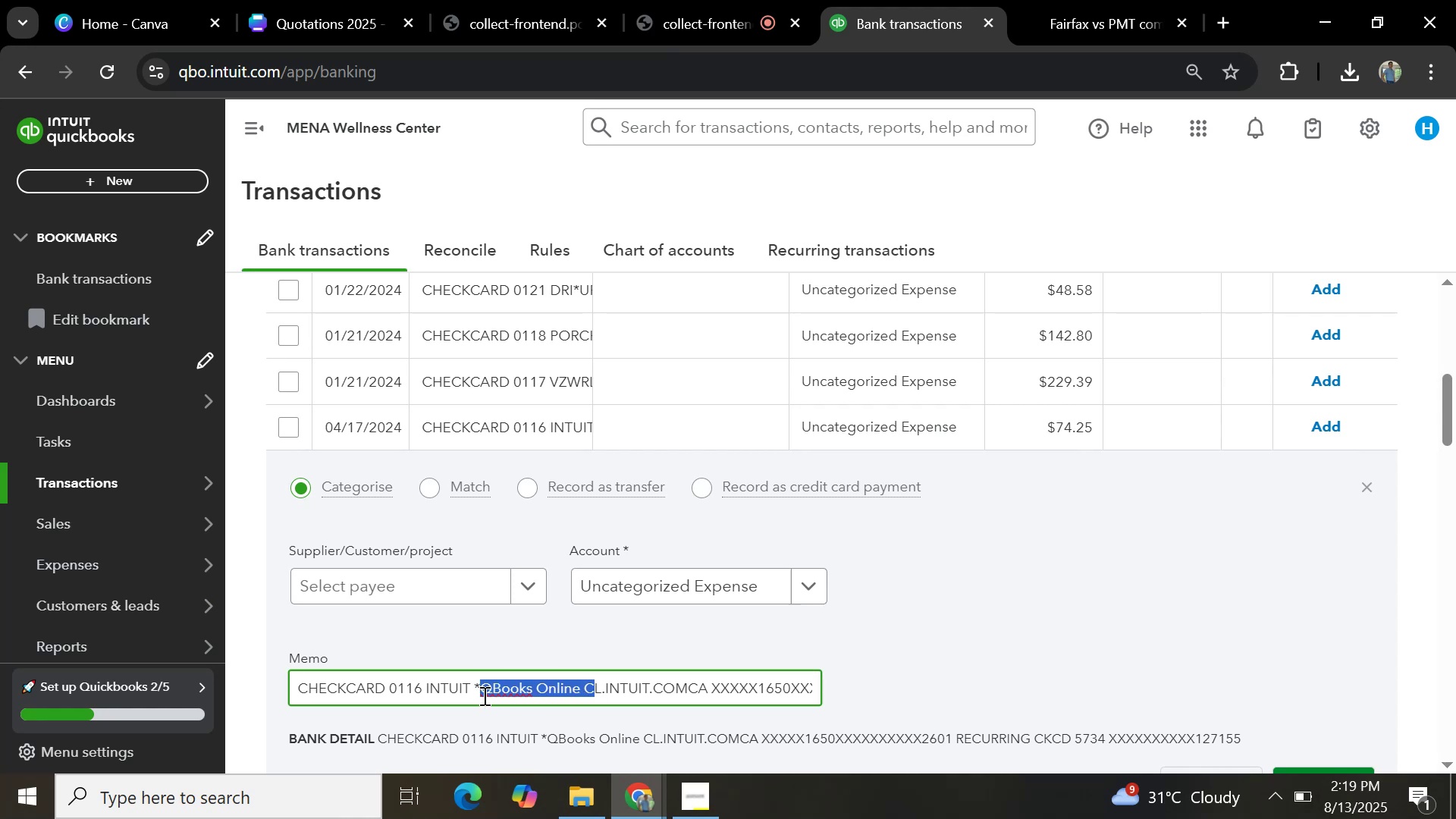 
key(Control+C)
 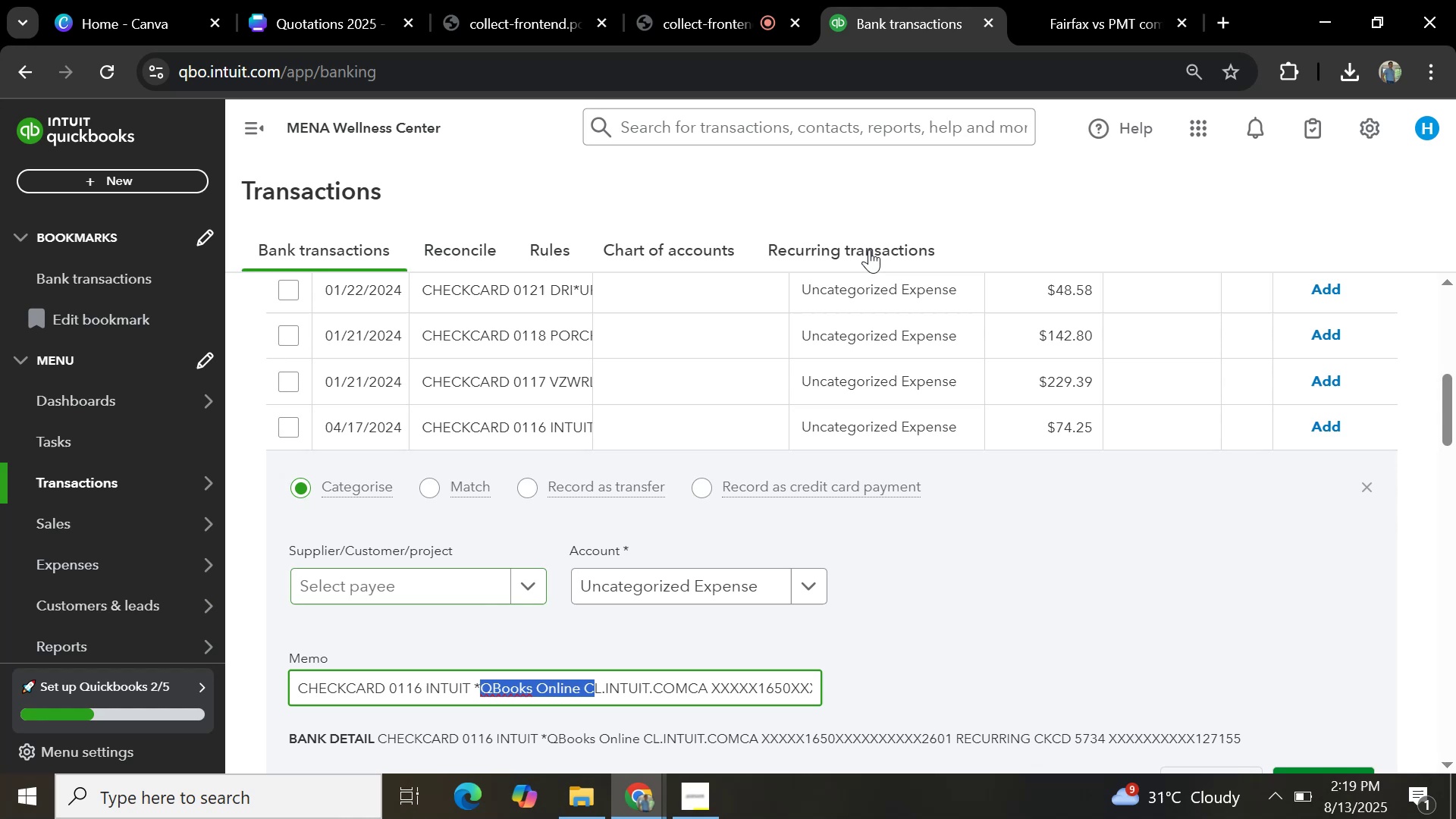 
scroll: coordinate [952, 370], scroll_direction: up, amount: 6.0
 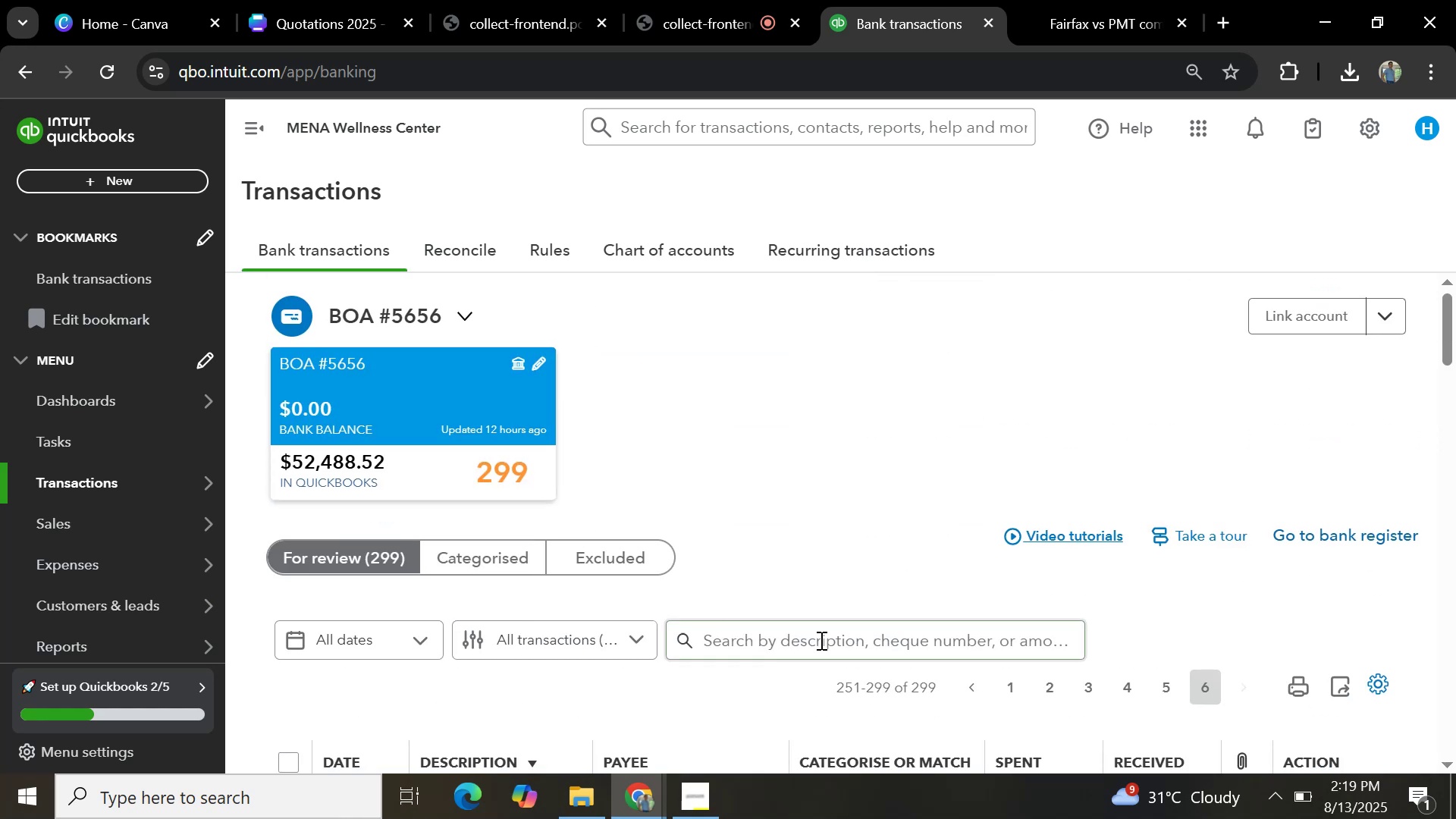 
left_click([813, 647])
 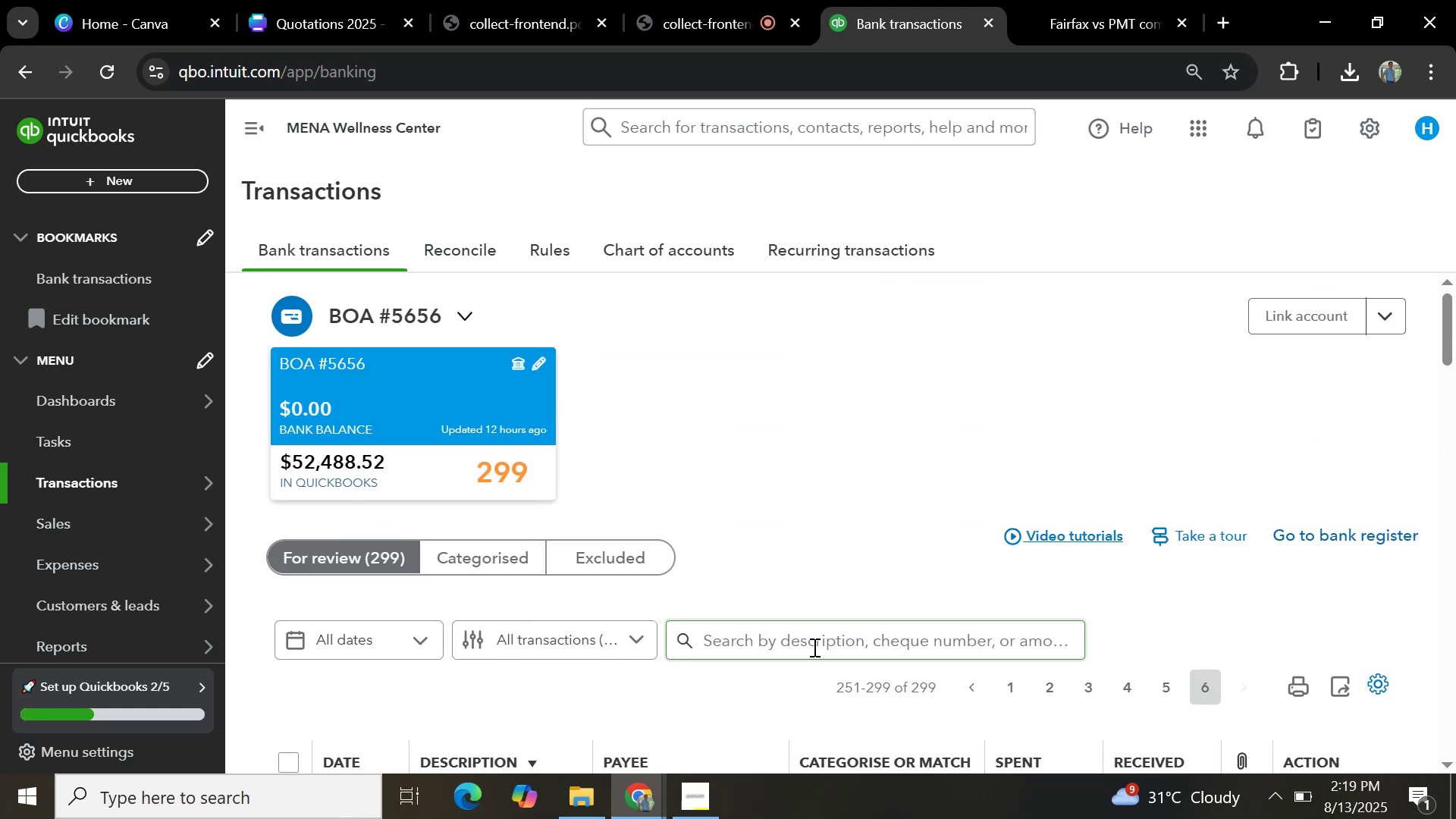 
key(Control+V)
 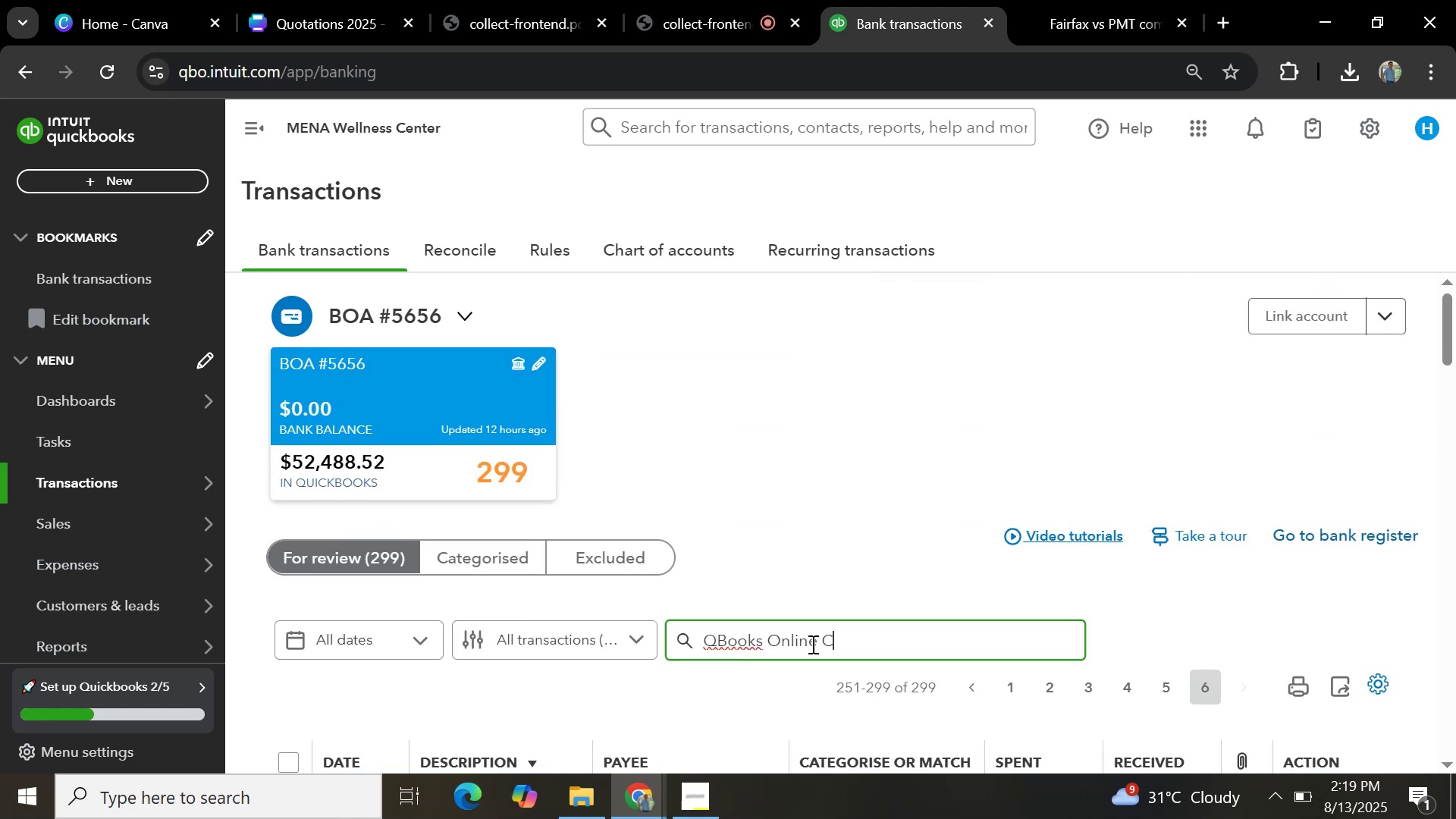 
key(Enter)
 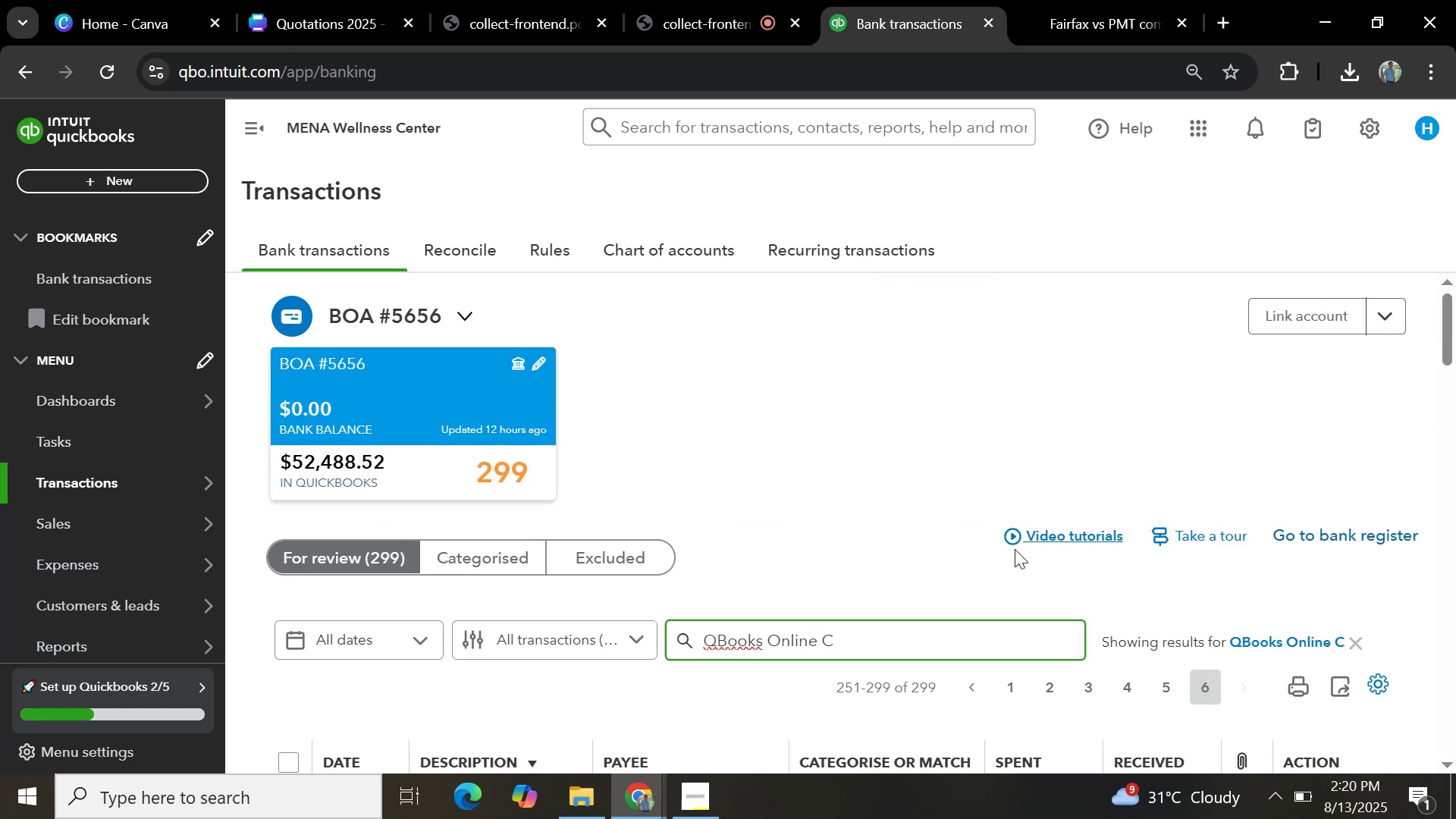 
scroll: coordinate [1073, 534], scroll_direction: down, amount: 2.0
 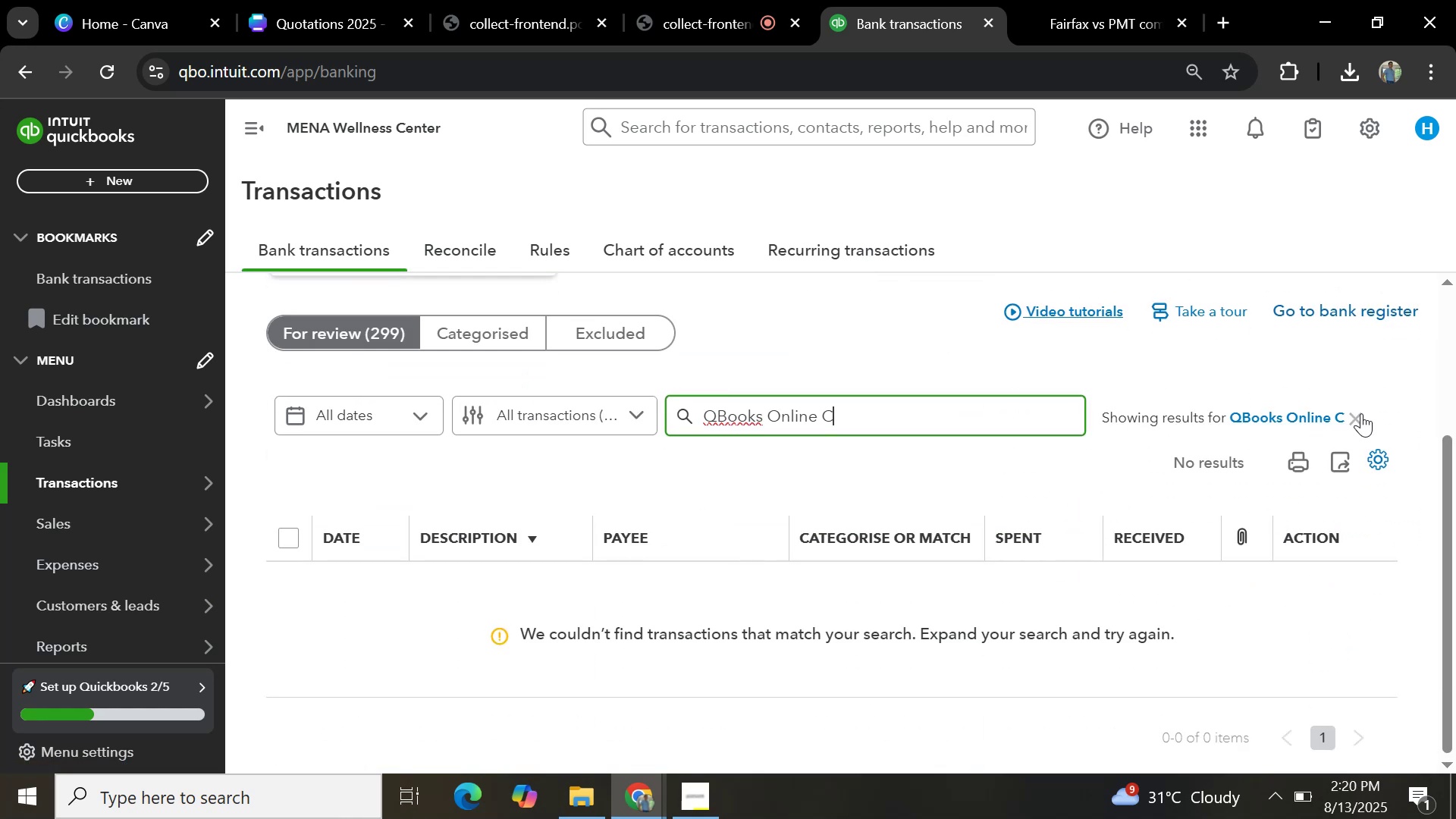 
left_click([1365, 415])
 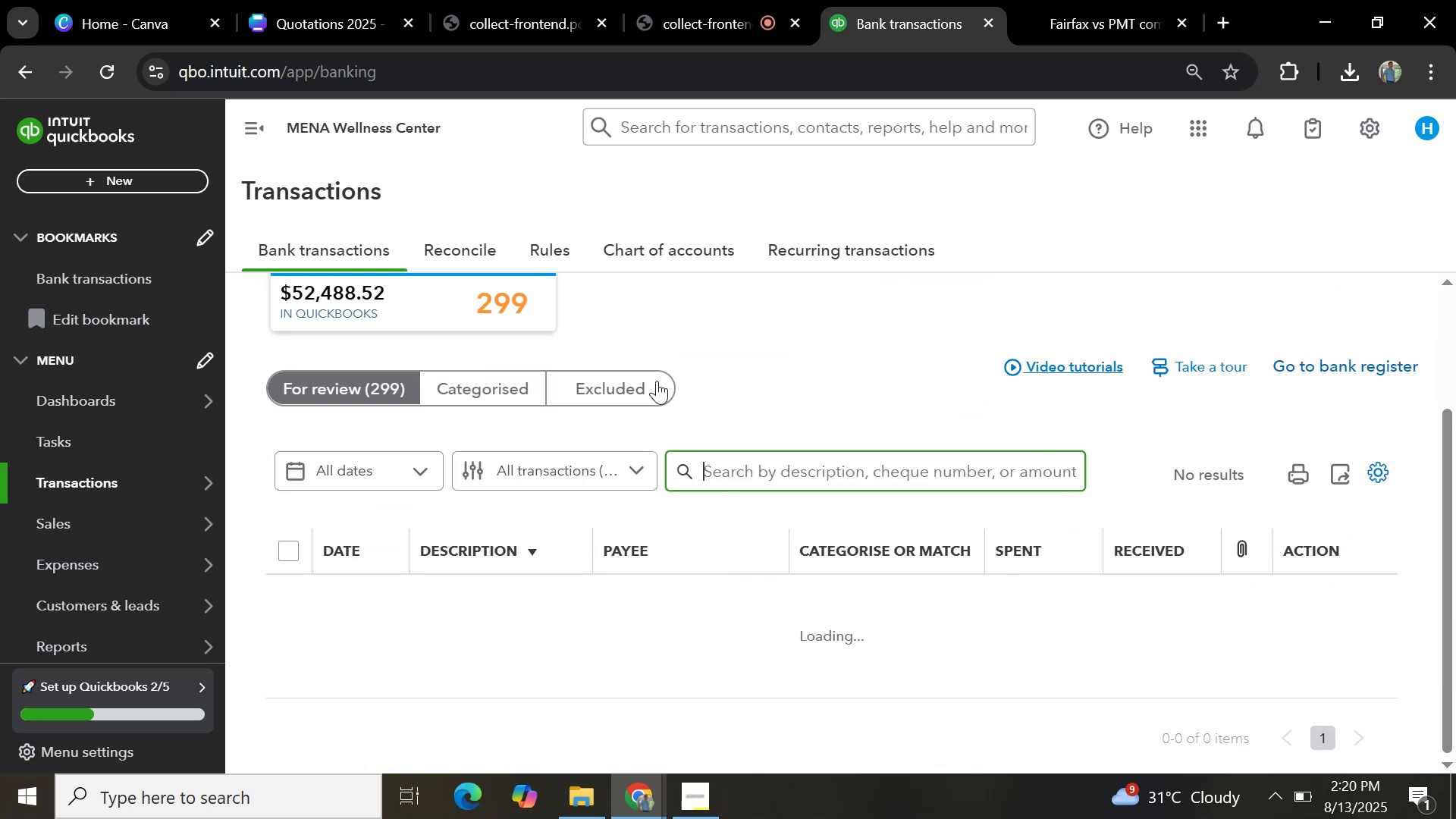 
right_click([692, 333])
 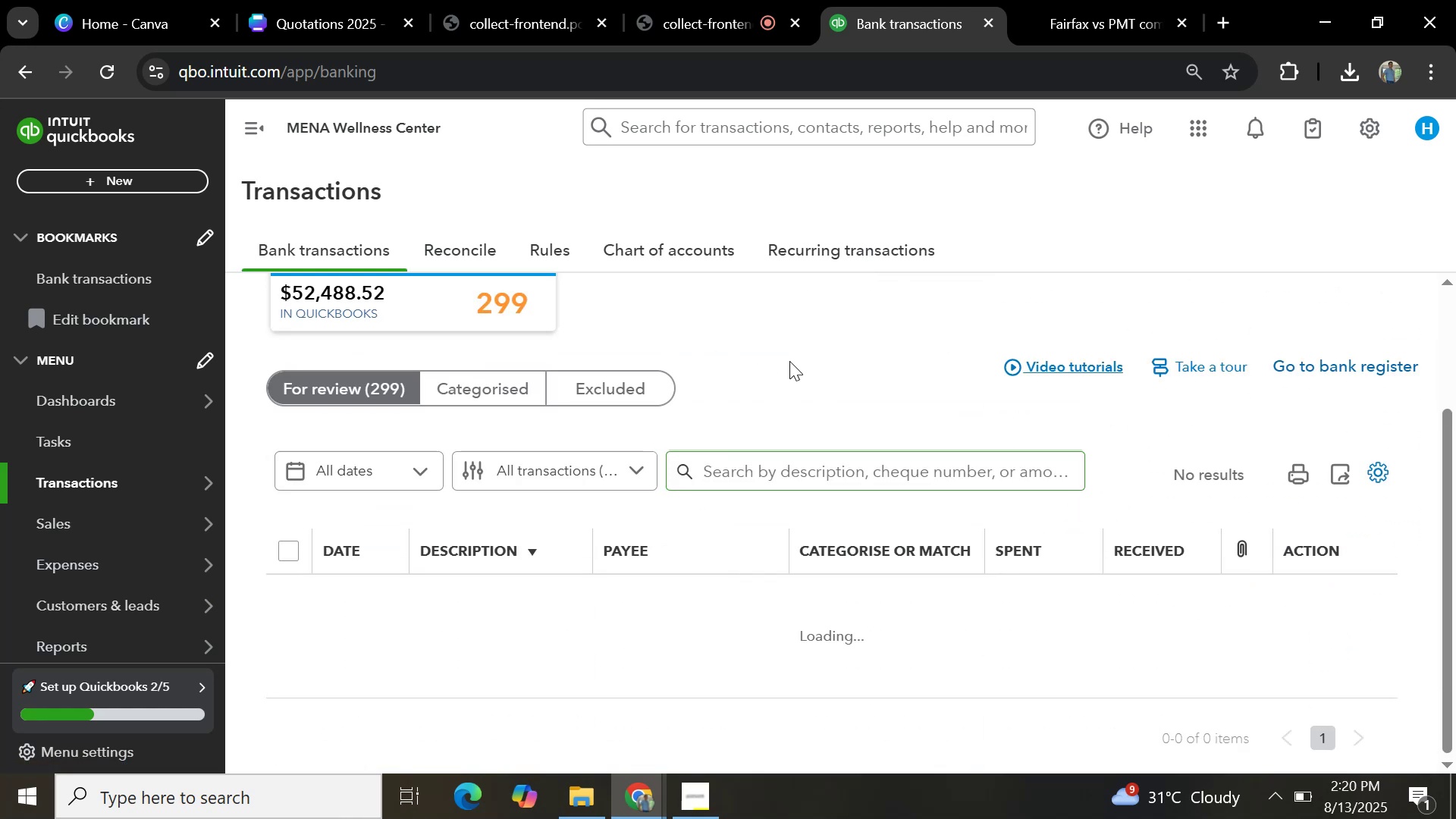 
right_click([849, 327])
 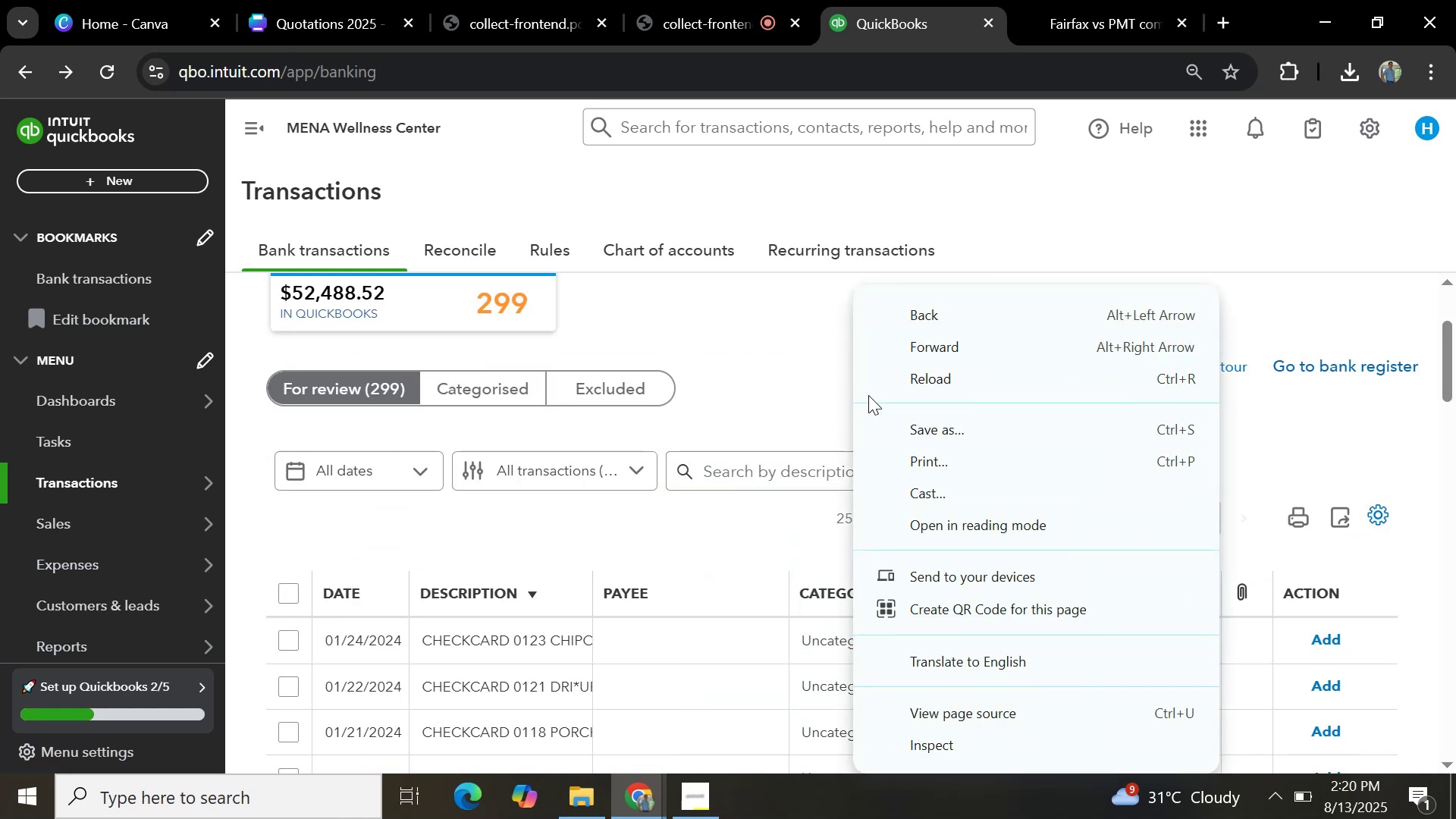 
left_click([902, 384])
 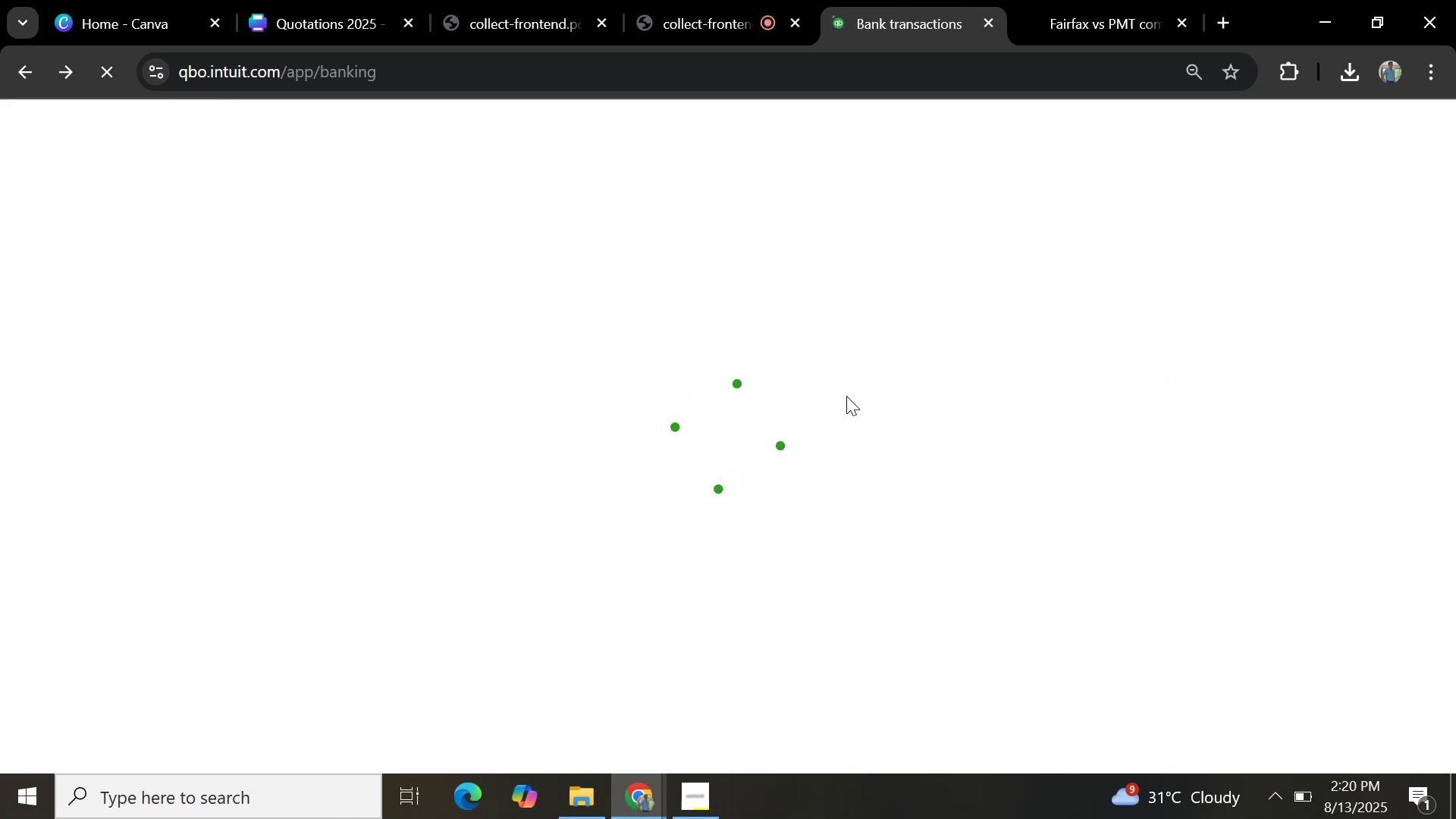 
wait(11.97)
 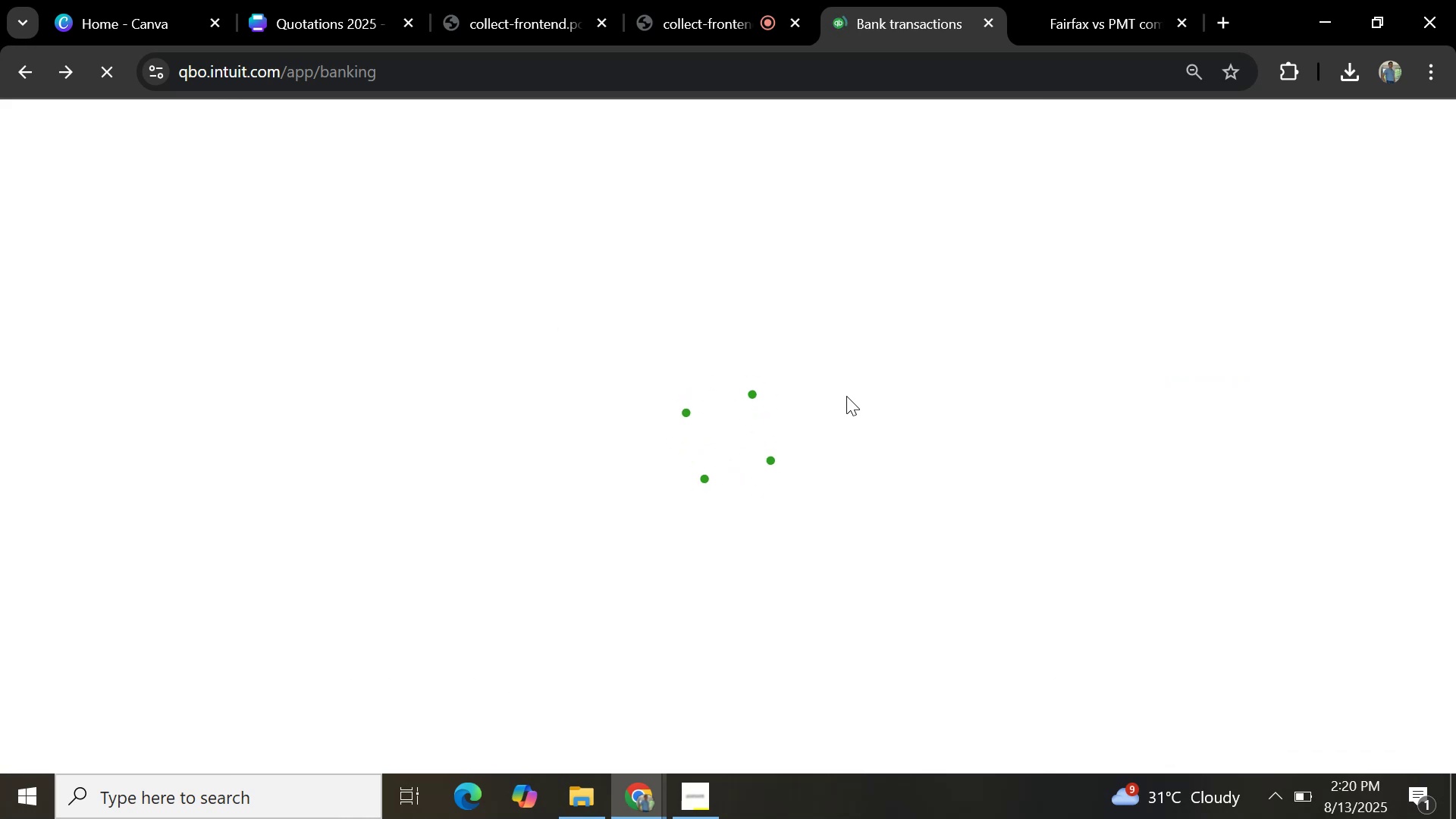 
key(Control+V)
 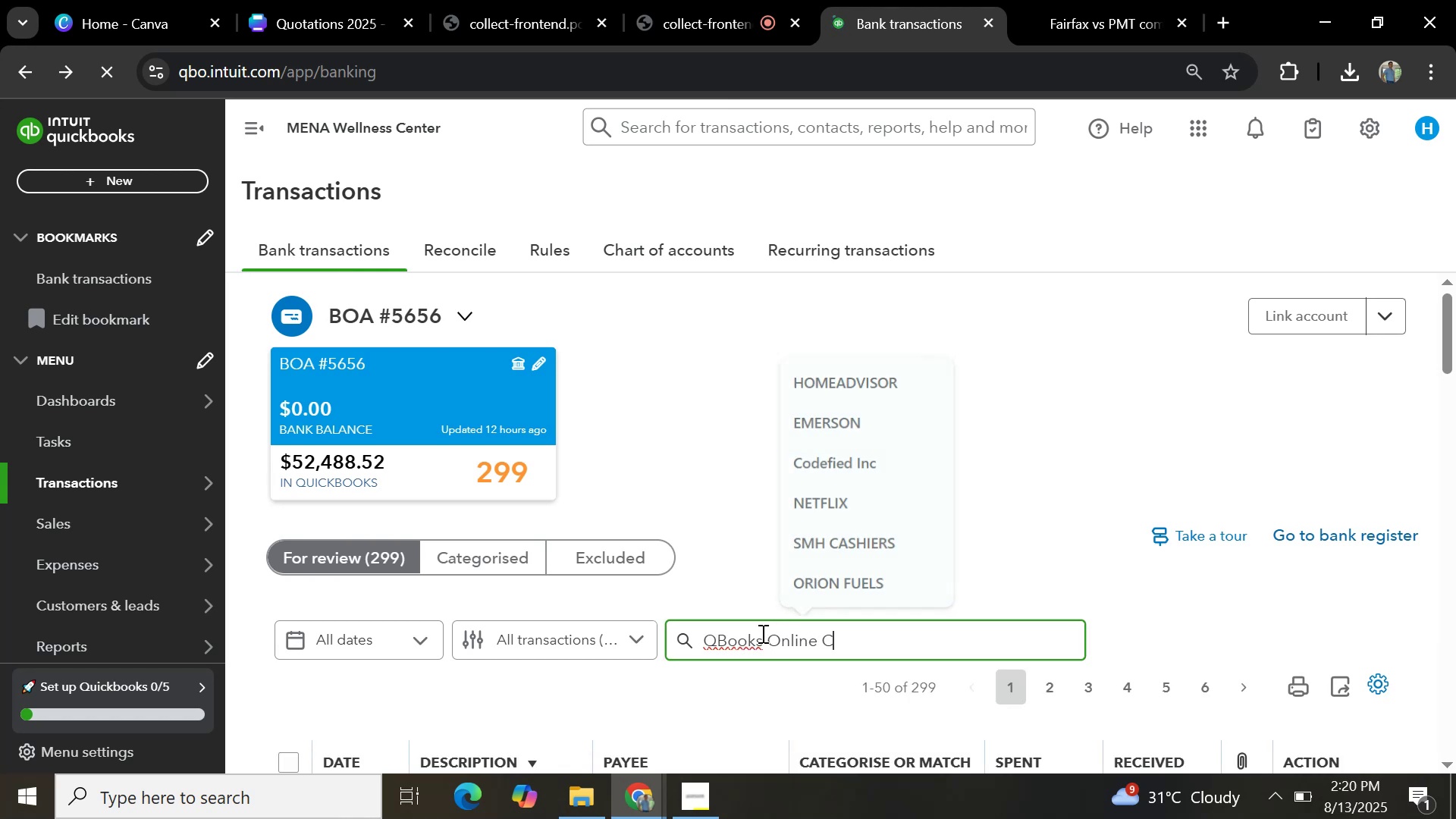 
key(Backspace)
 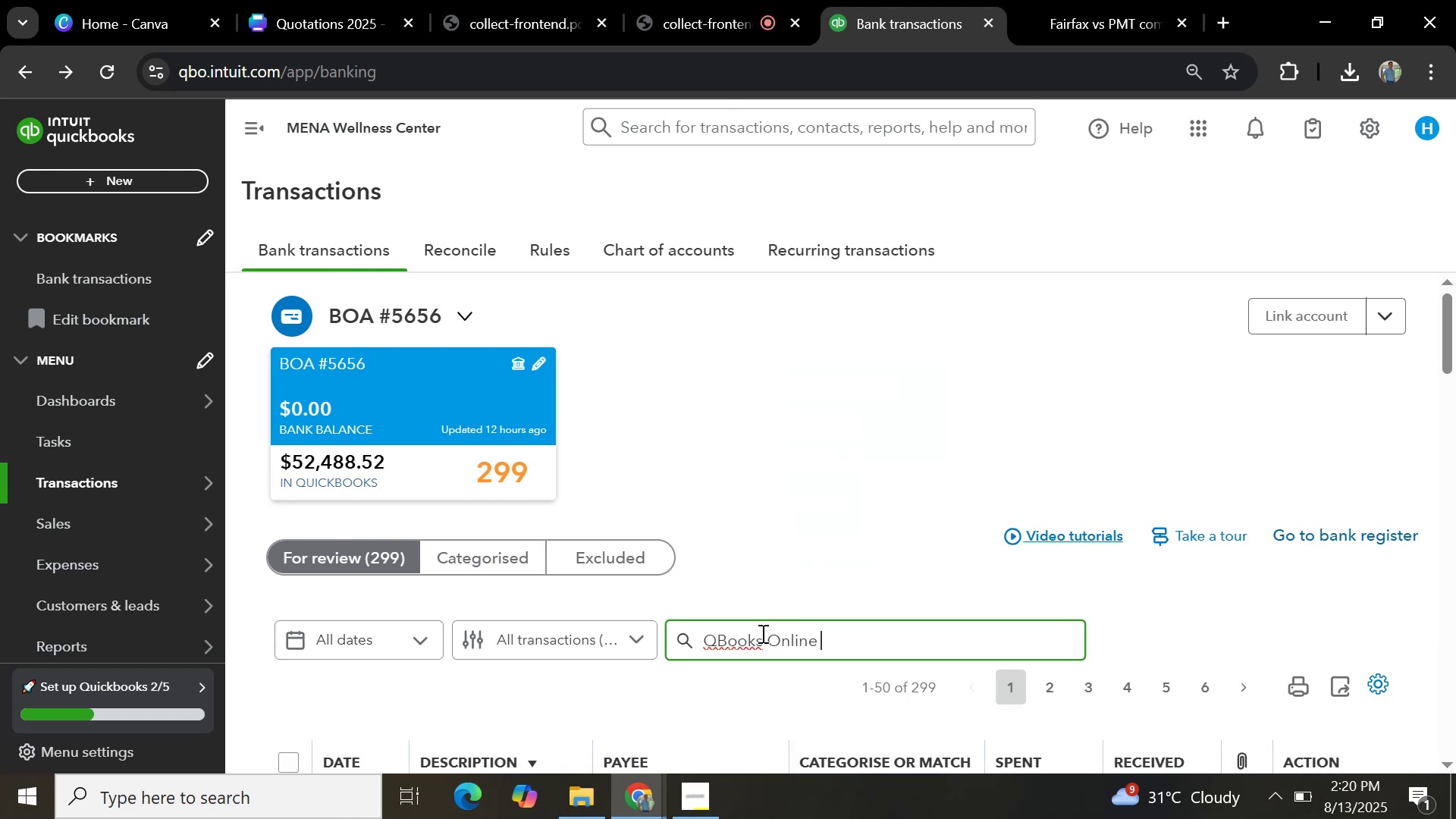 
key(Enter)
 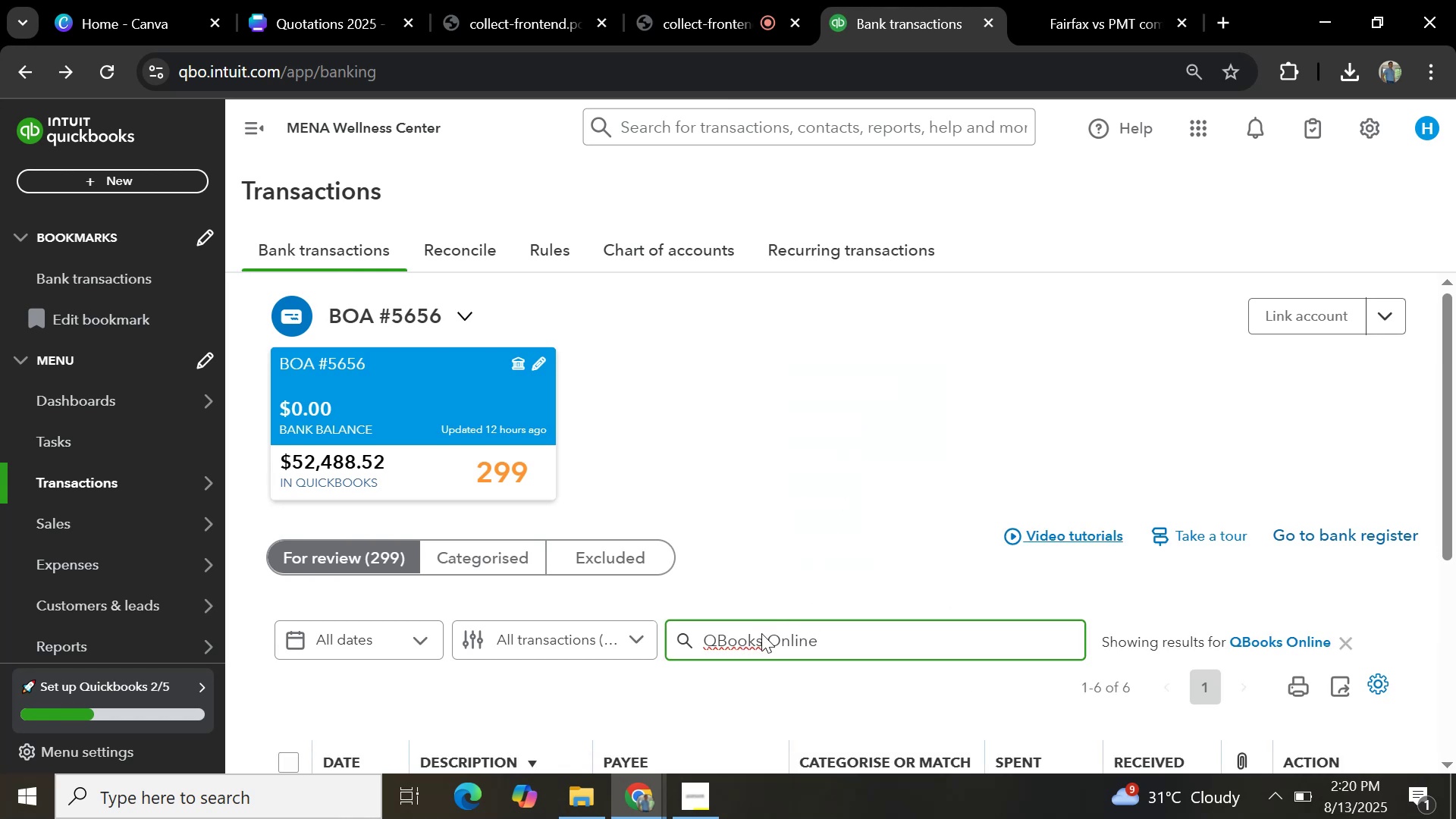 
scroll: coordinate [751, 576], scroll_direction: down, amount: 4.0
 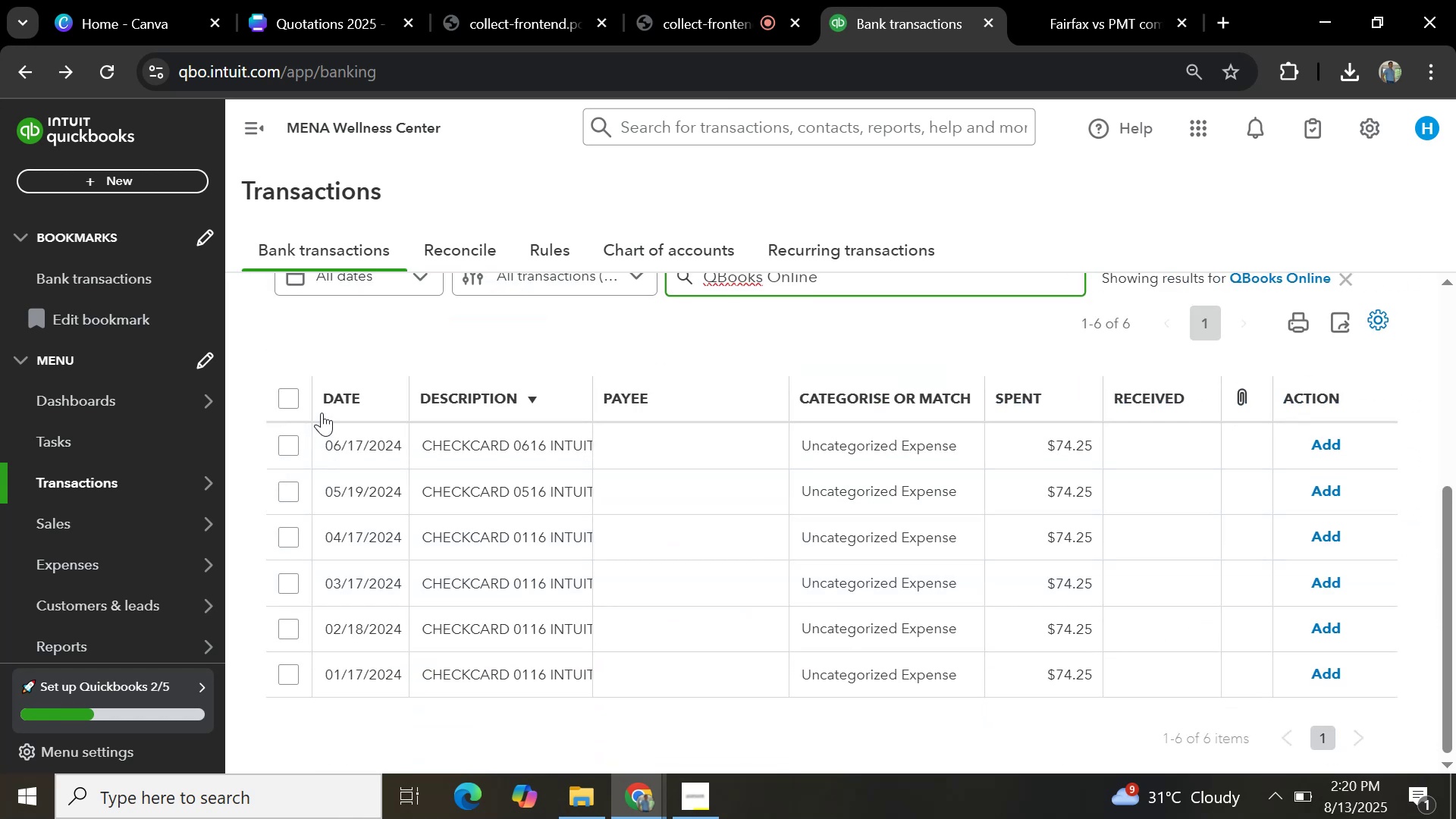 
left_click([291, 399])
 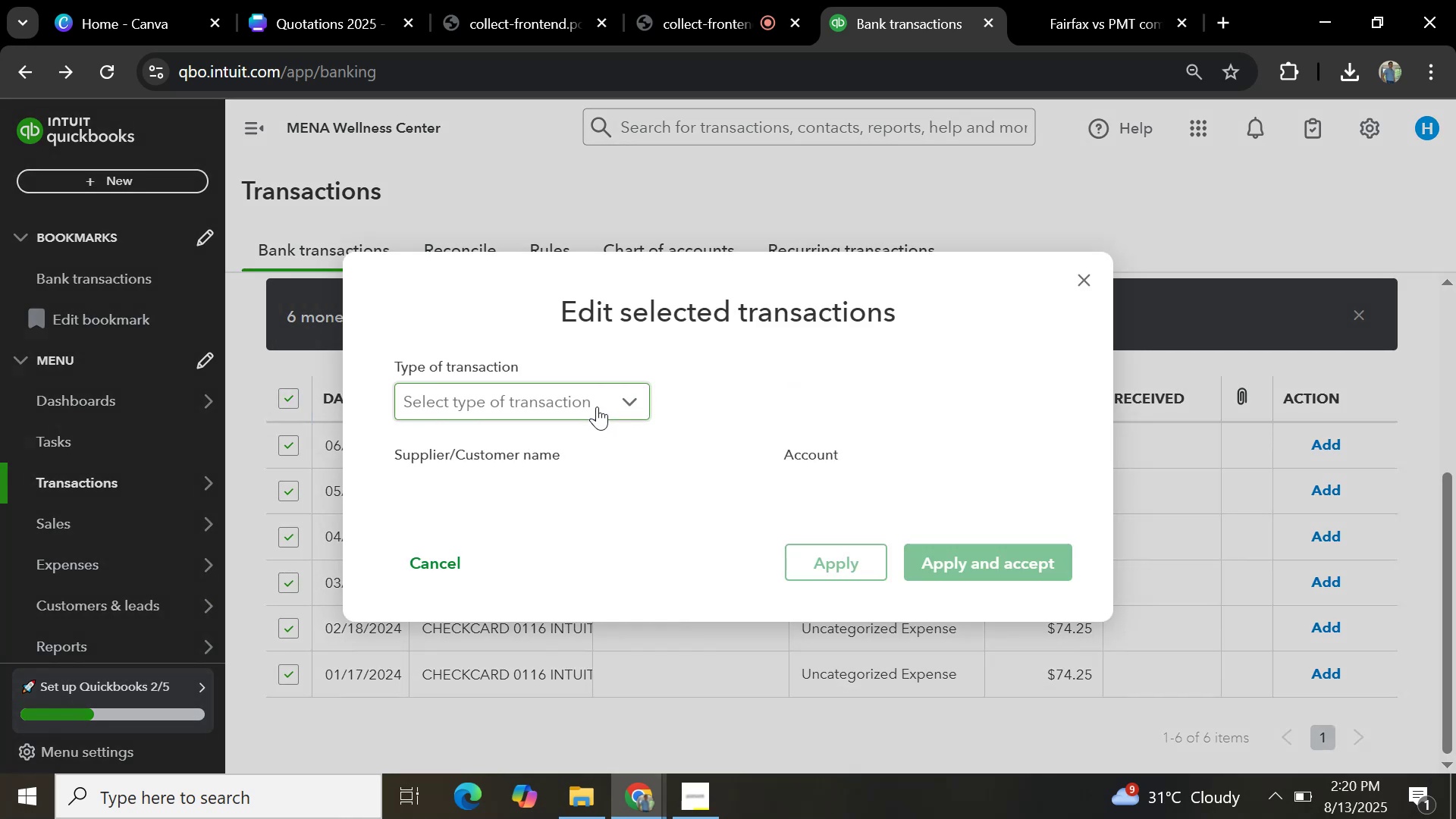 
left_click([591, 397])
 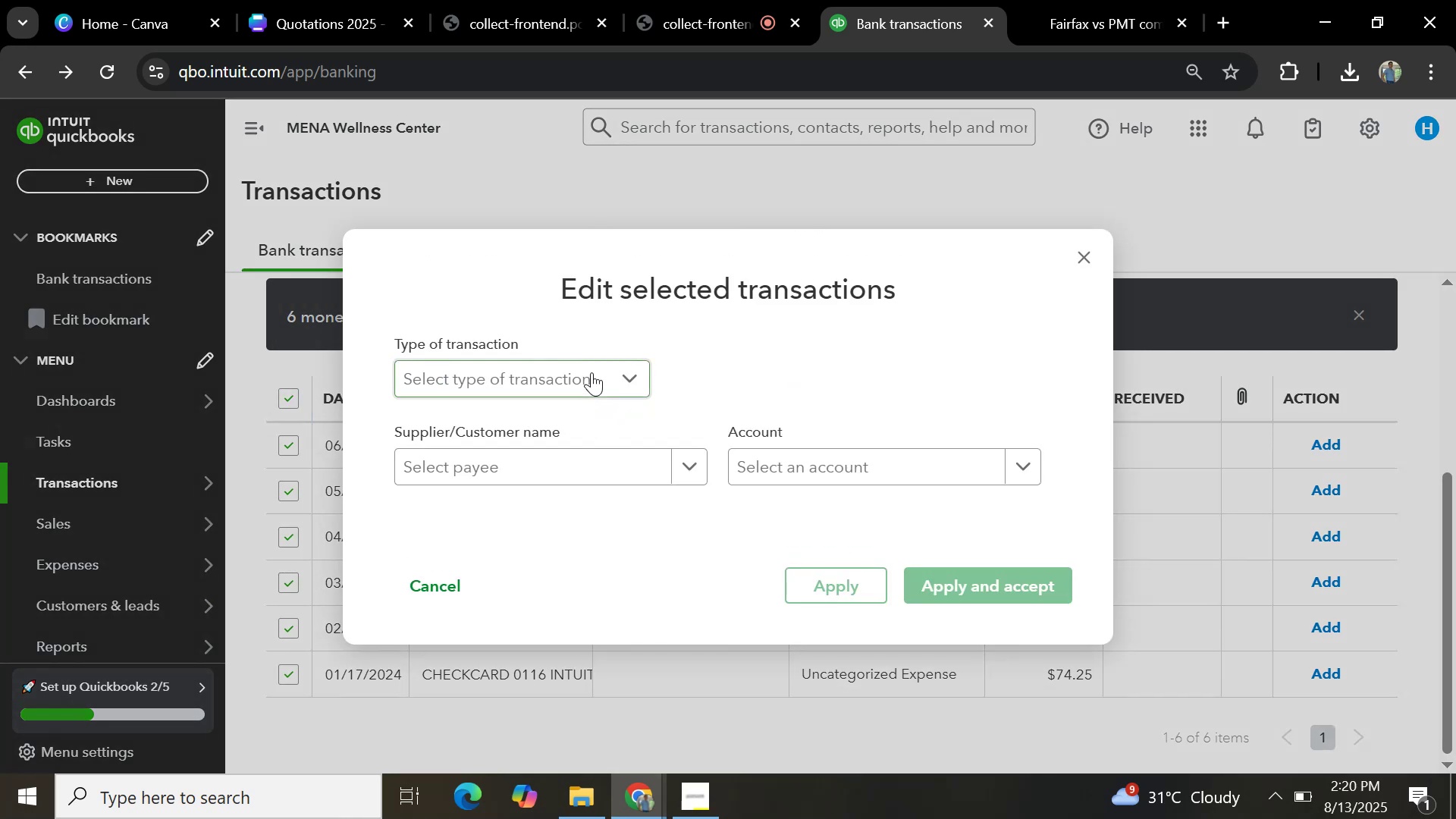 
left_click([592, 372])
 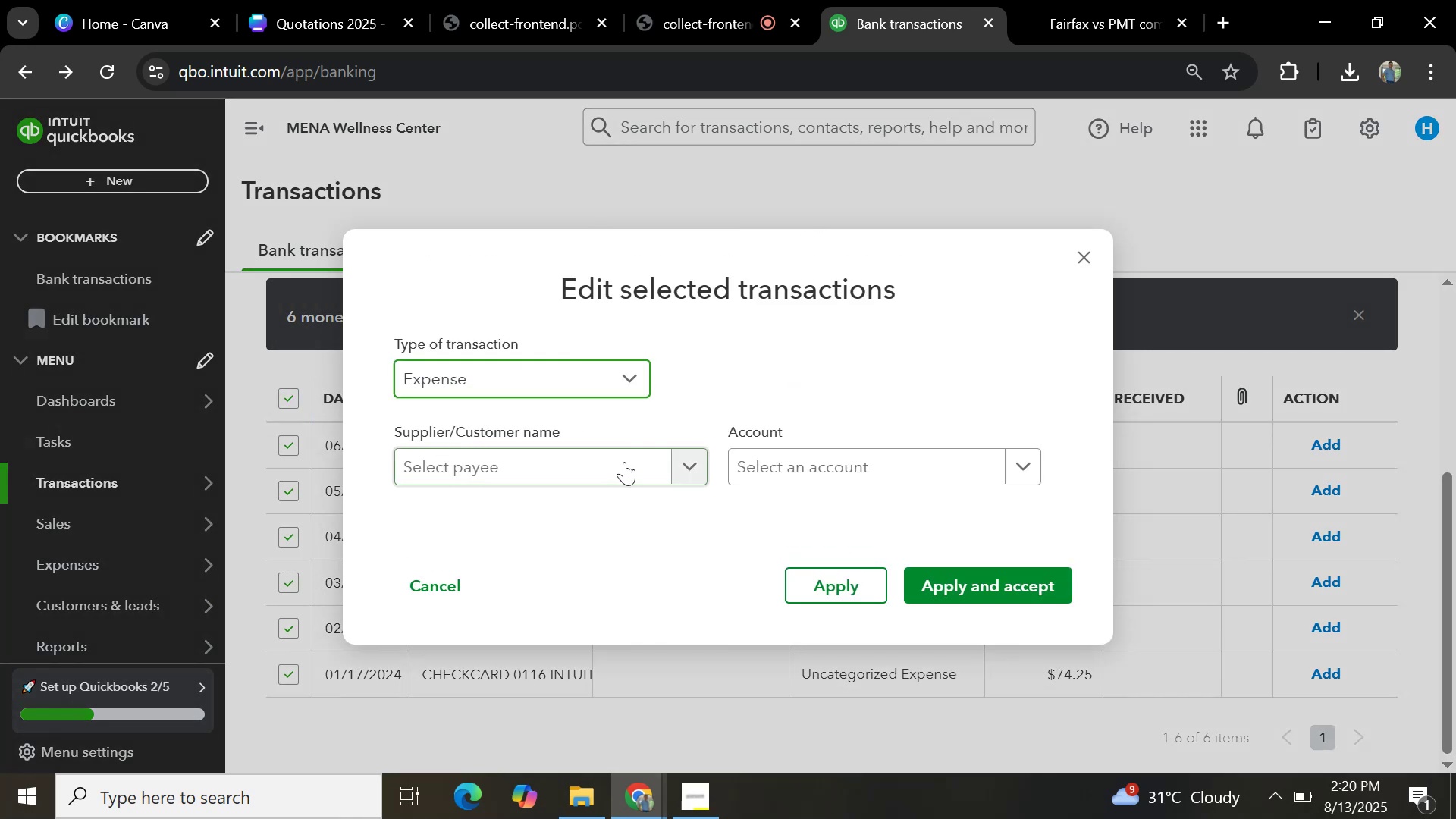 
left_click([624, 462])
 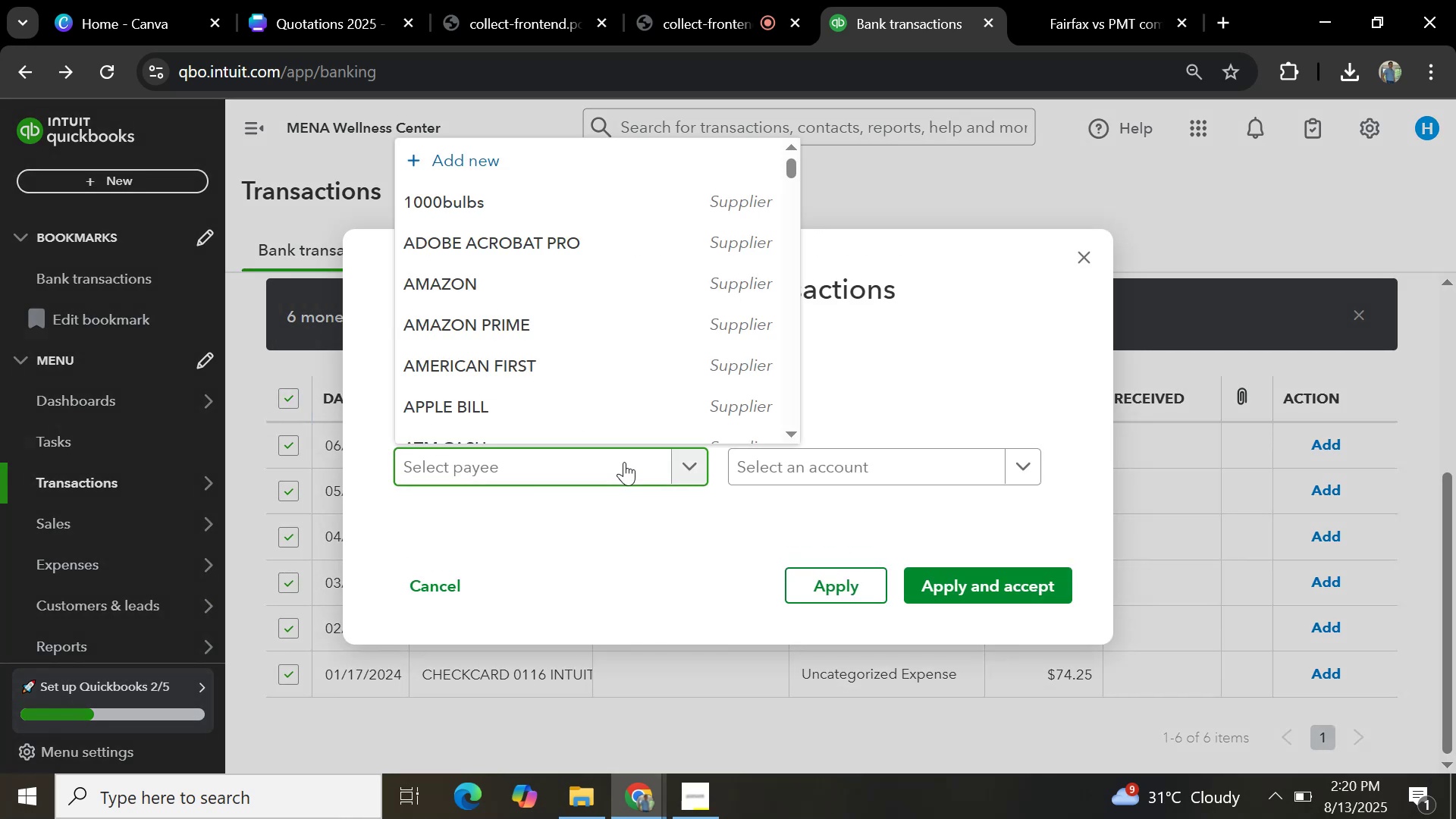 
key(Control+V)
 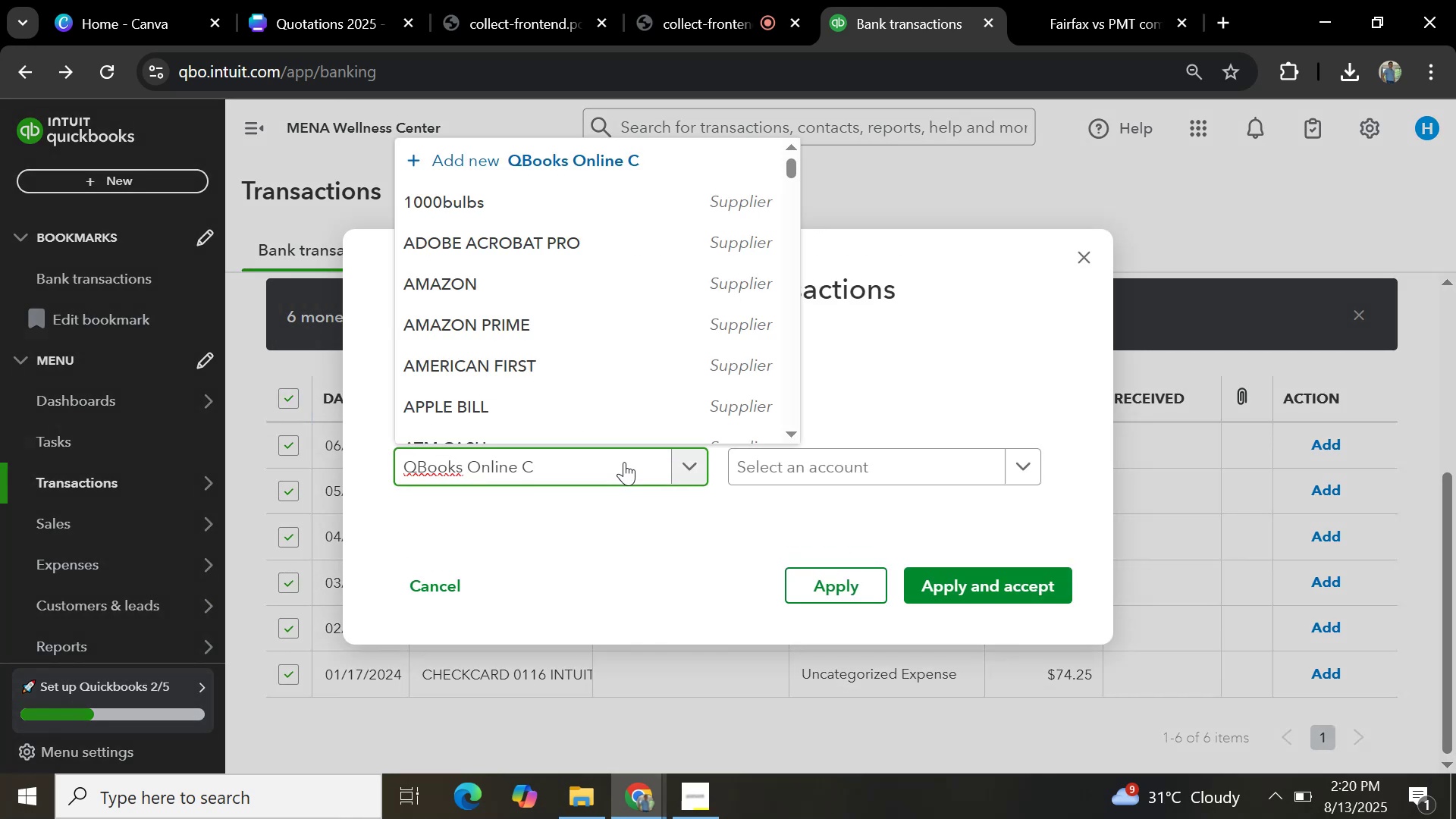 
key(Backspace)
 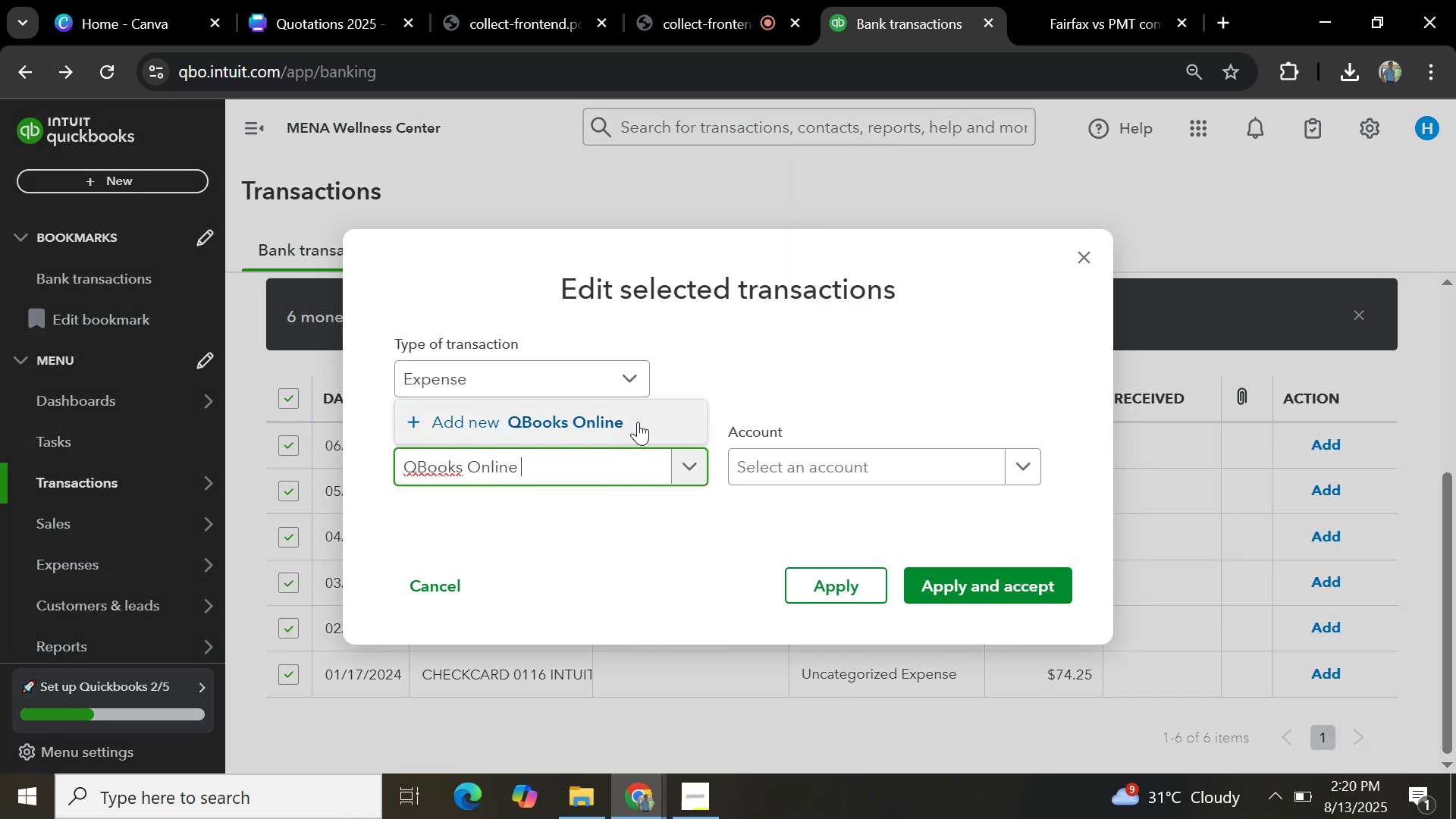 
left_click([638, 422])
 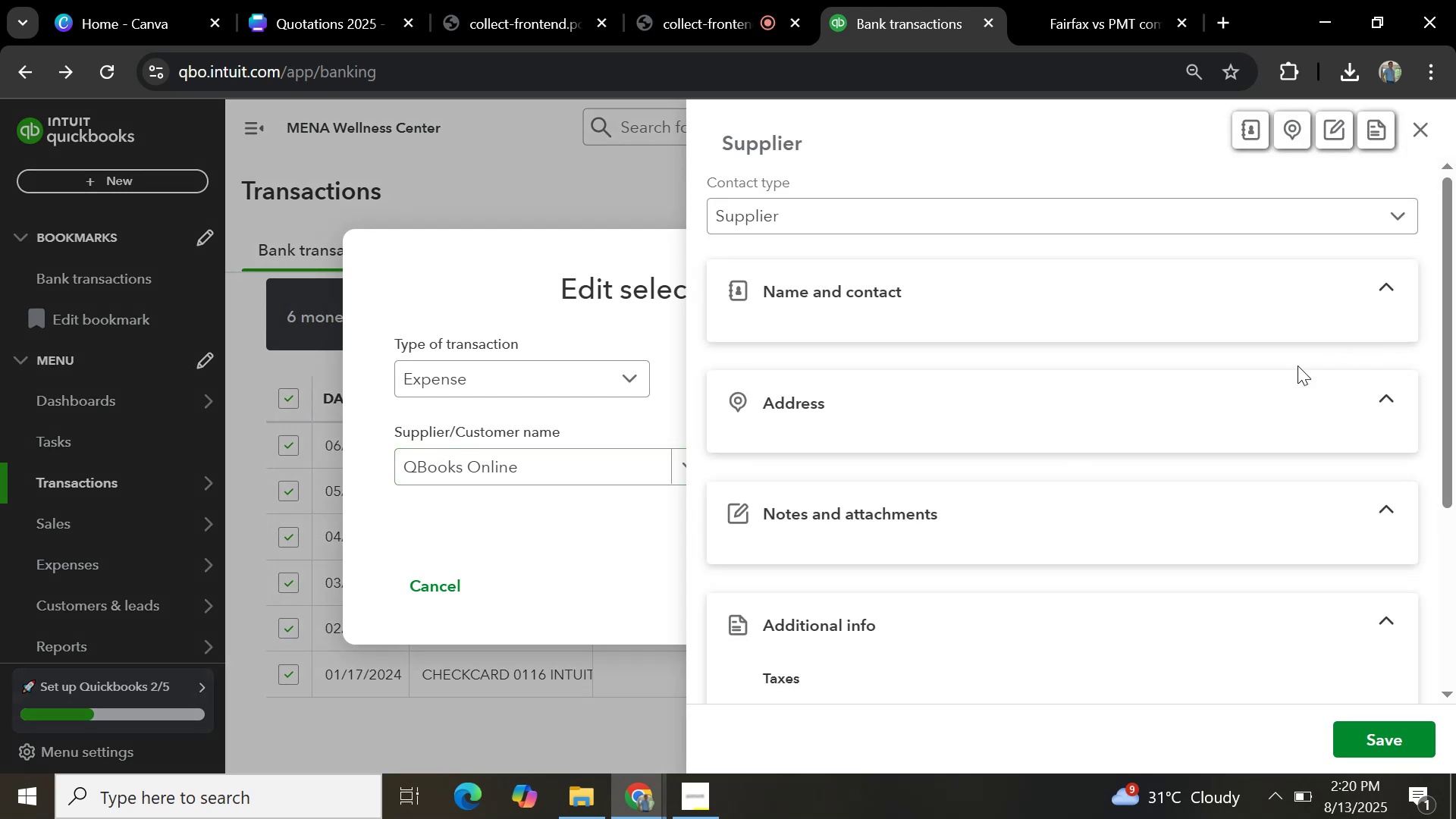 
scroll: coordinate [1238, 424], scroll_direction: down, amount: 15.0
 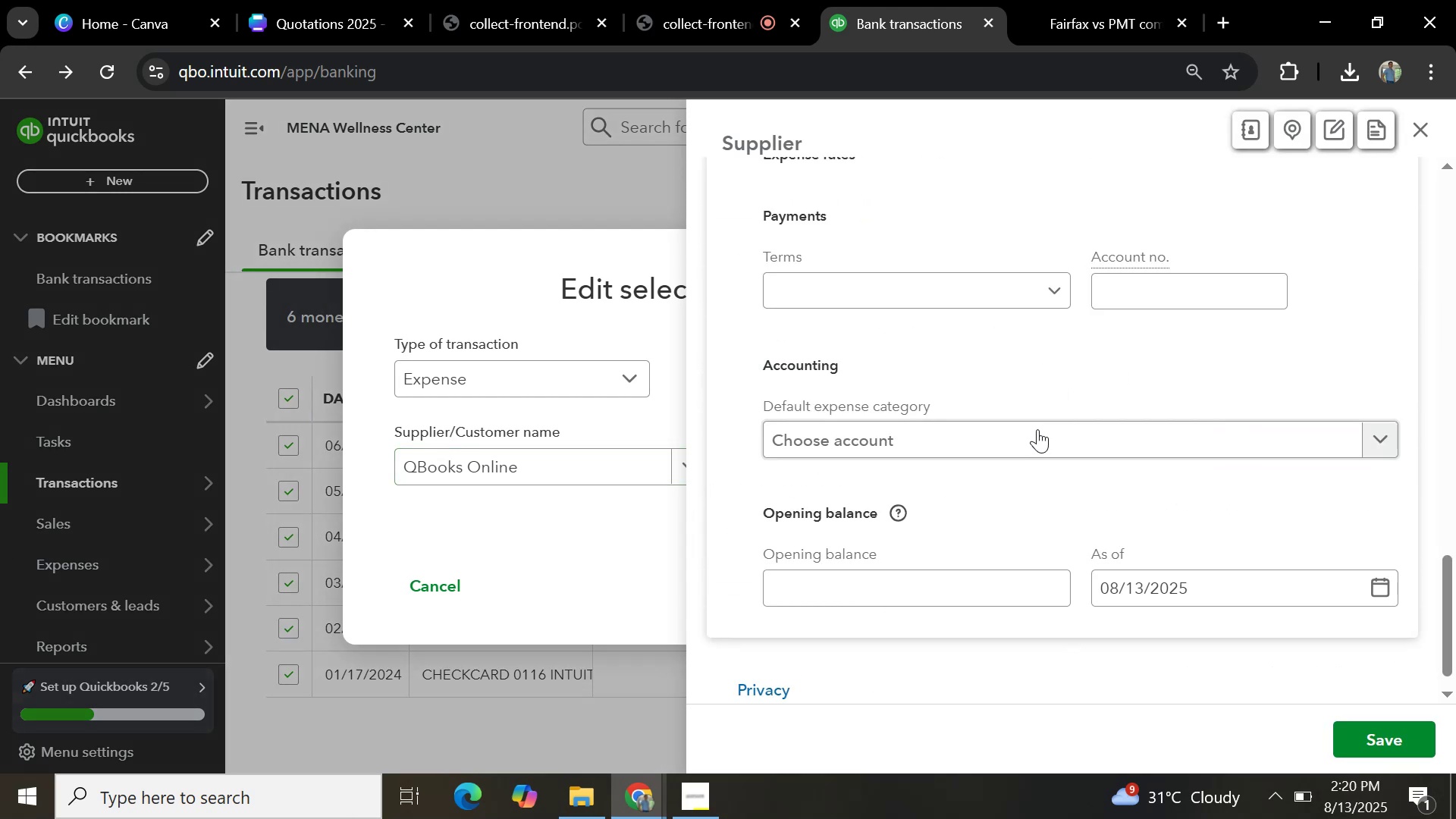 
left_click([1037, 431])
 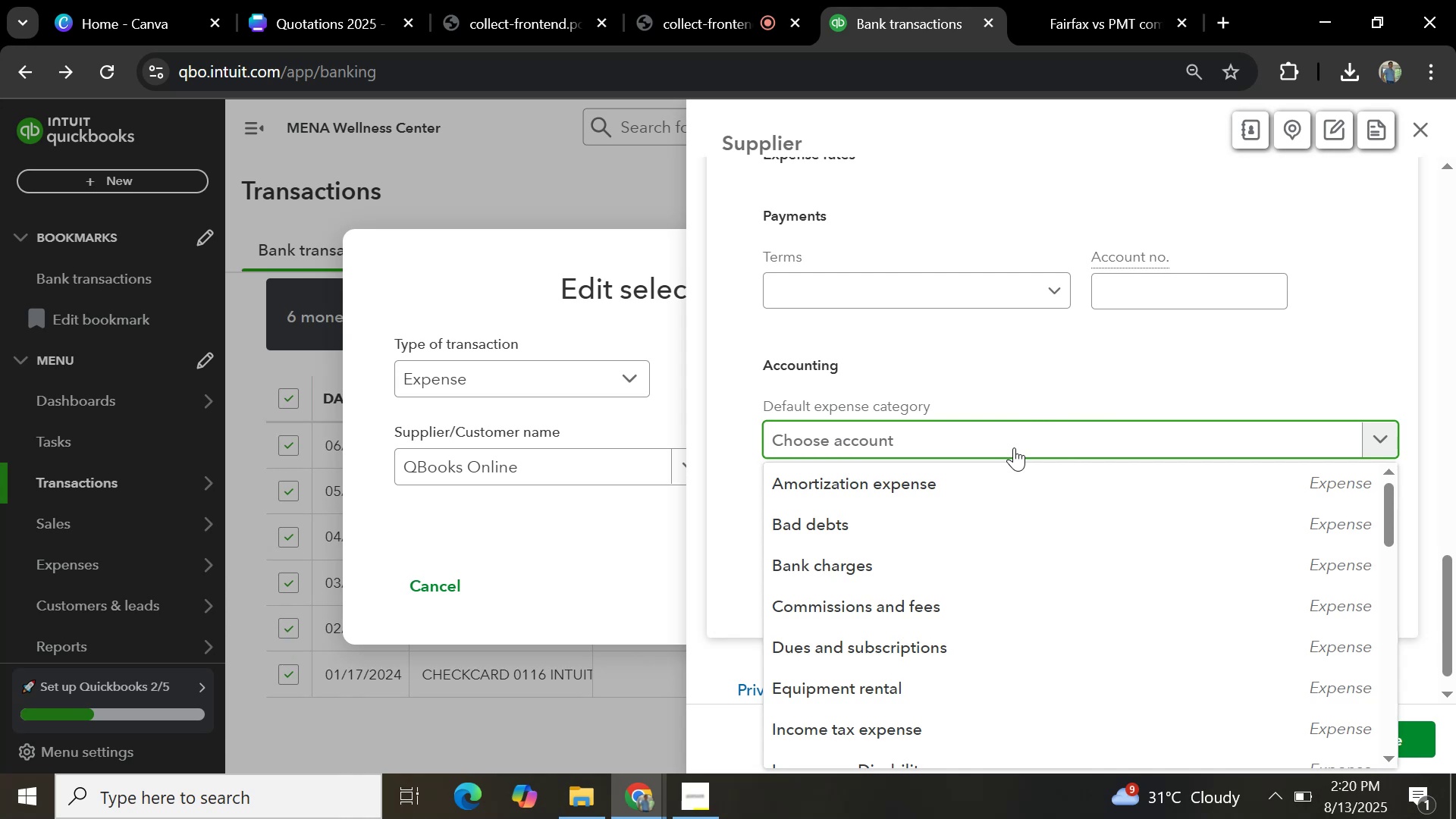 
wait(5.55)
 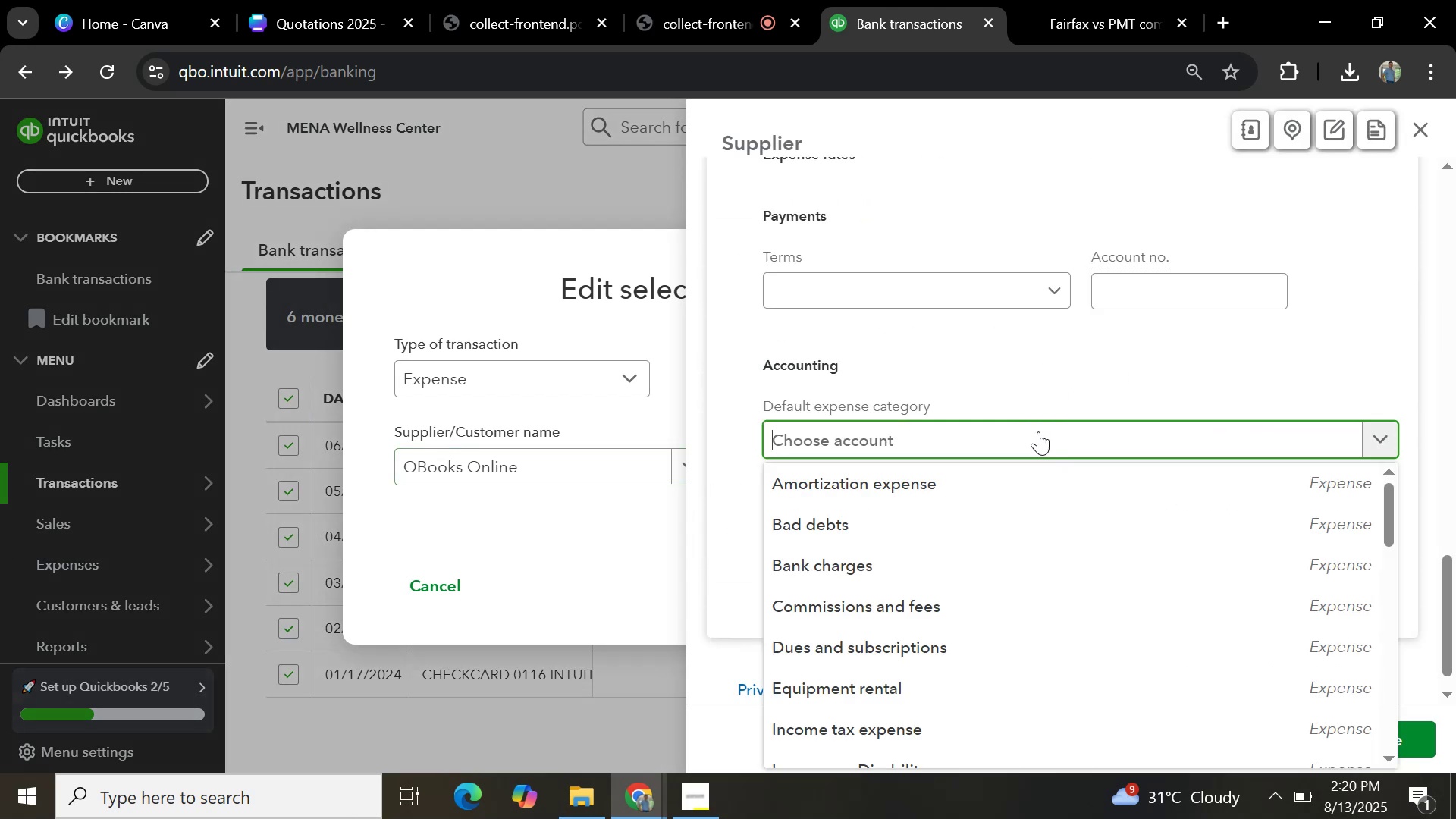 
left_click([628, 541])
 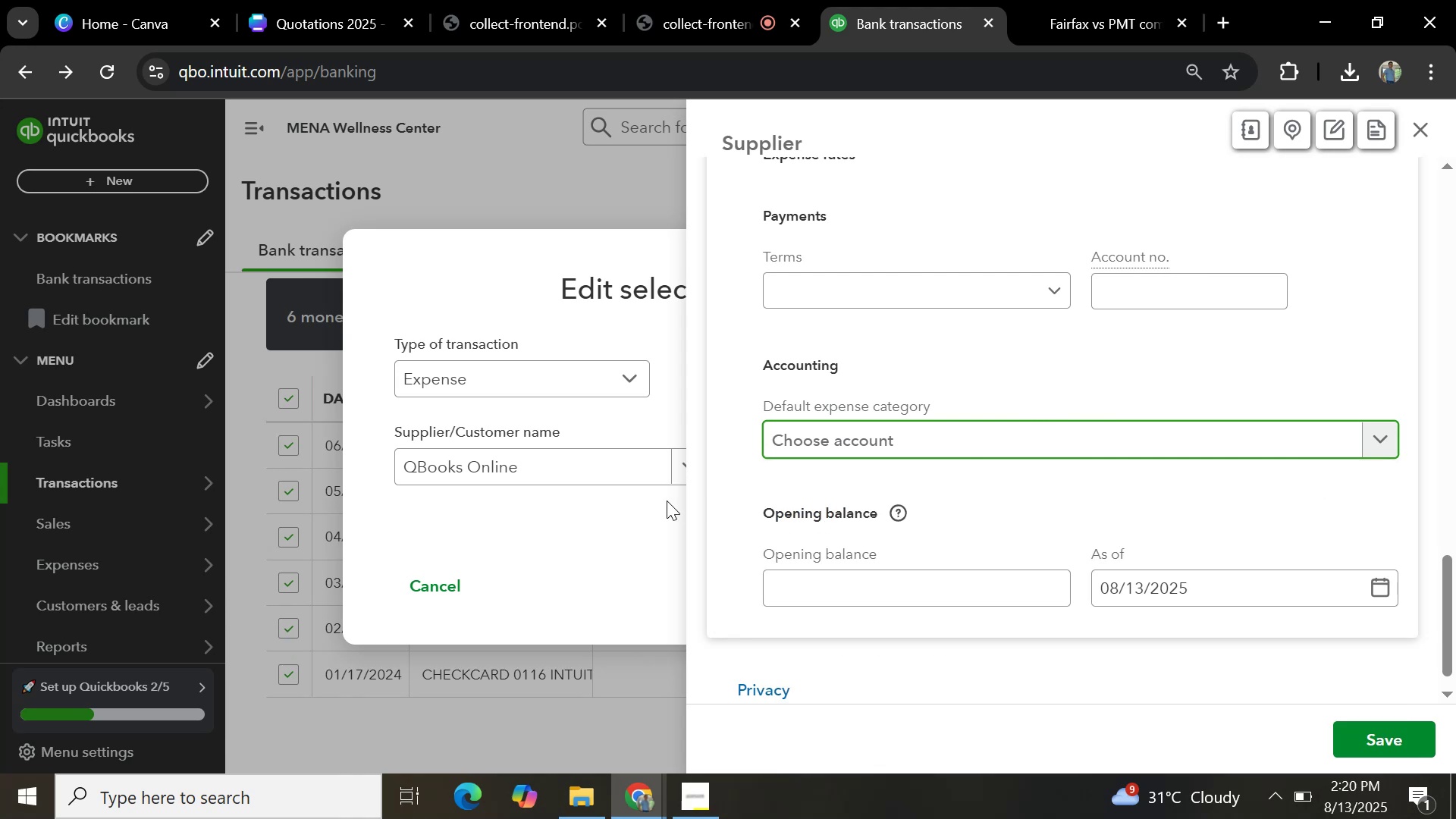 
left_click([635, 529])
 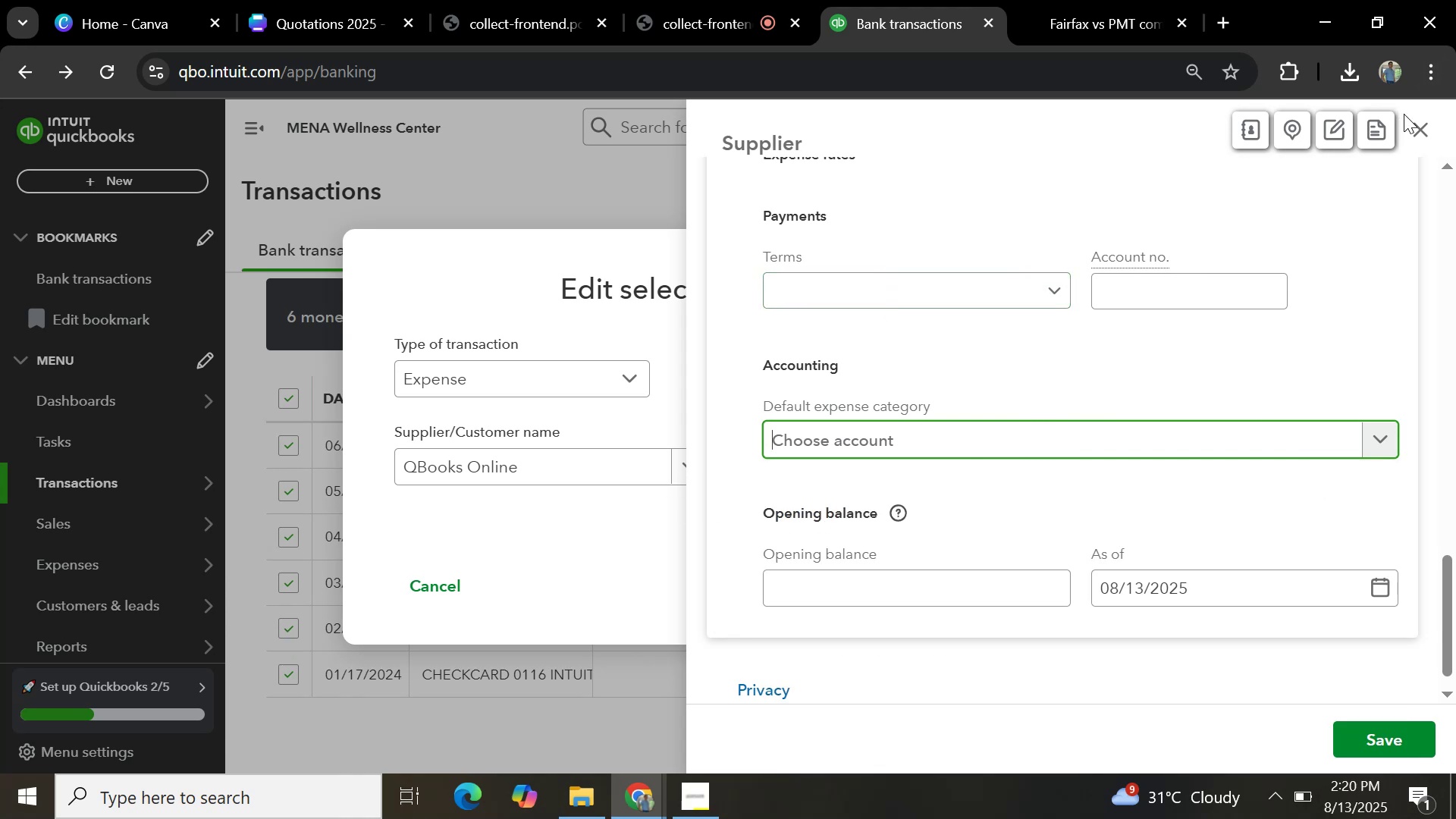 
left_click([1417, 128])
 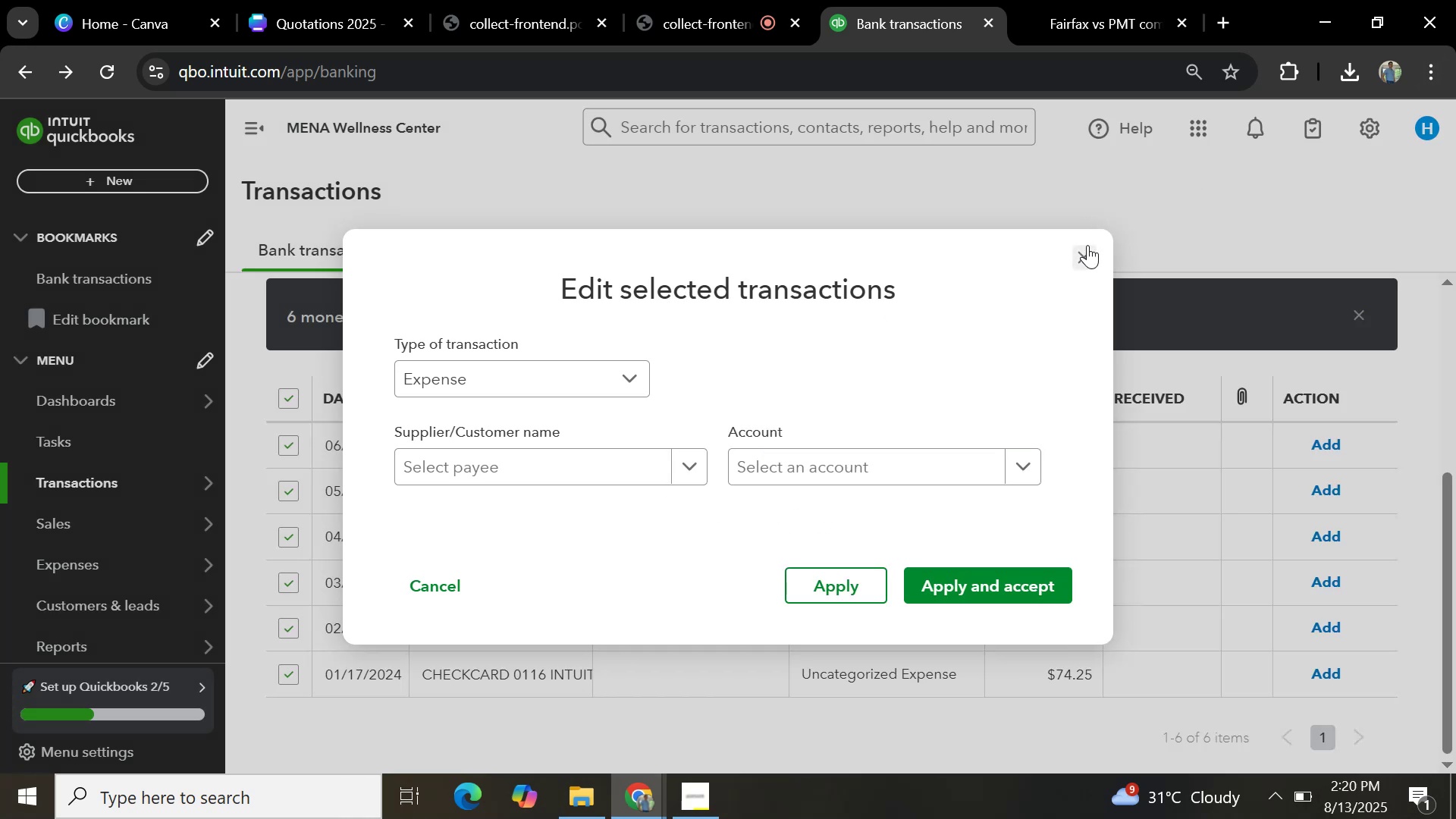 
left_click([1089, 246])
 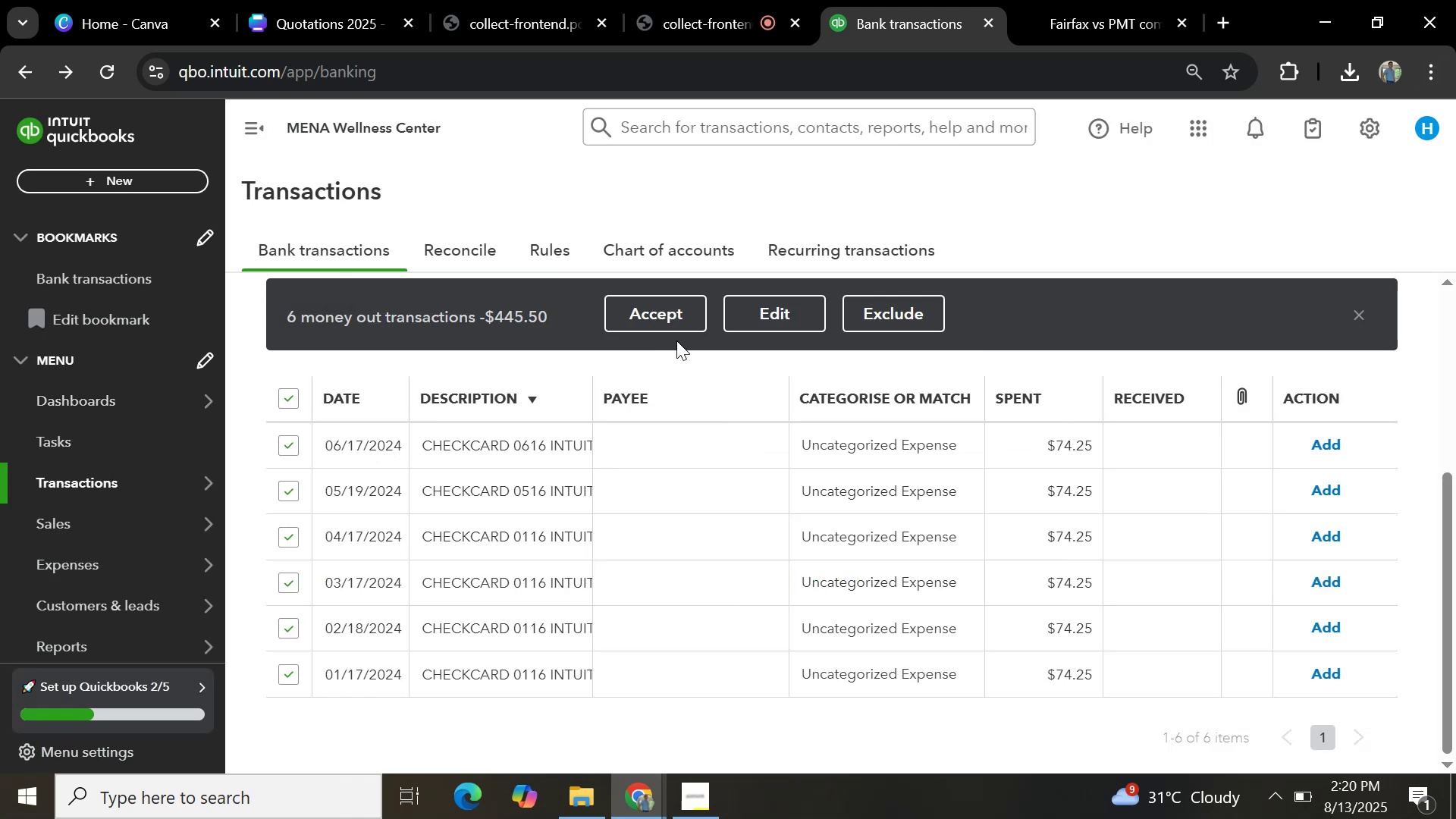 
left_click([742, 318])
 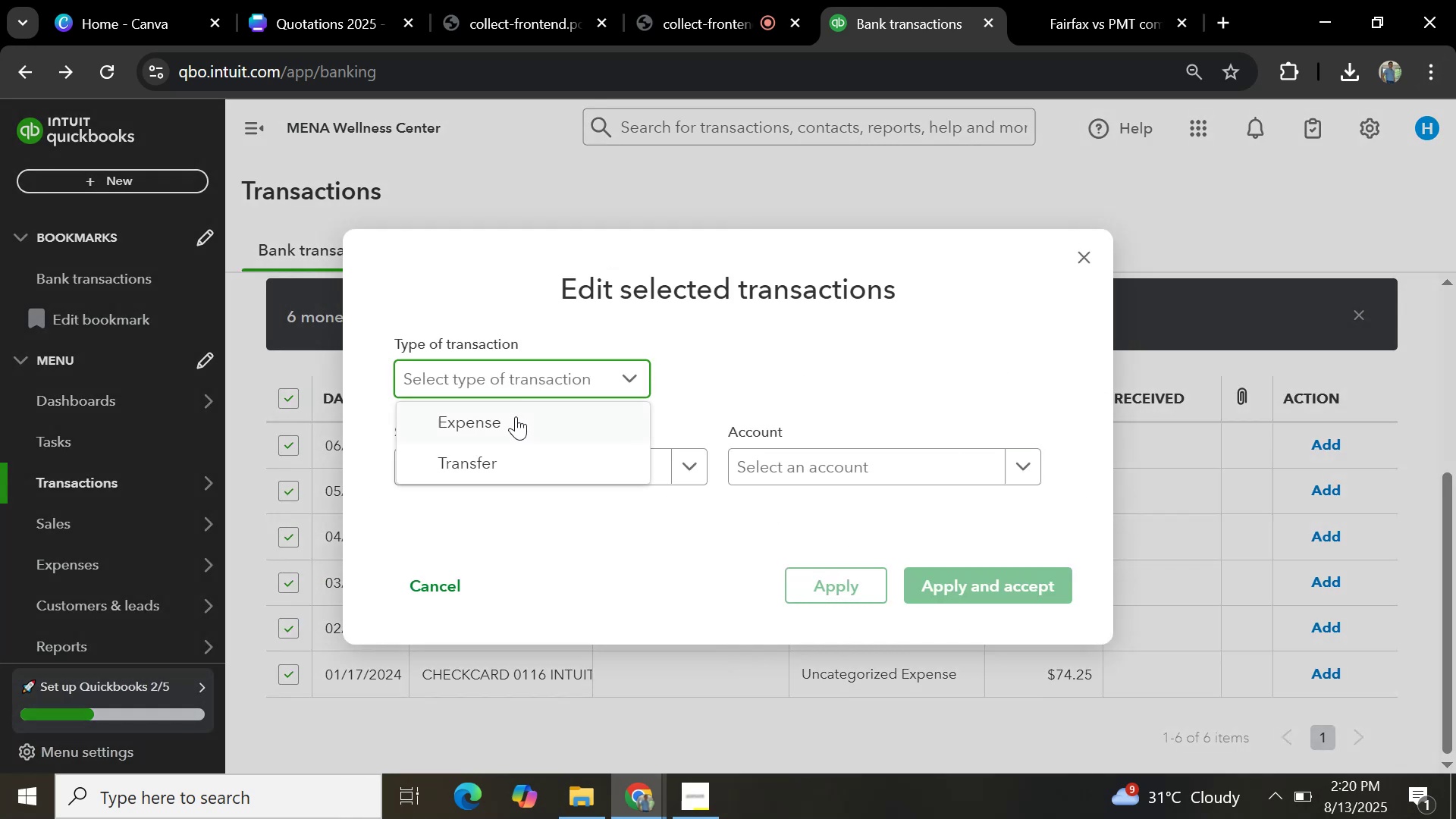 
left_click([505, 433])
 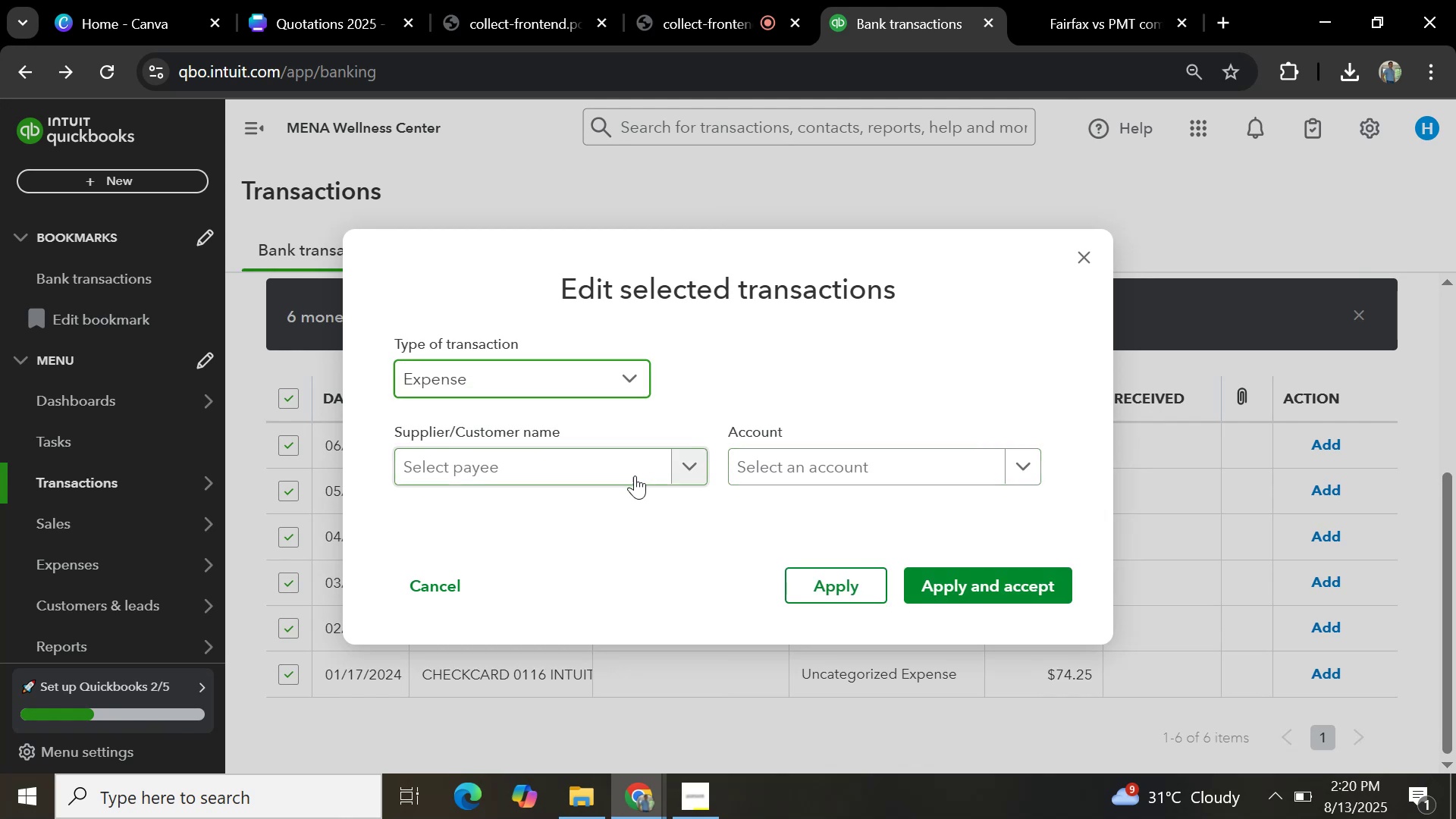 
left_click([623, 476])
 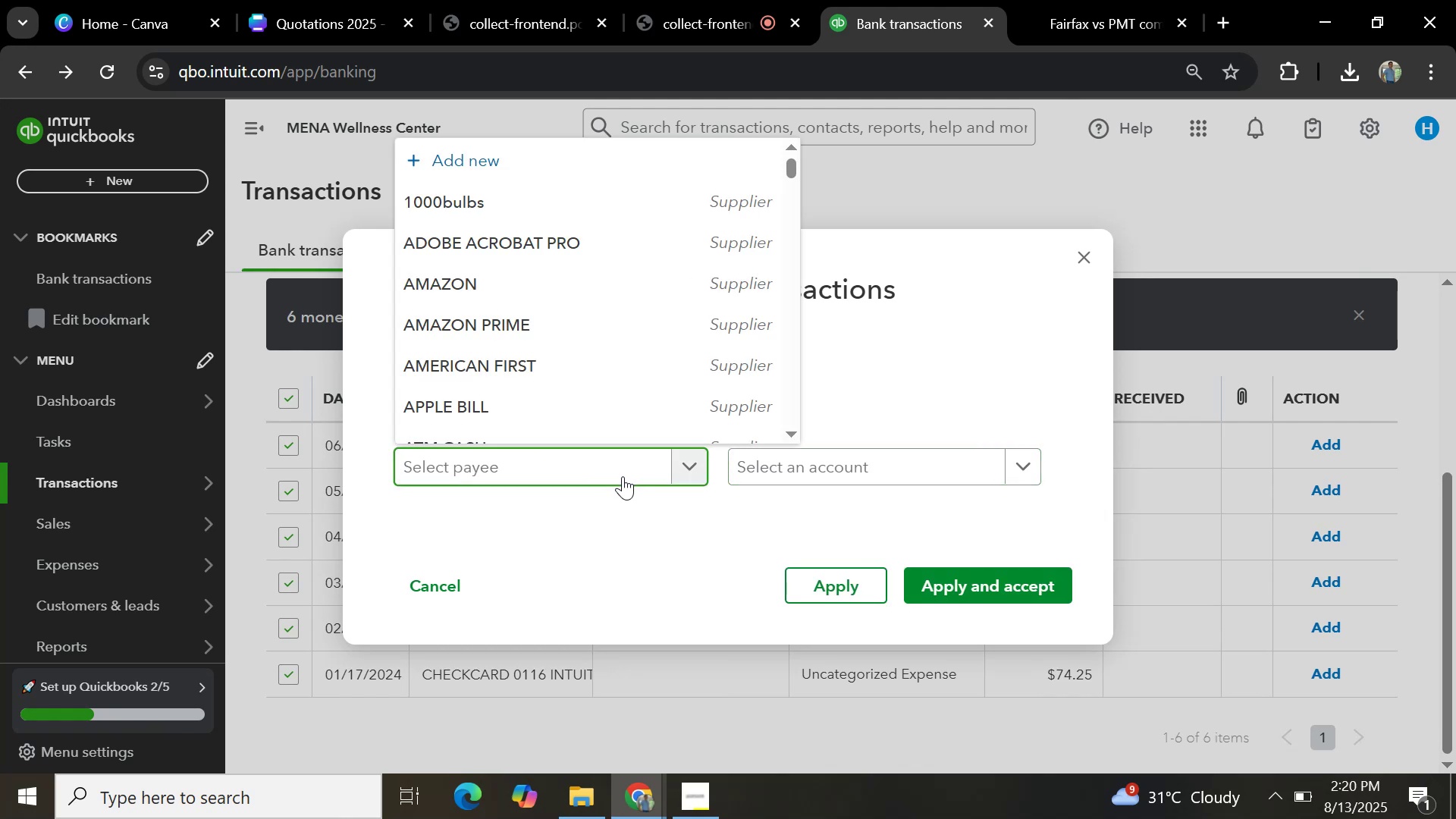 
key(Control+V)
 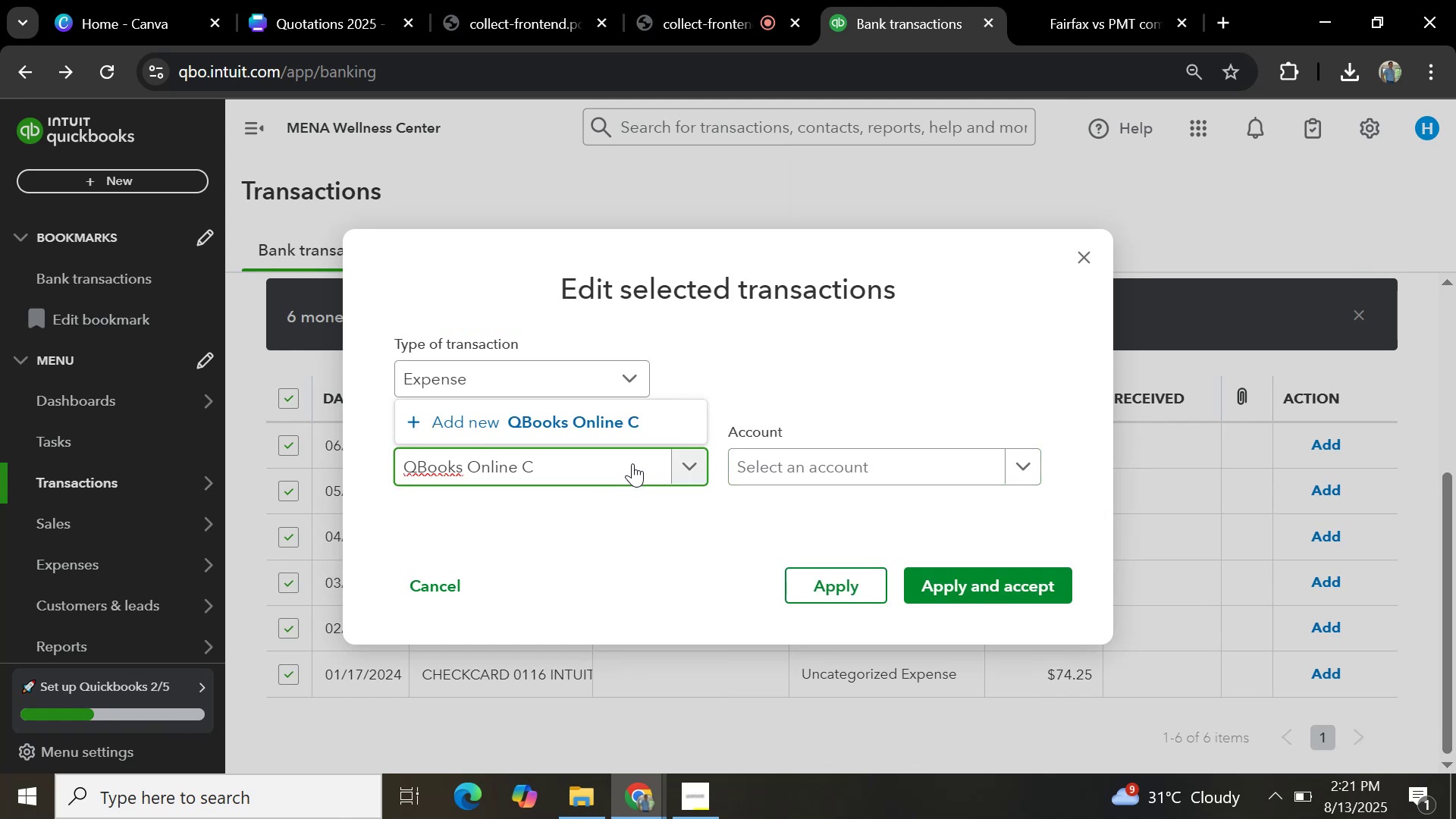 
key(Backspace)
 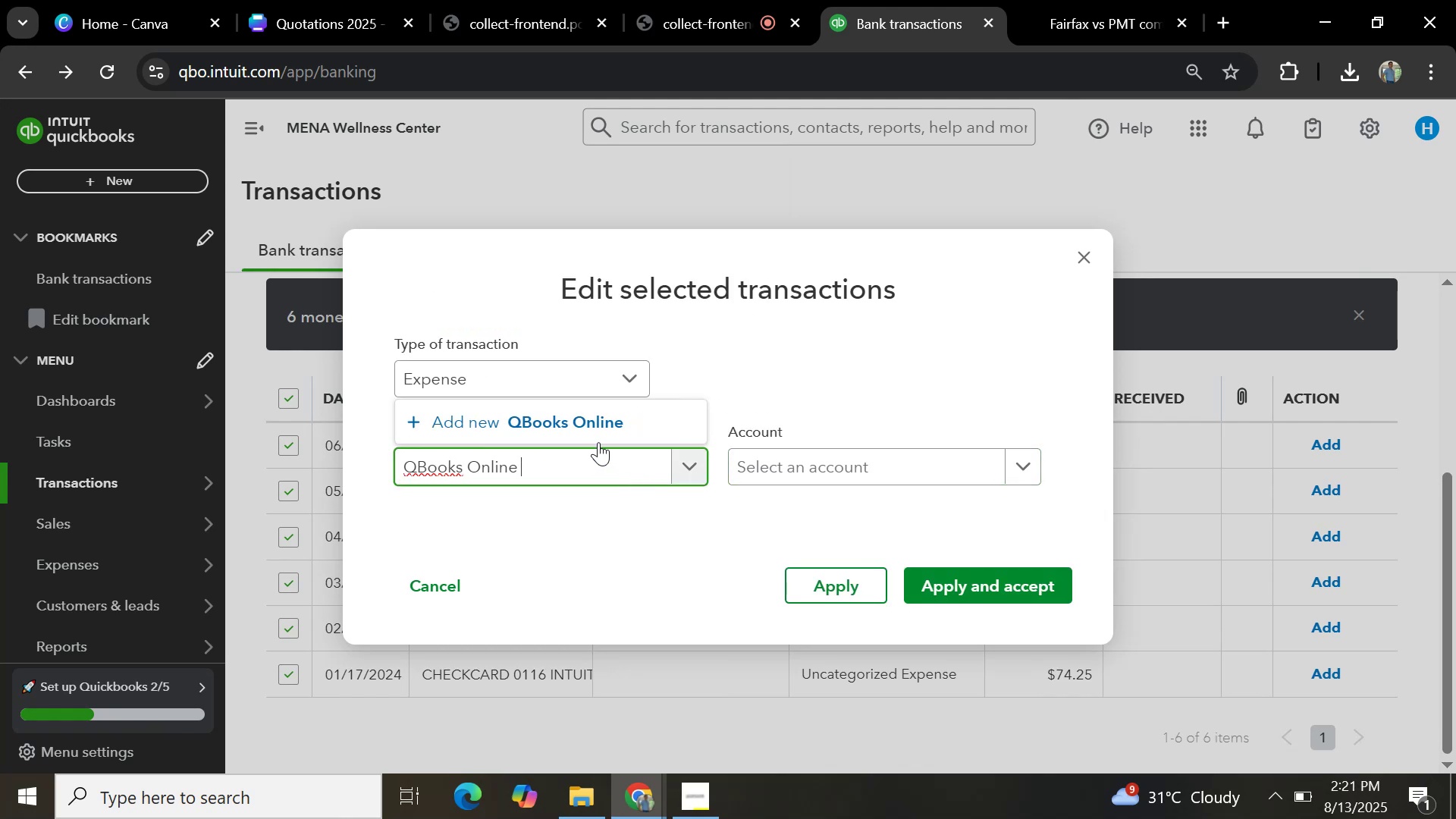 
left_click([603, 420])
 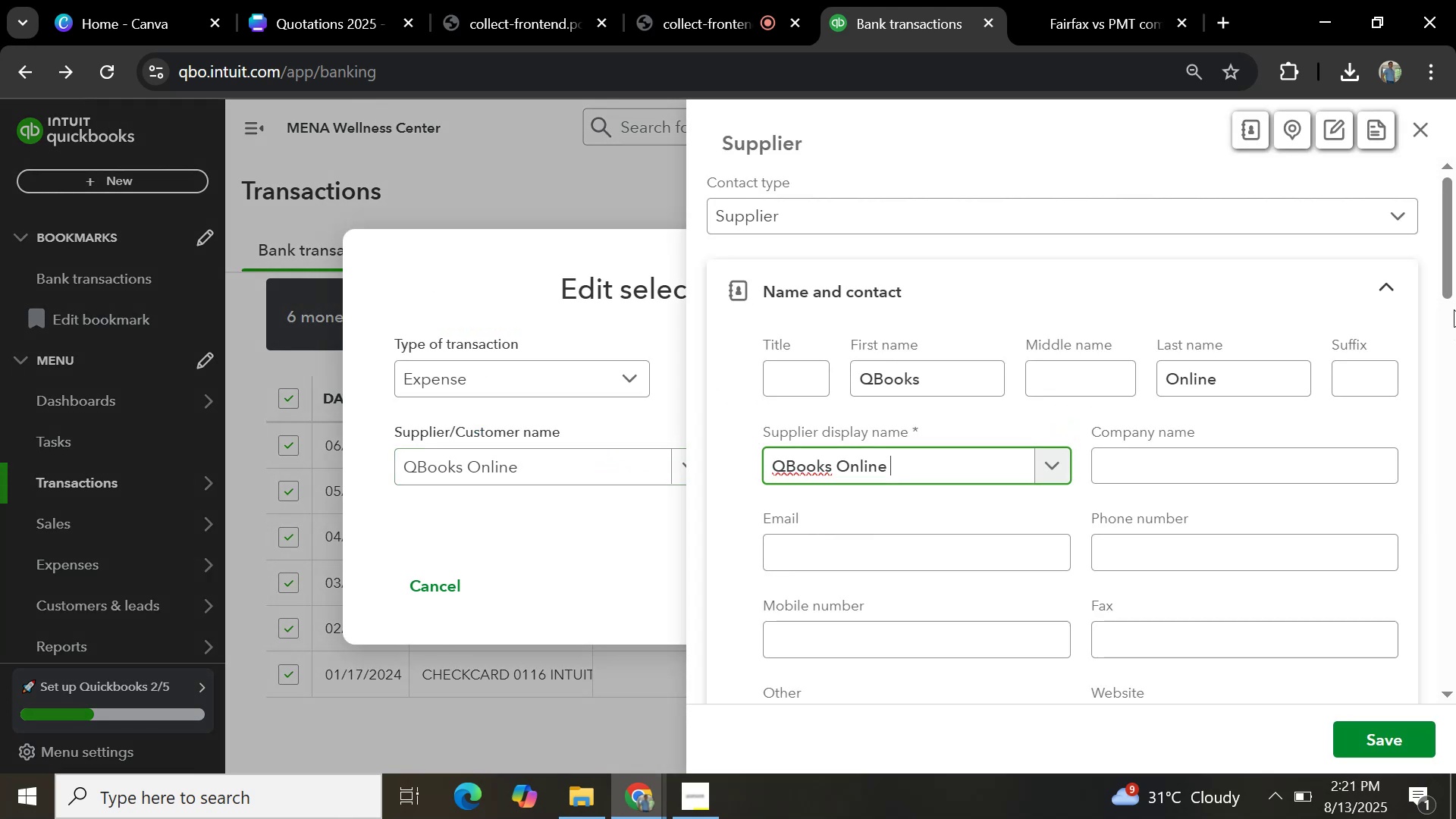 
left_click_drag(start_coordinate=[1453, 253], to_coordinate=[1452, 632])
 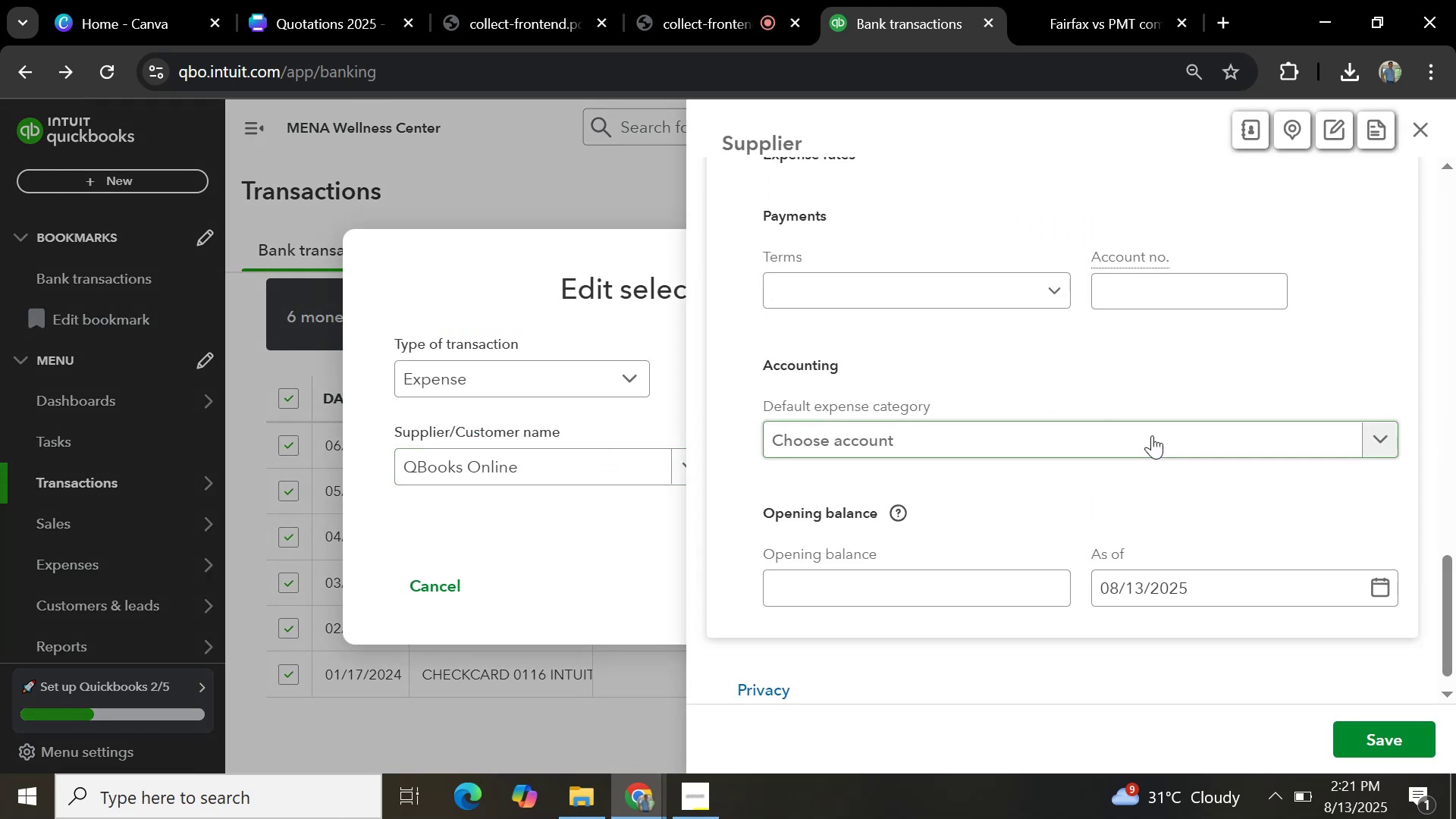 
left_click([1152, 436])
 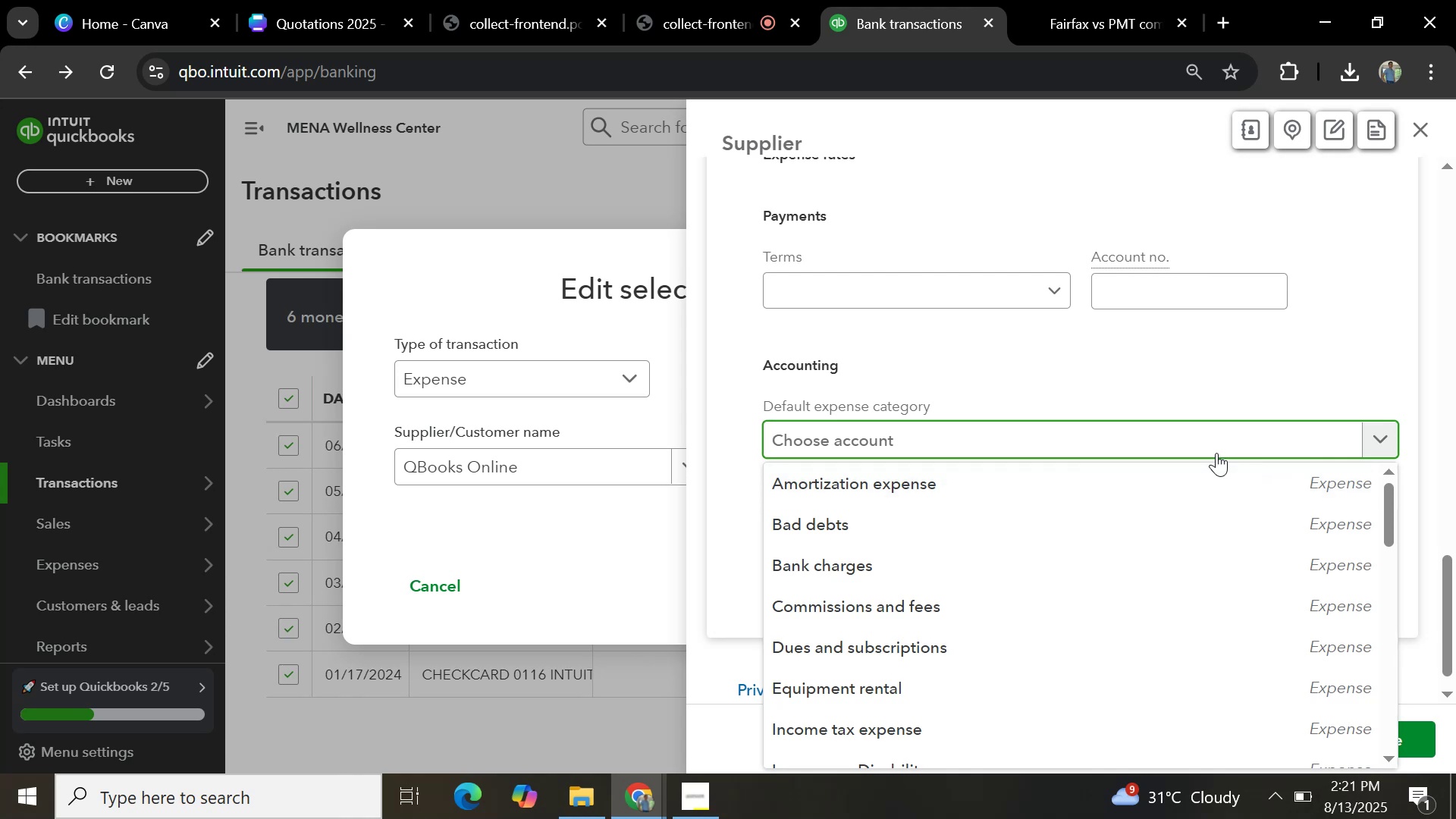 
scroll: coordinate [1077, 516], scroll_direction: down, amount: 5.0
 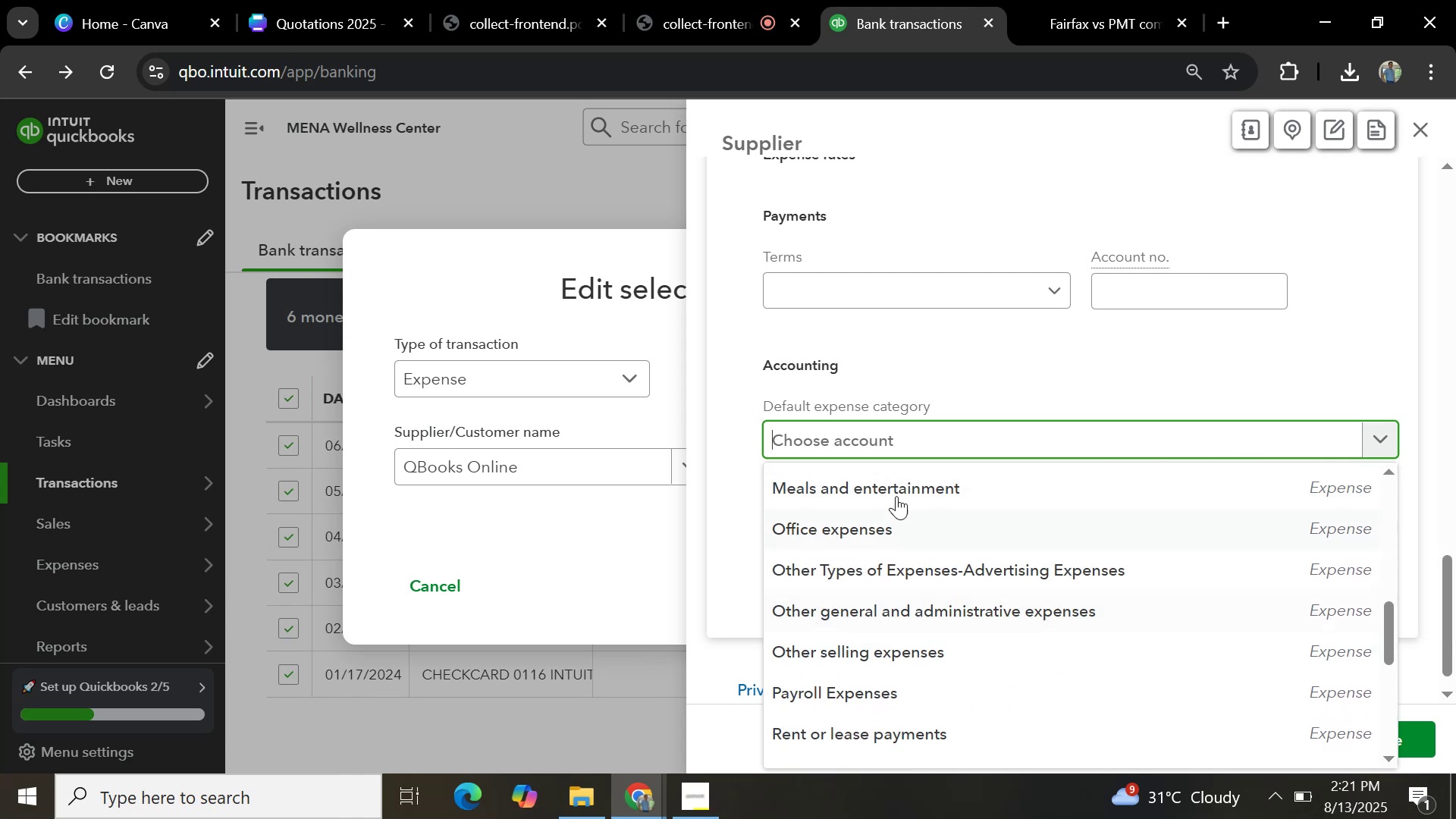 
scroll: coordinate [900, 518], scroll_direction: up, amount: 7.0
 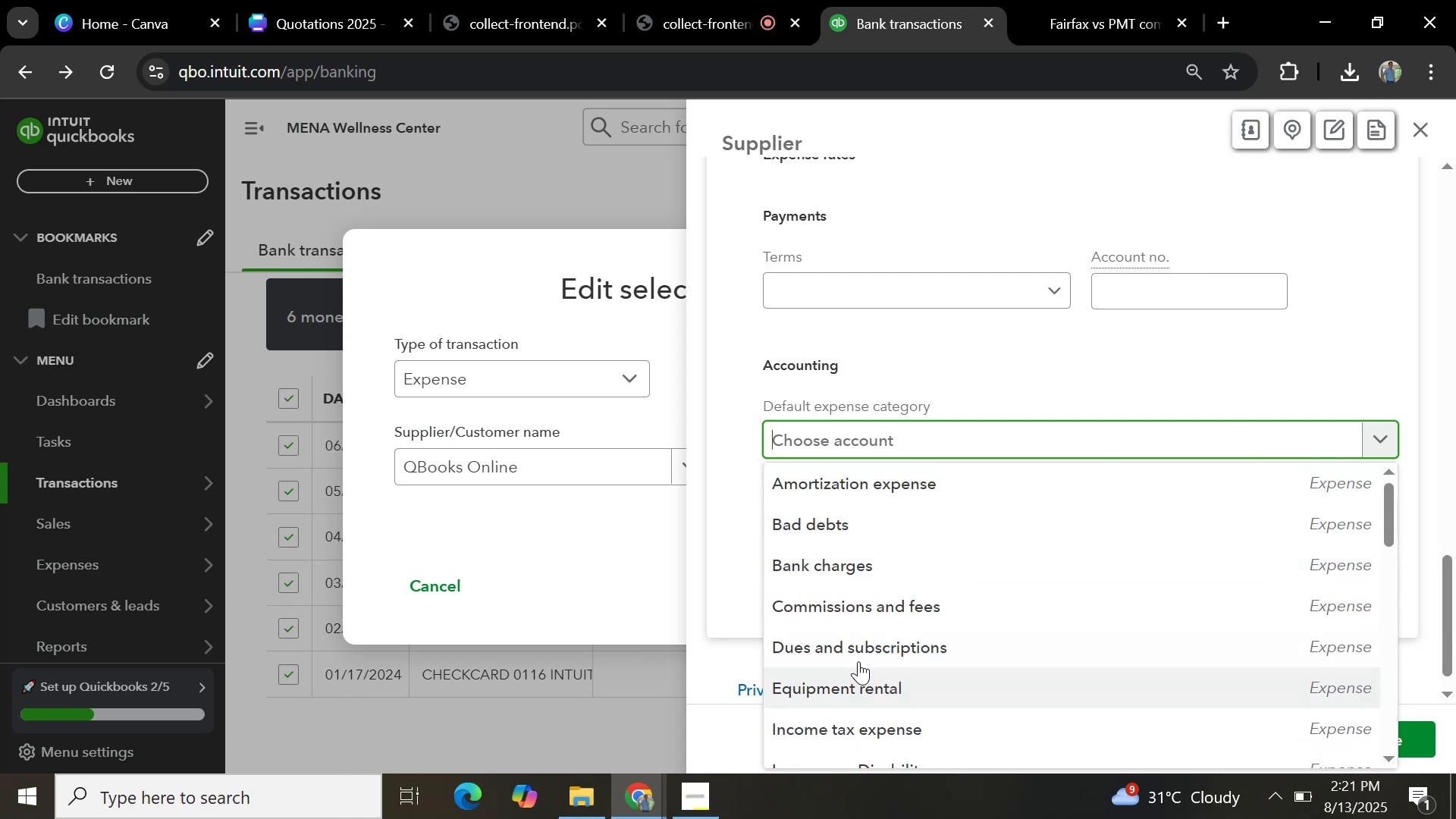 
left_click([861, 654])
 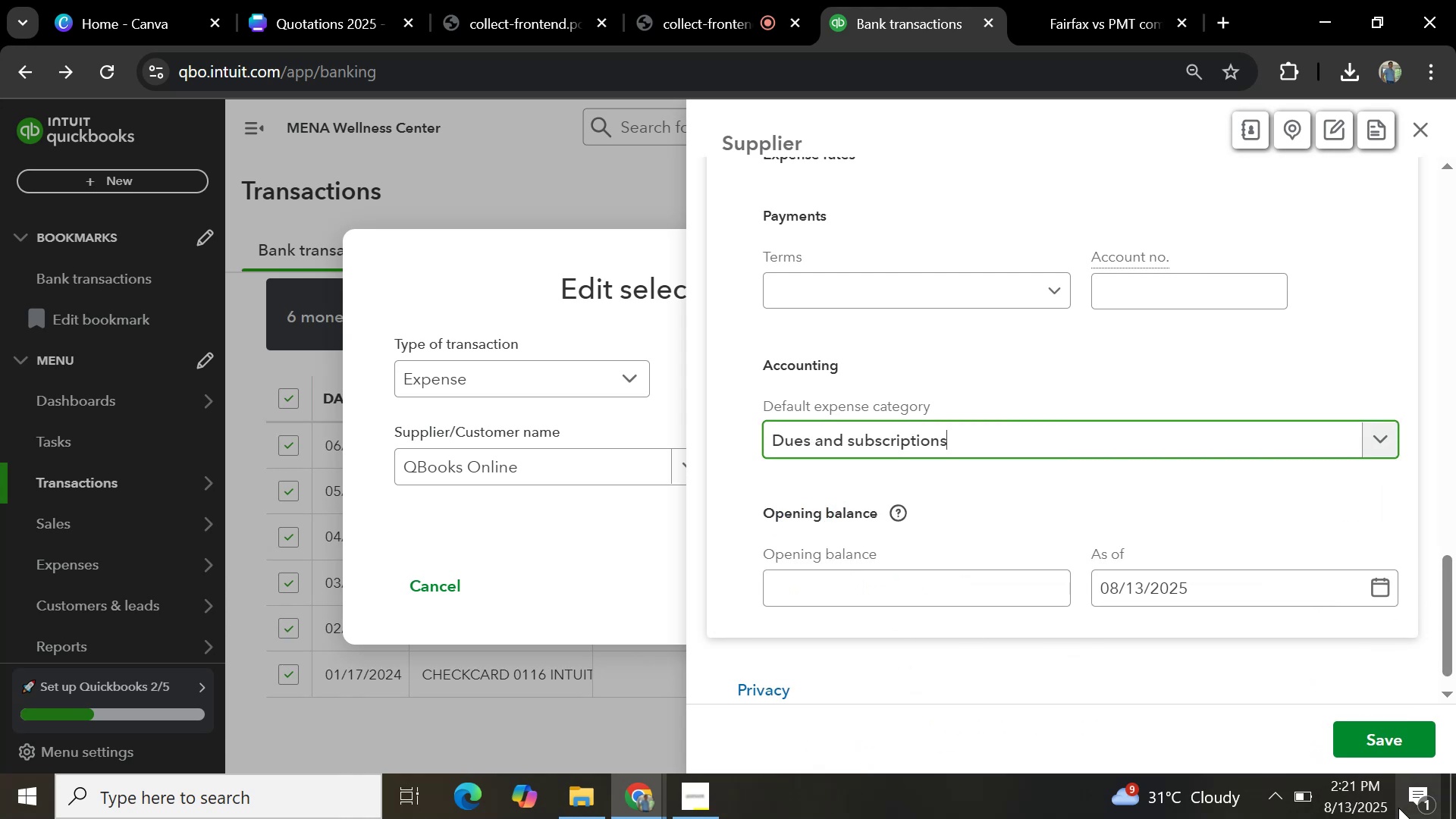 
left_click([1379, 744])
 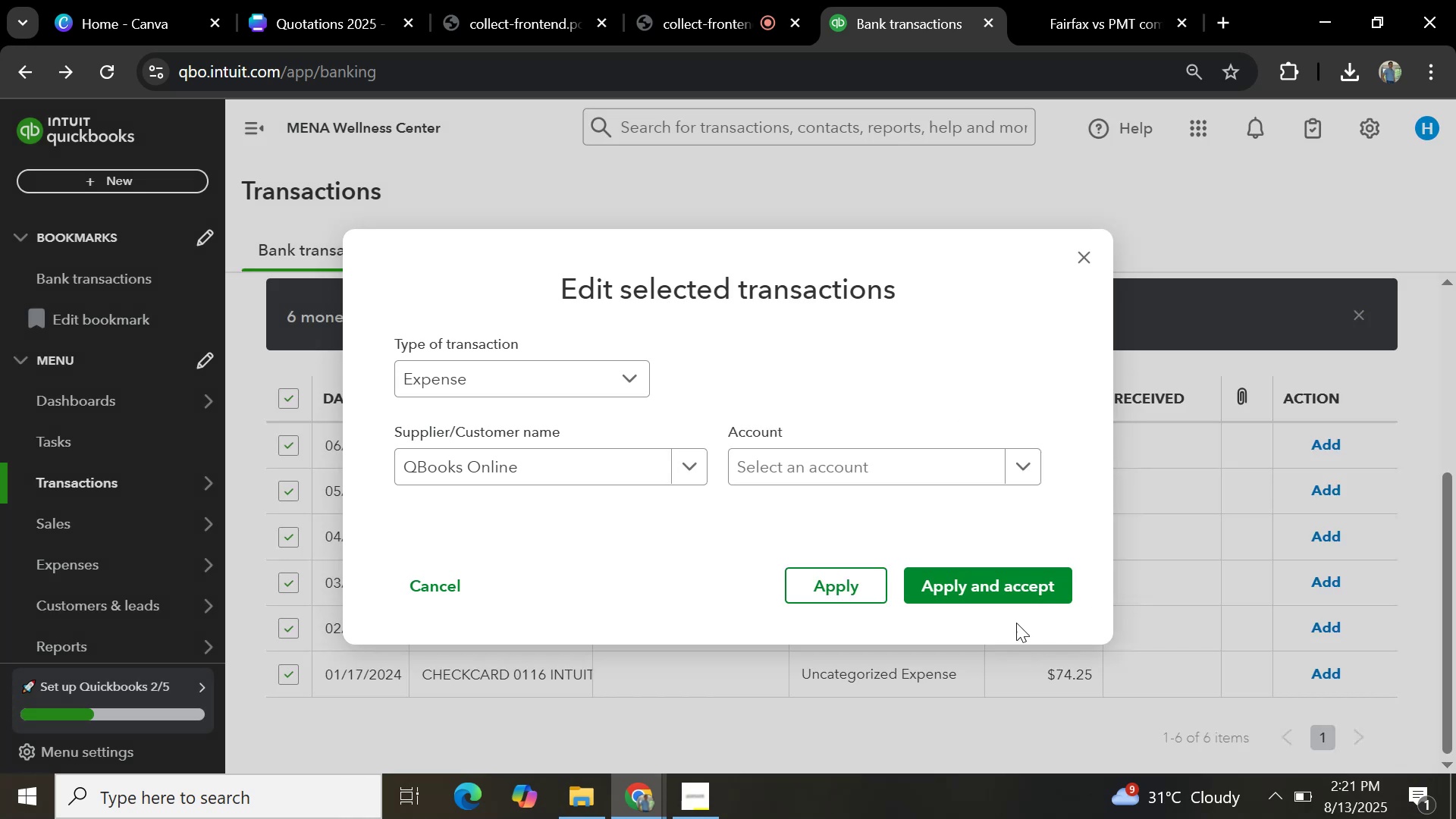 
left_click([957, 481])
 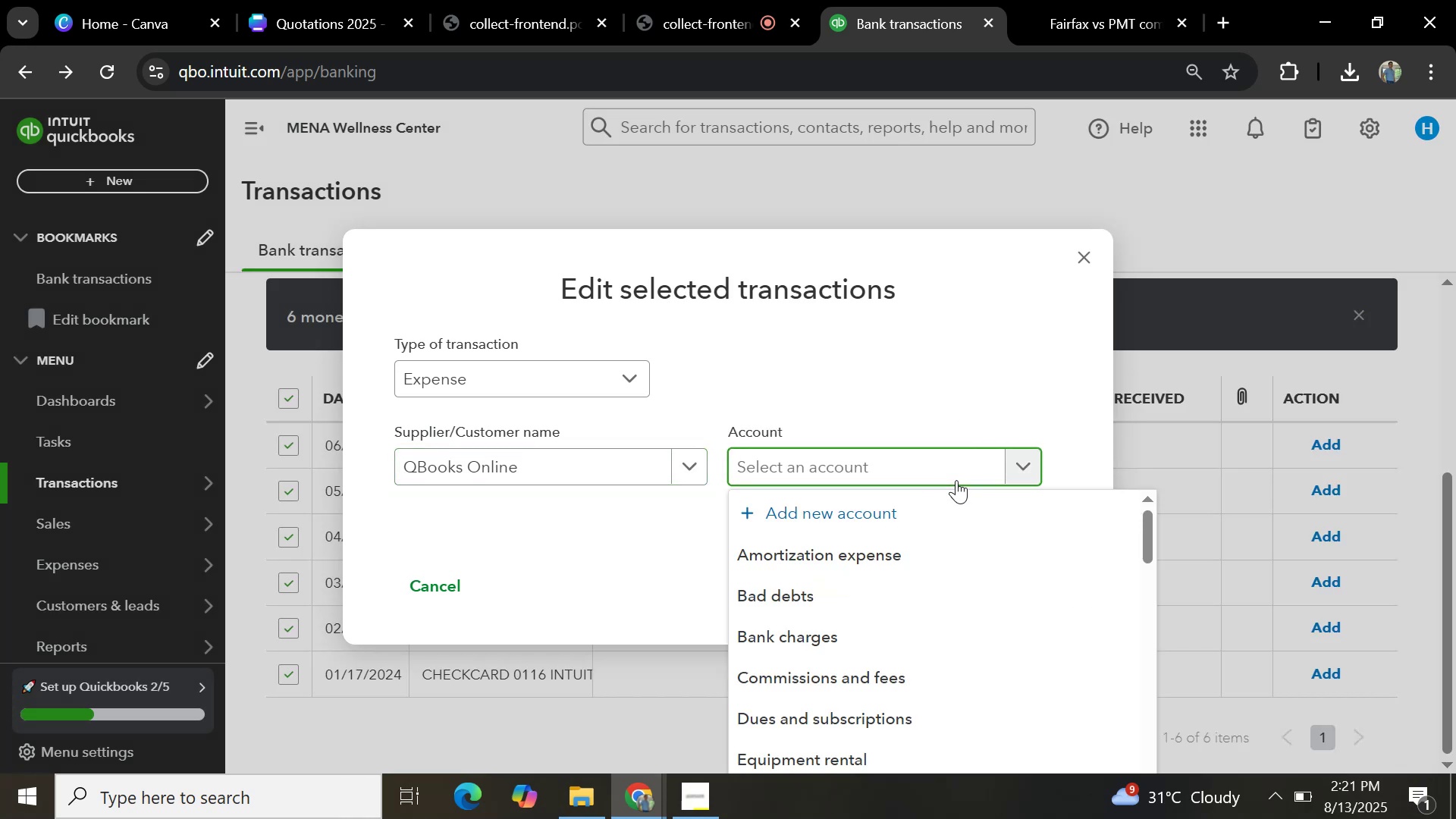 
type(dues)
 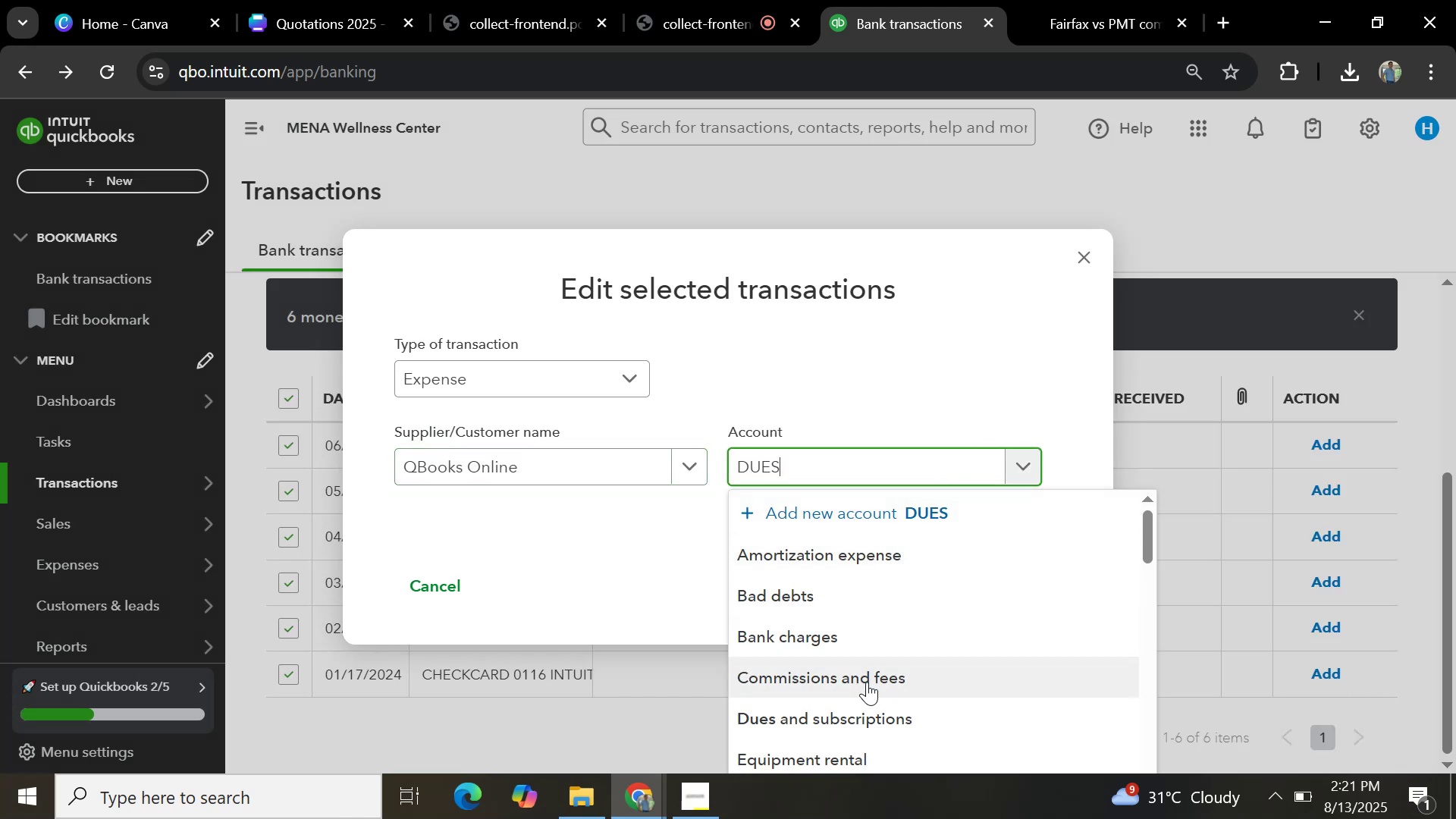 
left_click([865, 720])
 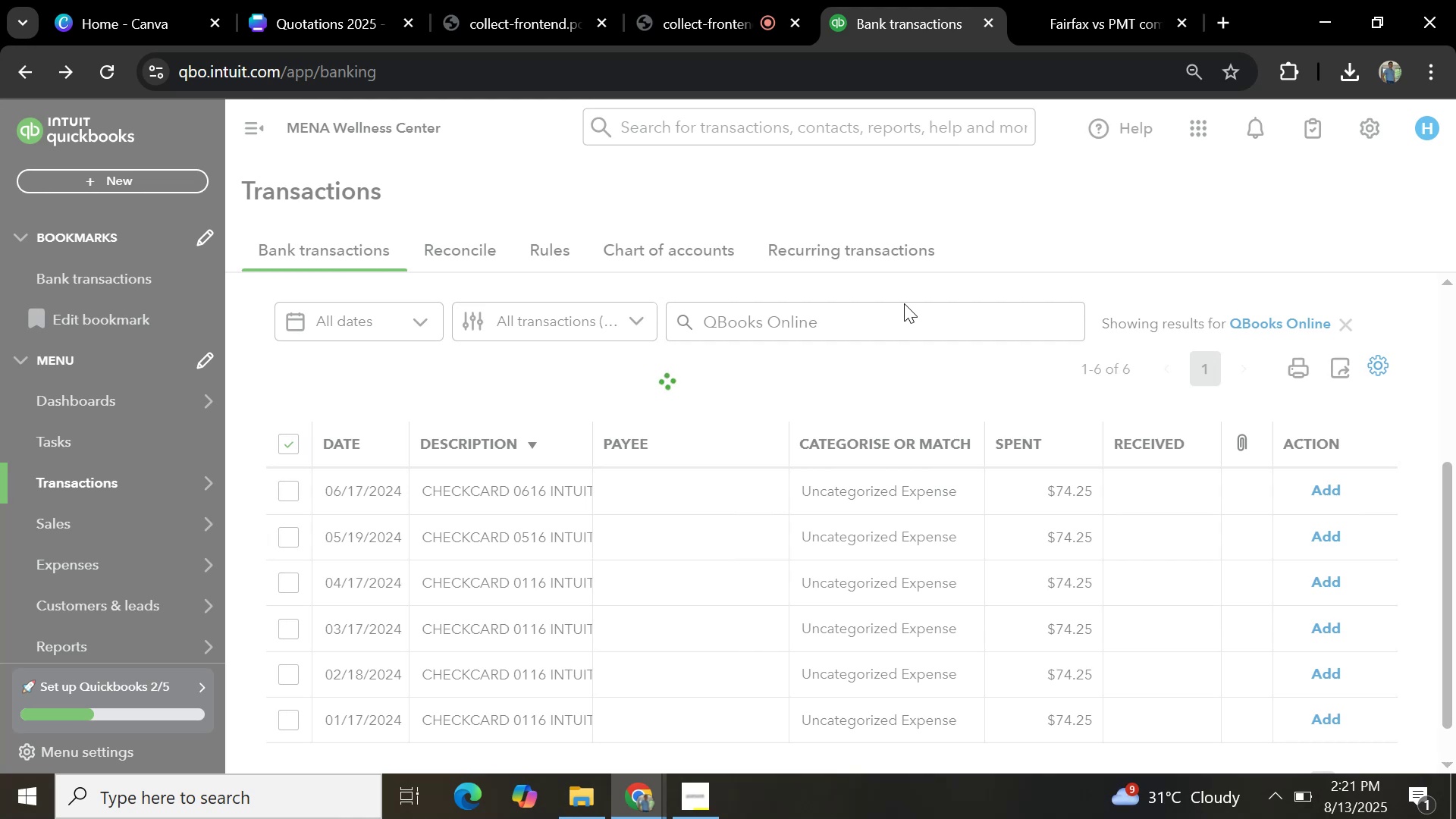 
wait(22.9)
 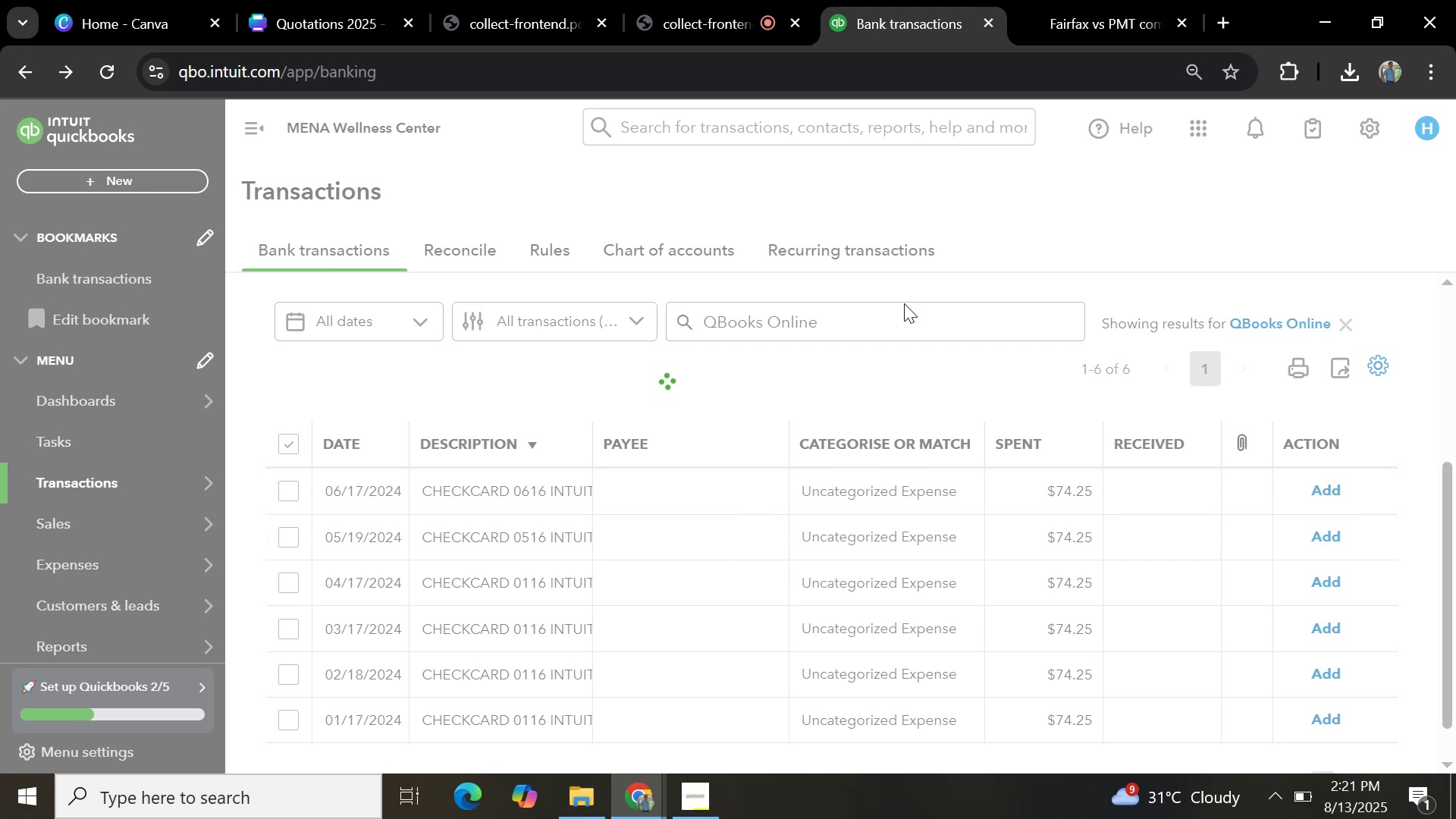 
scroll: coordinate [833, 402], scroll_direction: none, amount: 0.0
 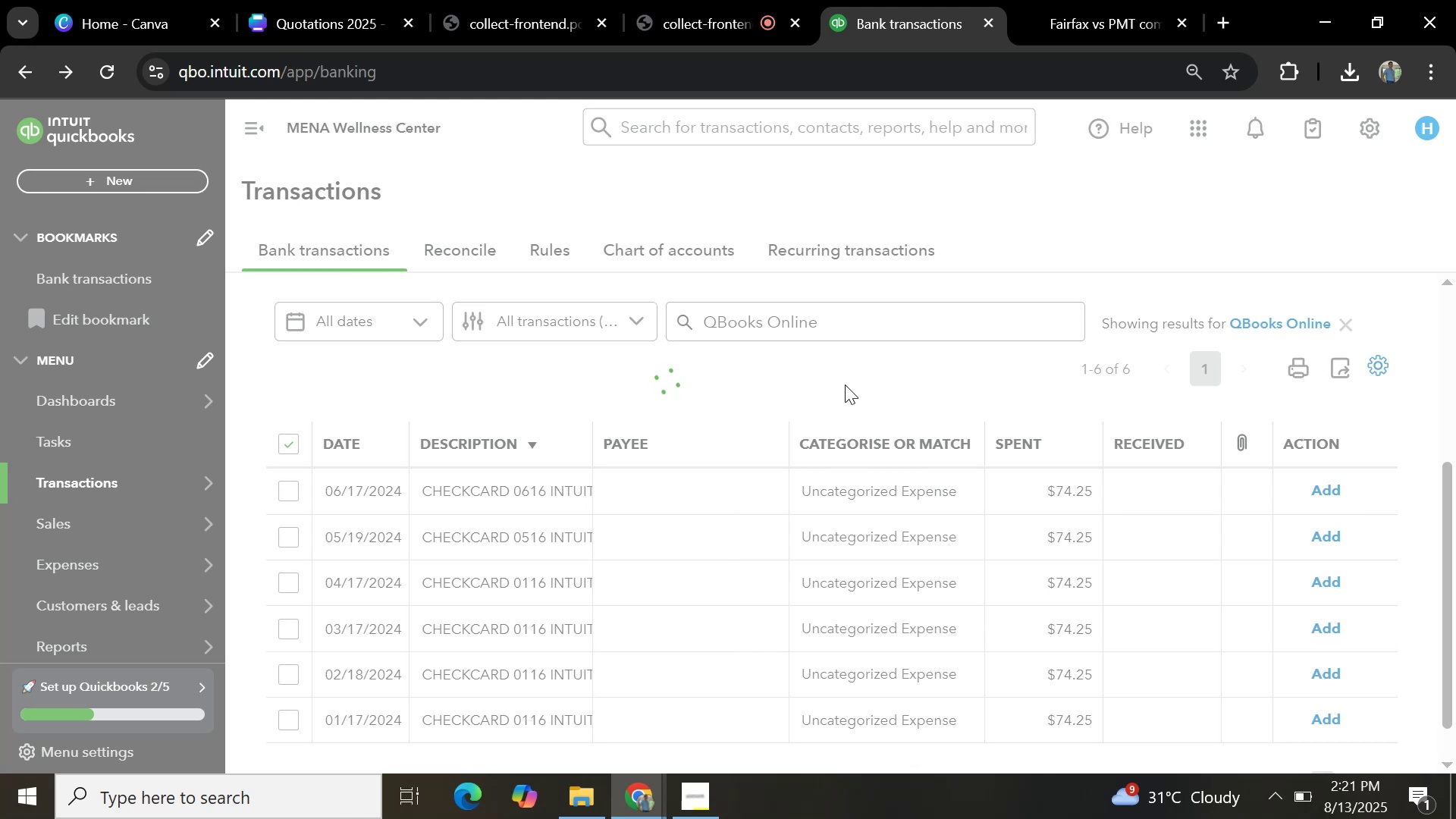 
wait(13.86)
 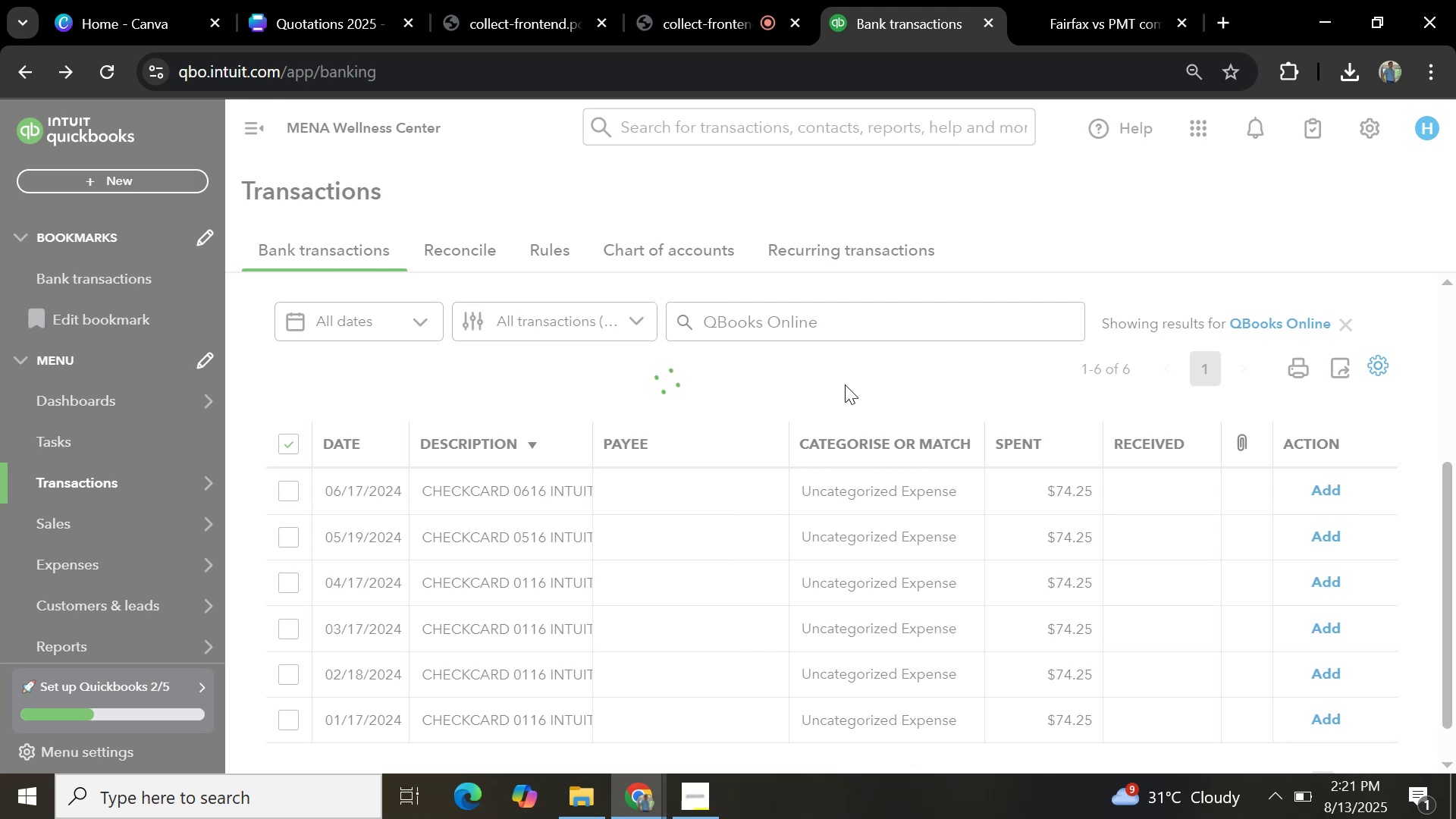 
left_click([1336, 422])
 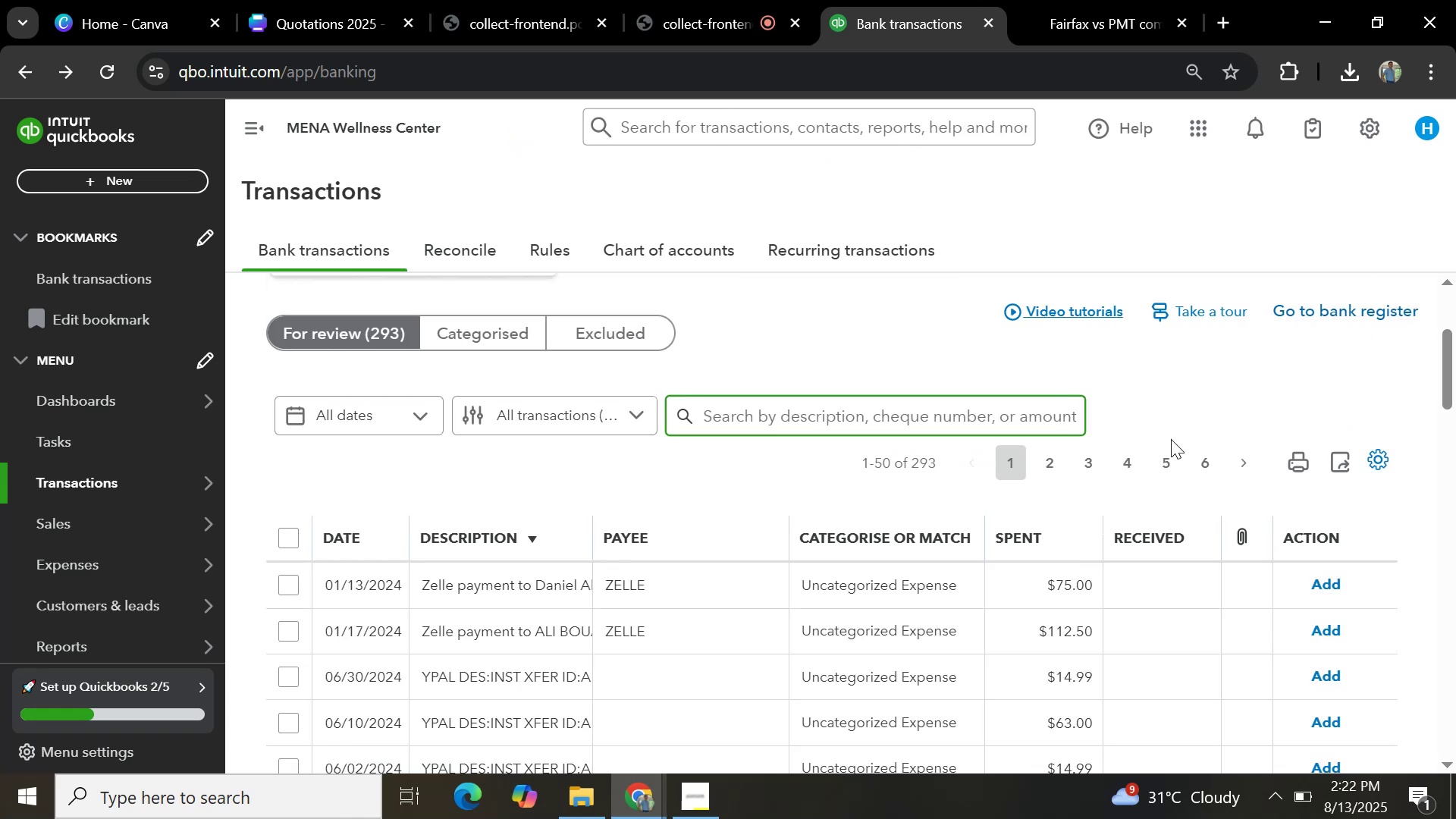 
left_click([1205, 469])
 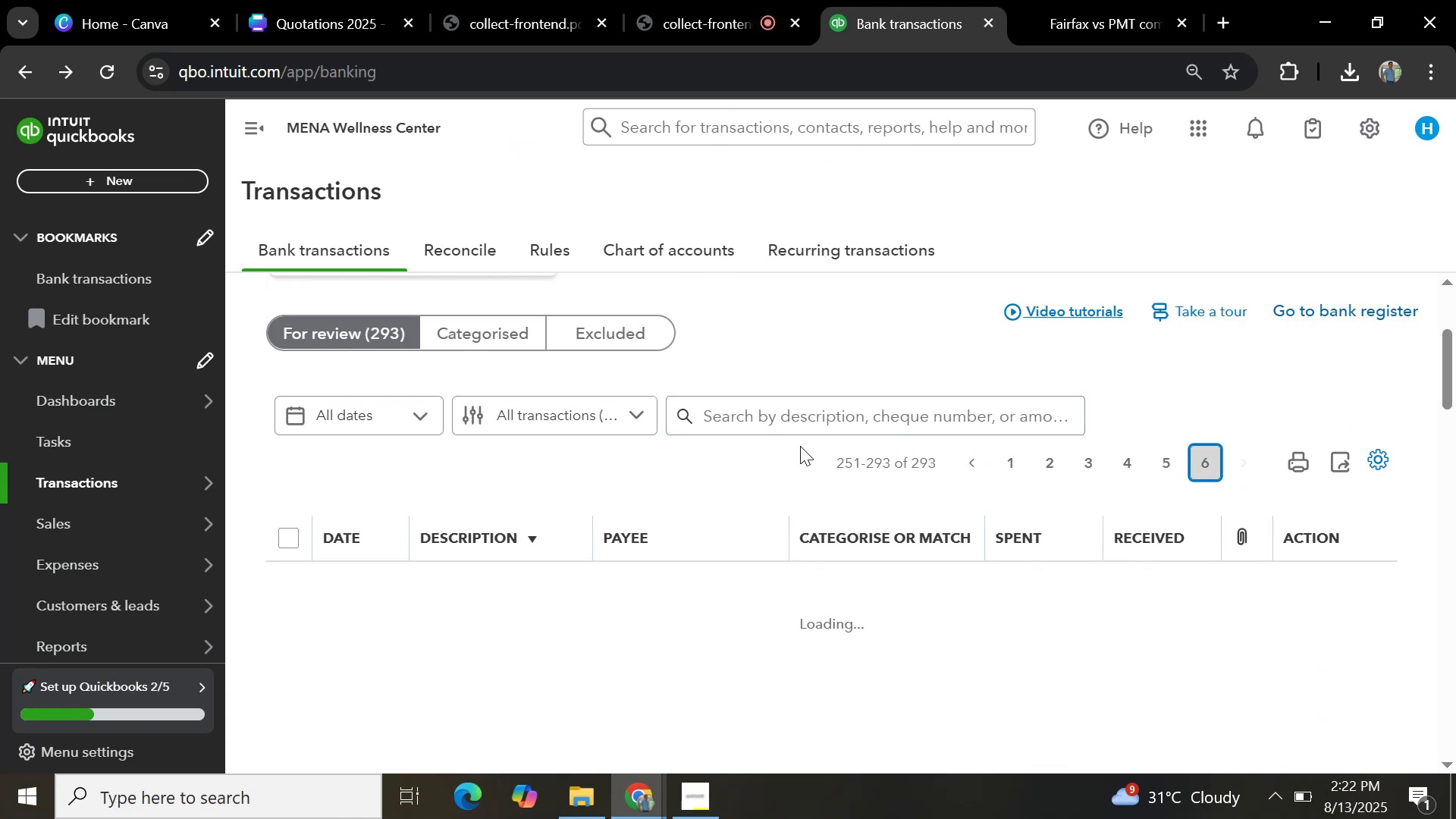 
scroll: coordinate [599, 479], scroll_direction: down, amount: 9.0
 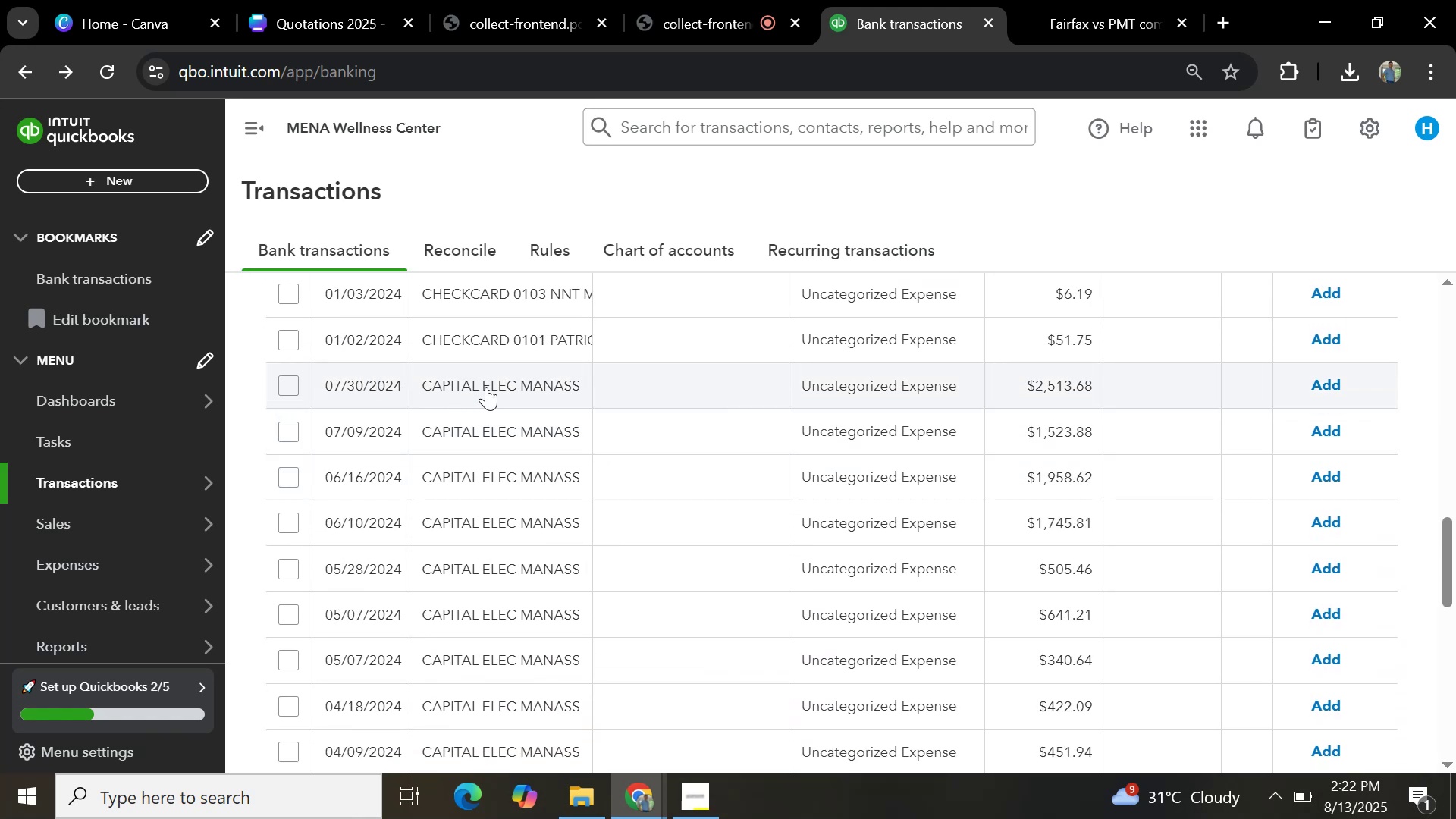 
left_click([488, 381])
 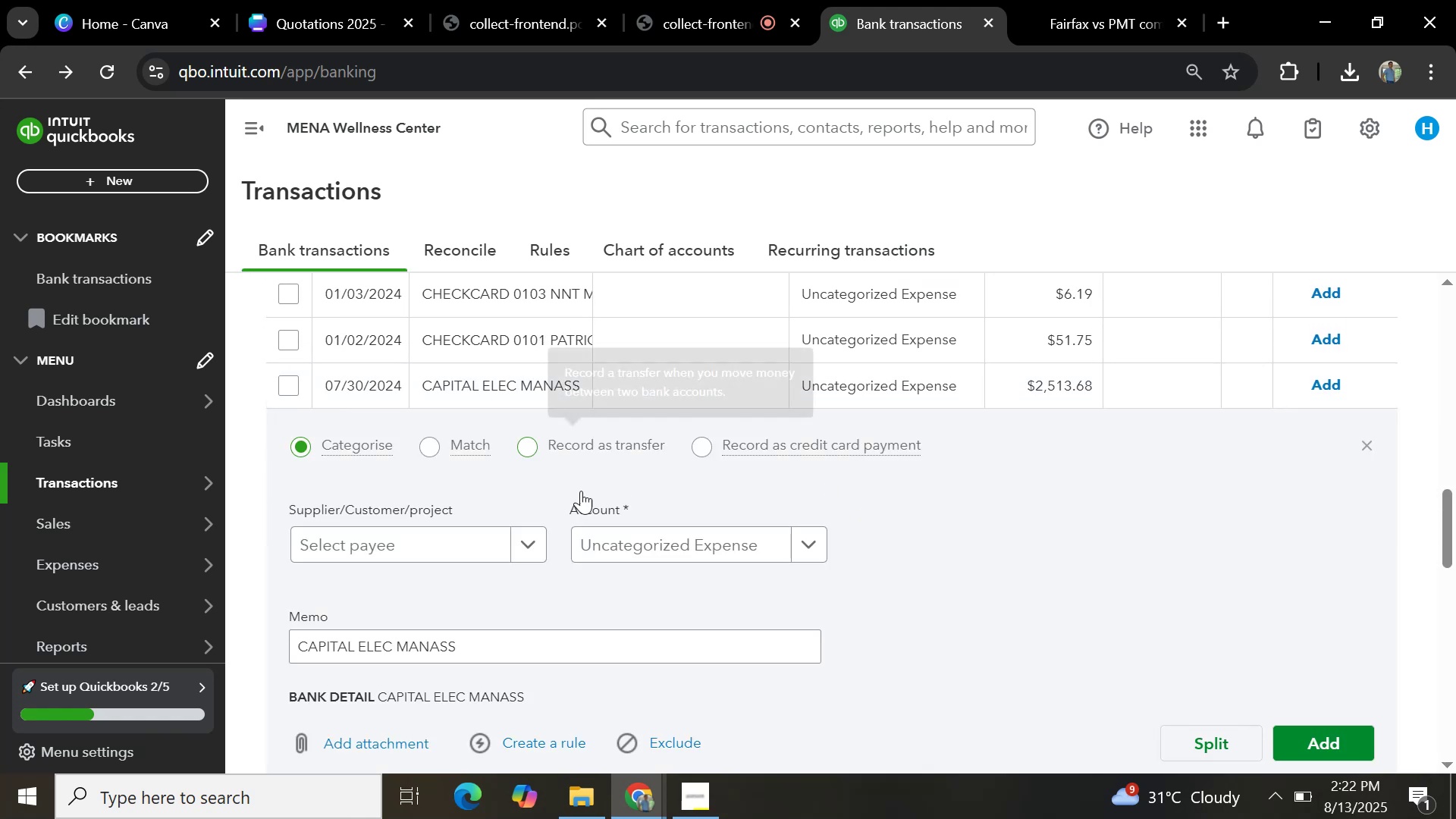 
scroll: coordinate [473, 551], scroll_direction: down, amount: 2.0
 